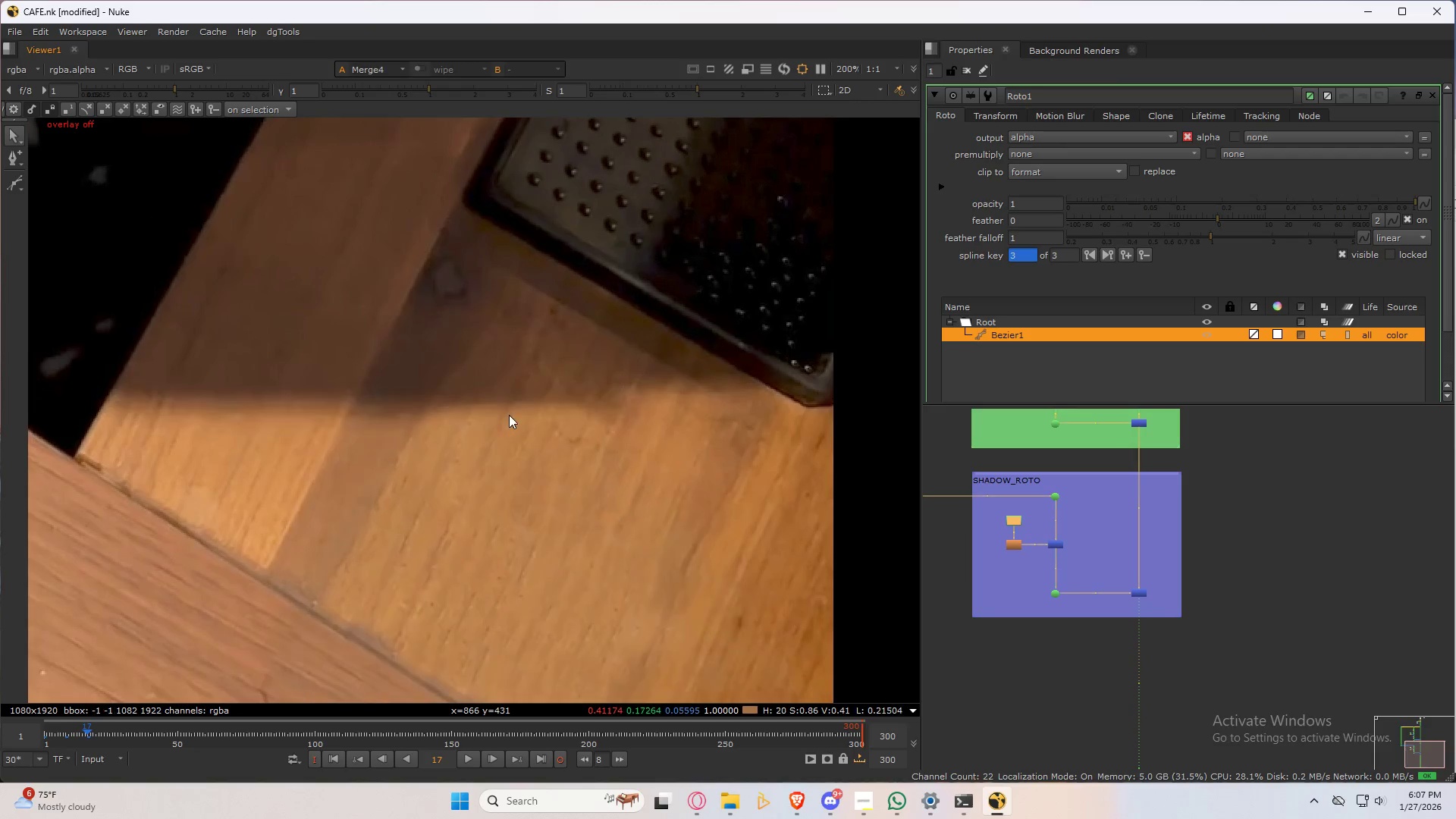 
scroll: coordinate [513, 422], scroll_direction: up, amount: 4.0
 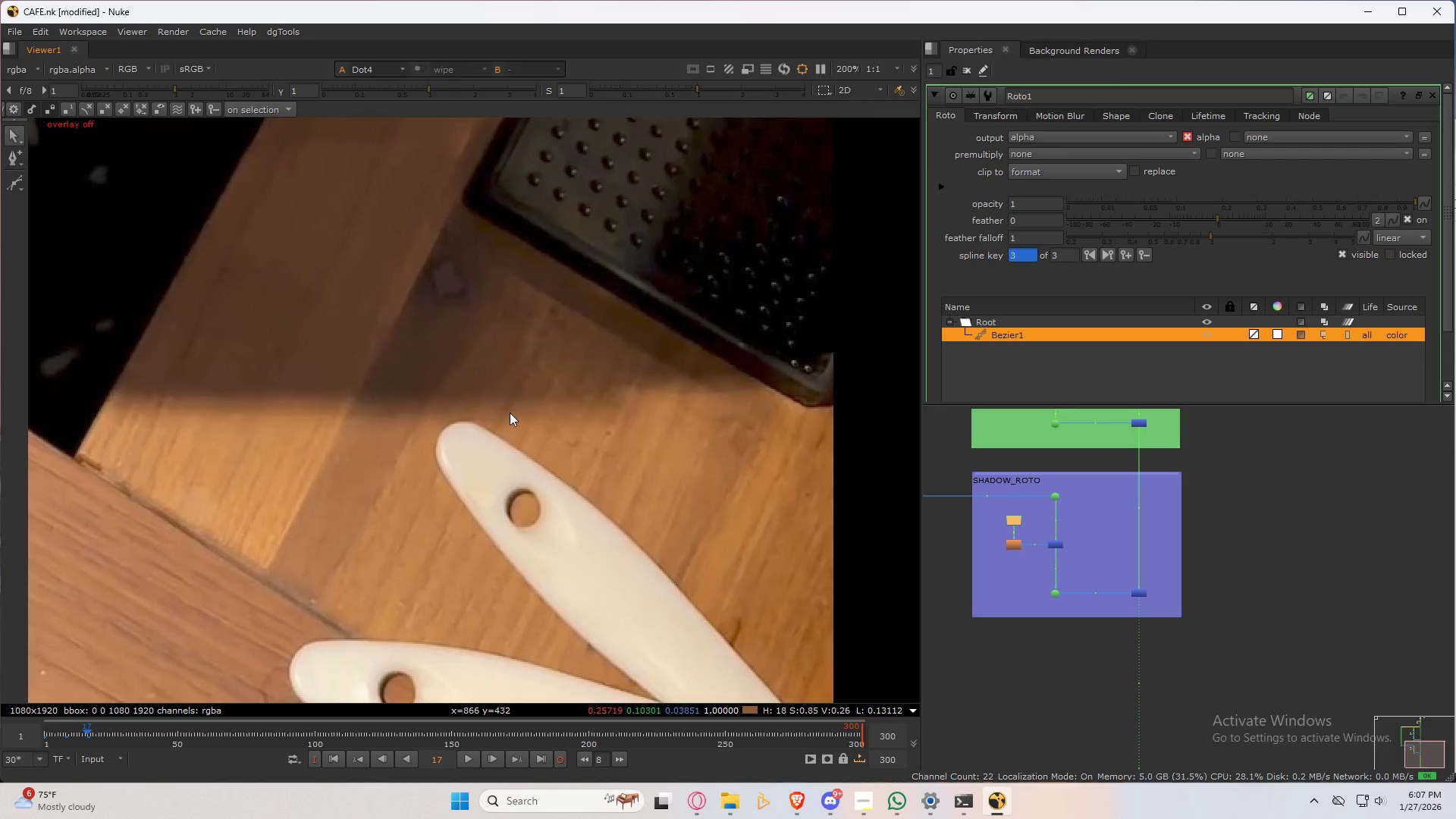 
type(2323232q)
 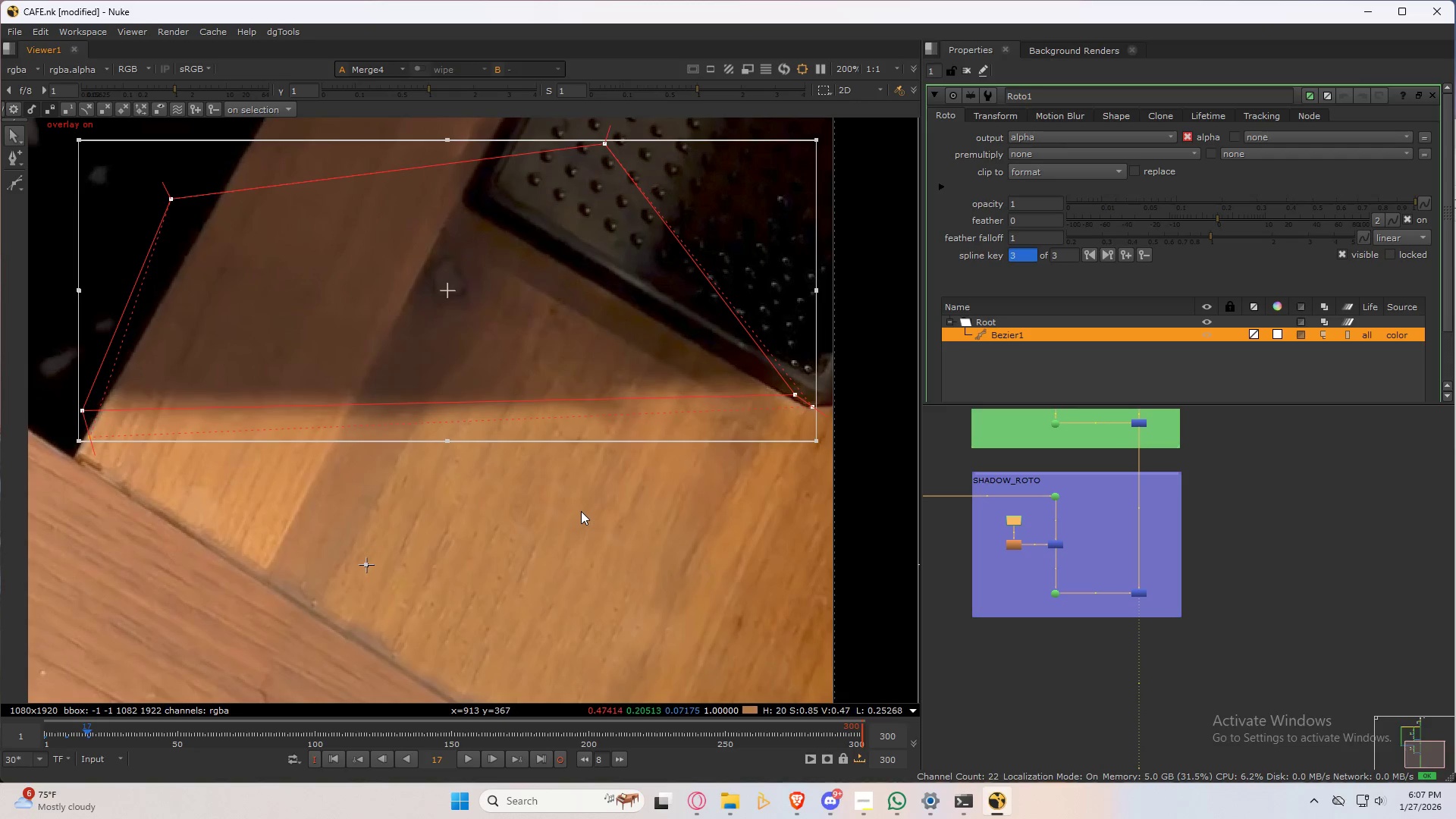 
left_click([581, 511])
 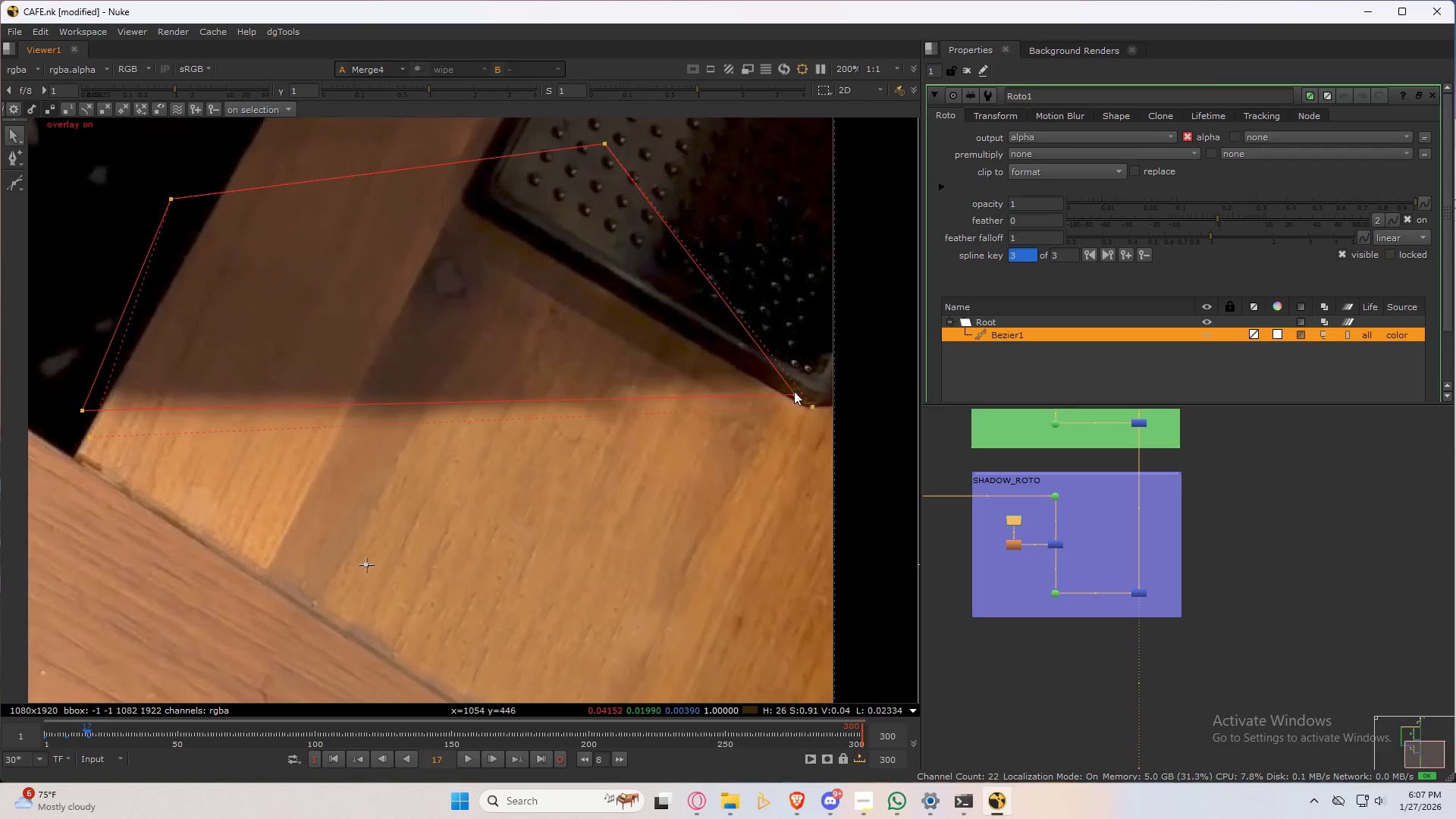 
left_click_drag(start_coordinate=[794, 392], to_coordinate=[793, 400])
 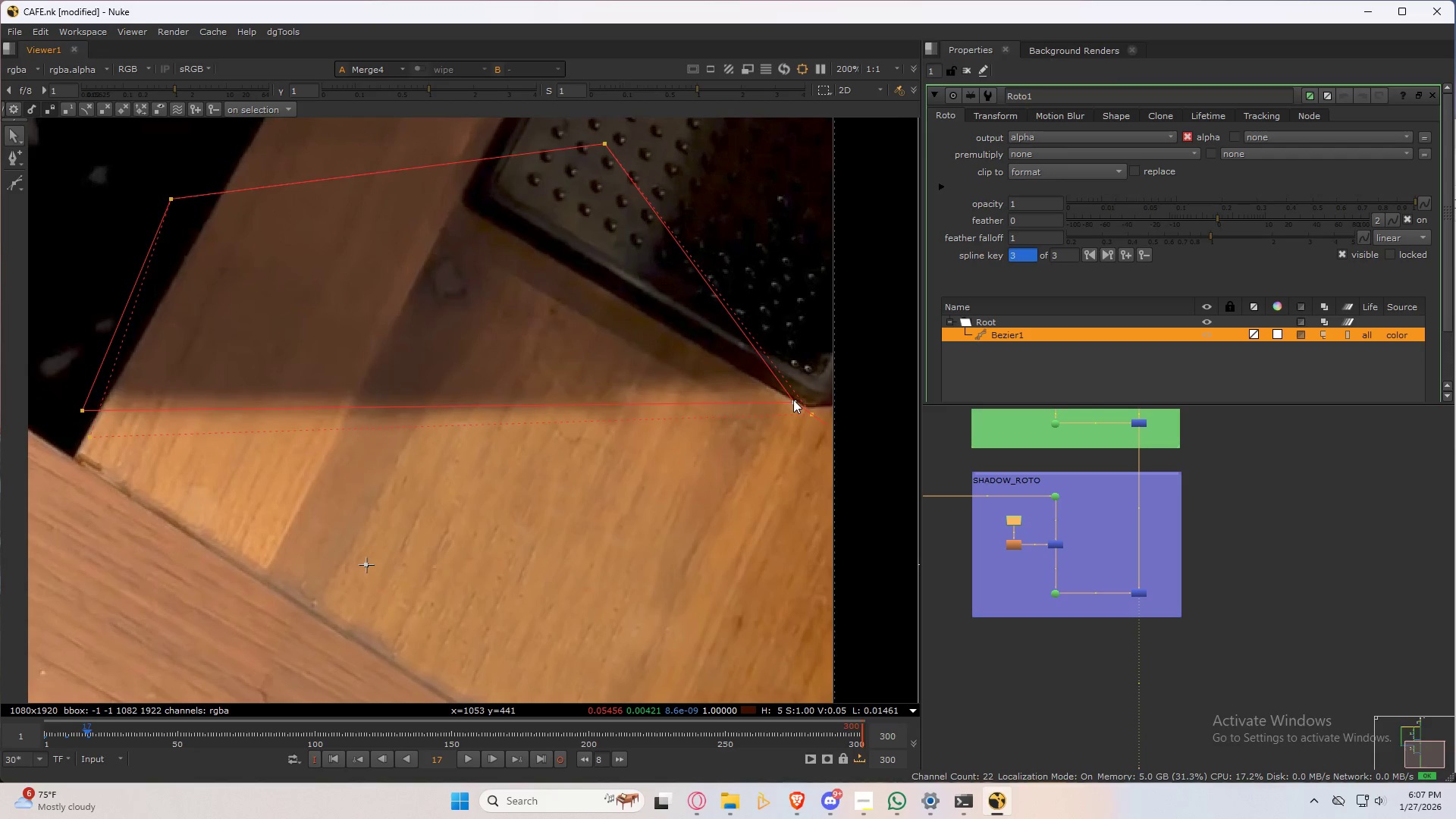 
key(Q)
 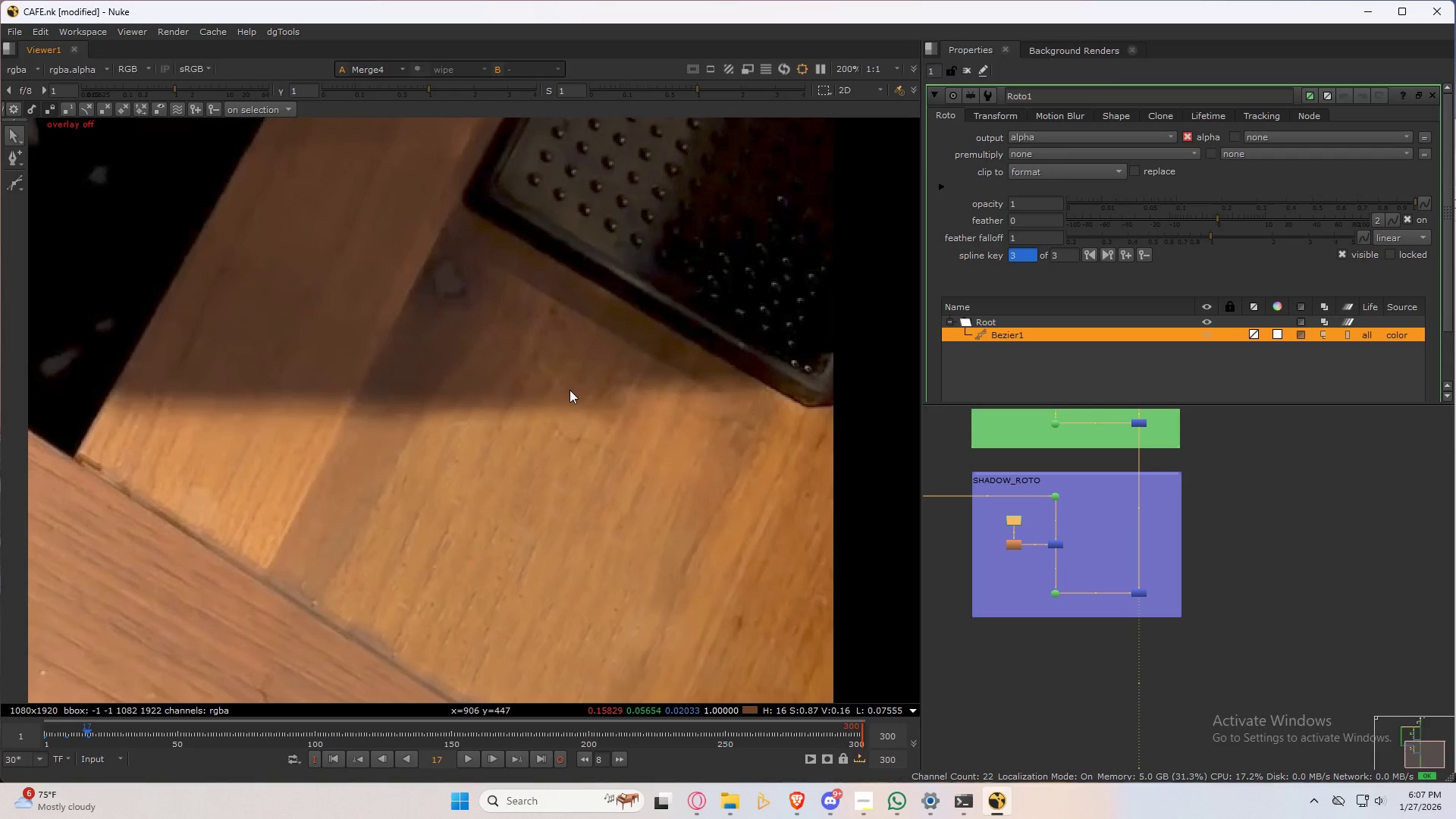 
key(Control+A)
 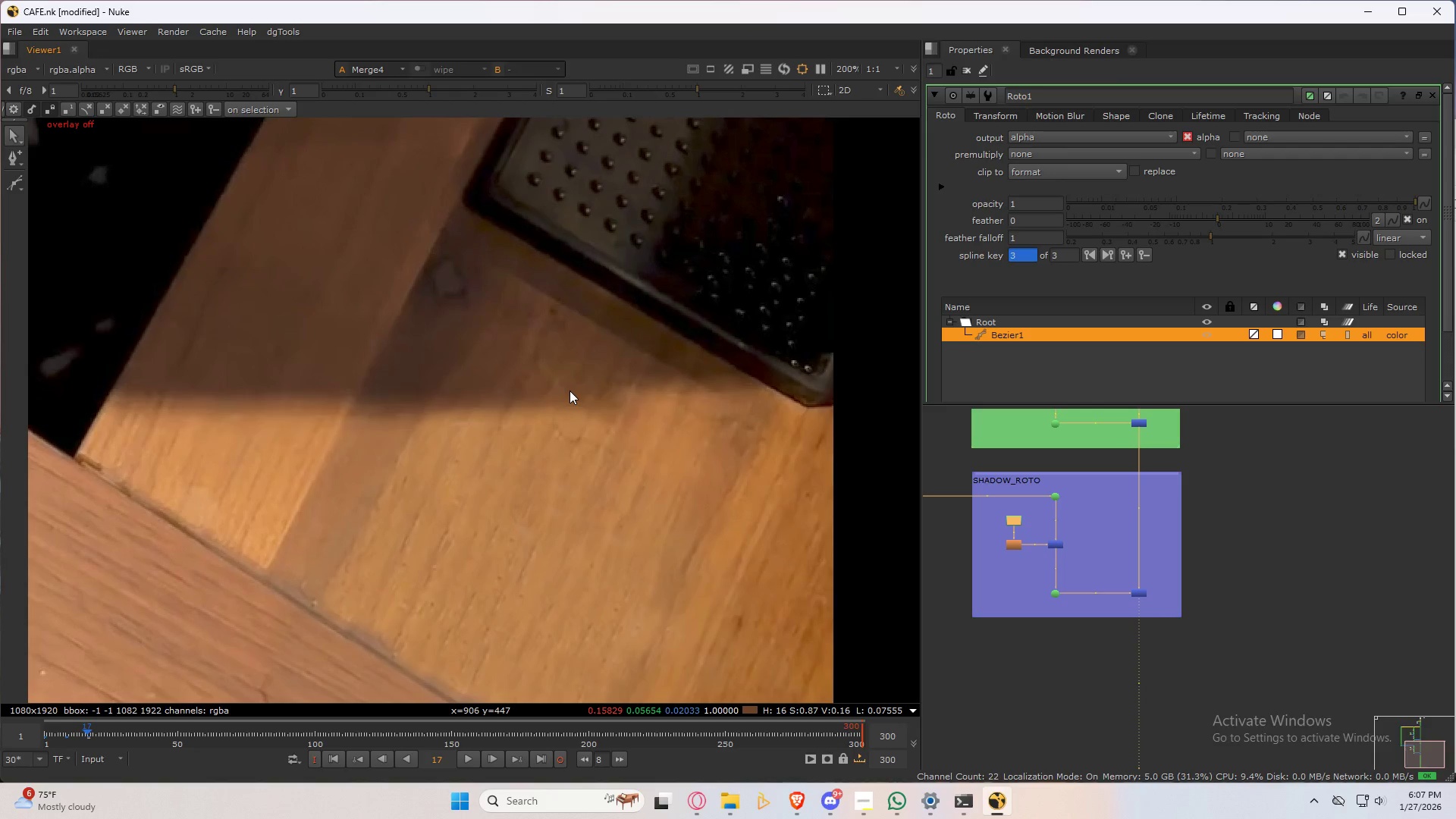 
key(Q)
 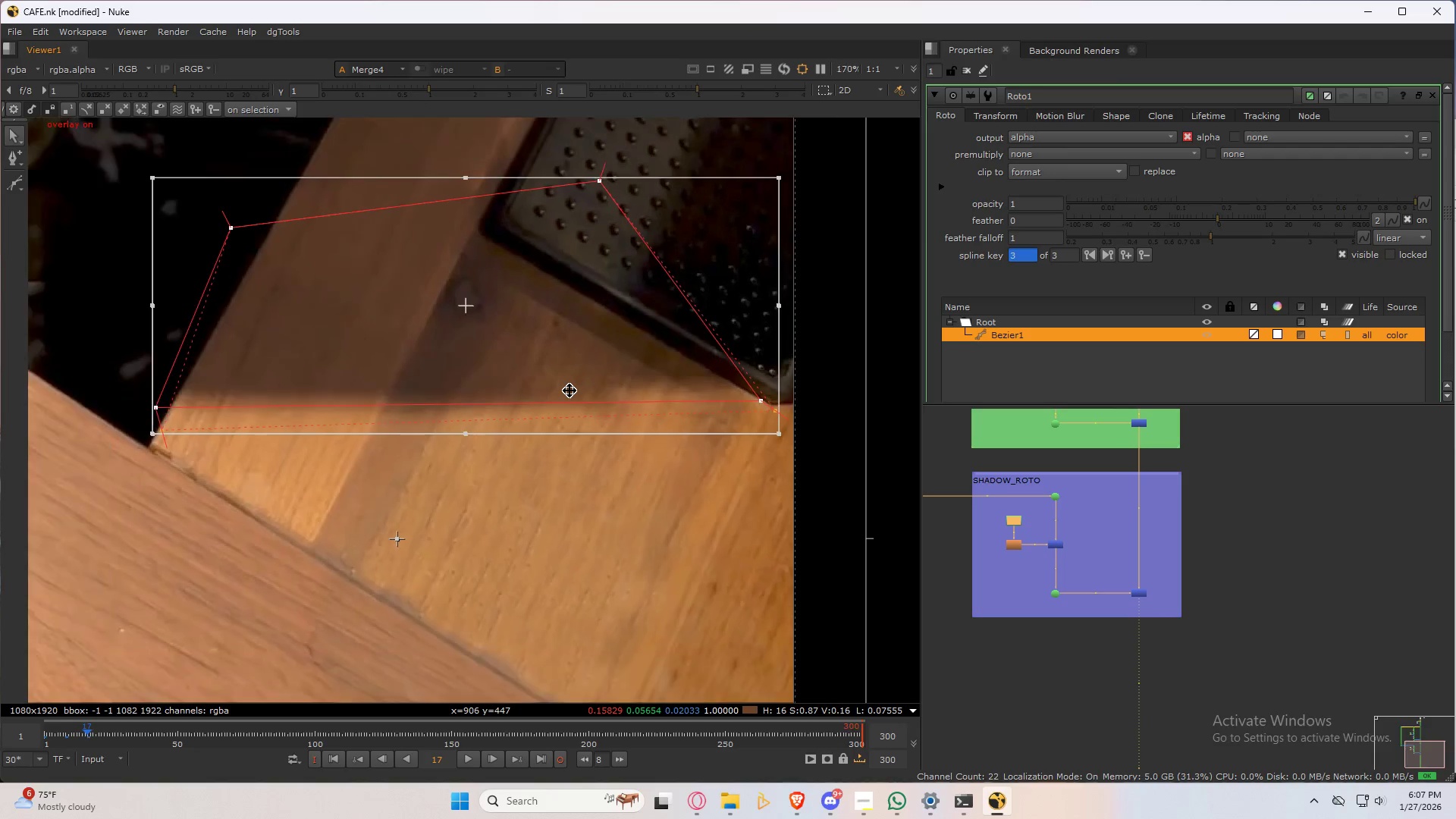 
key(Control+ControlLeft)
 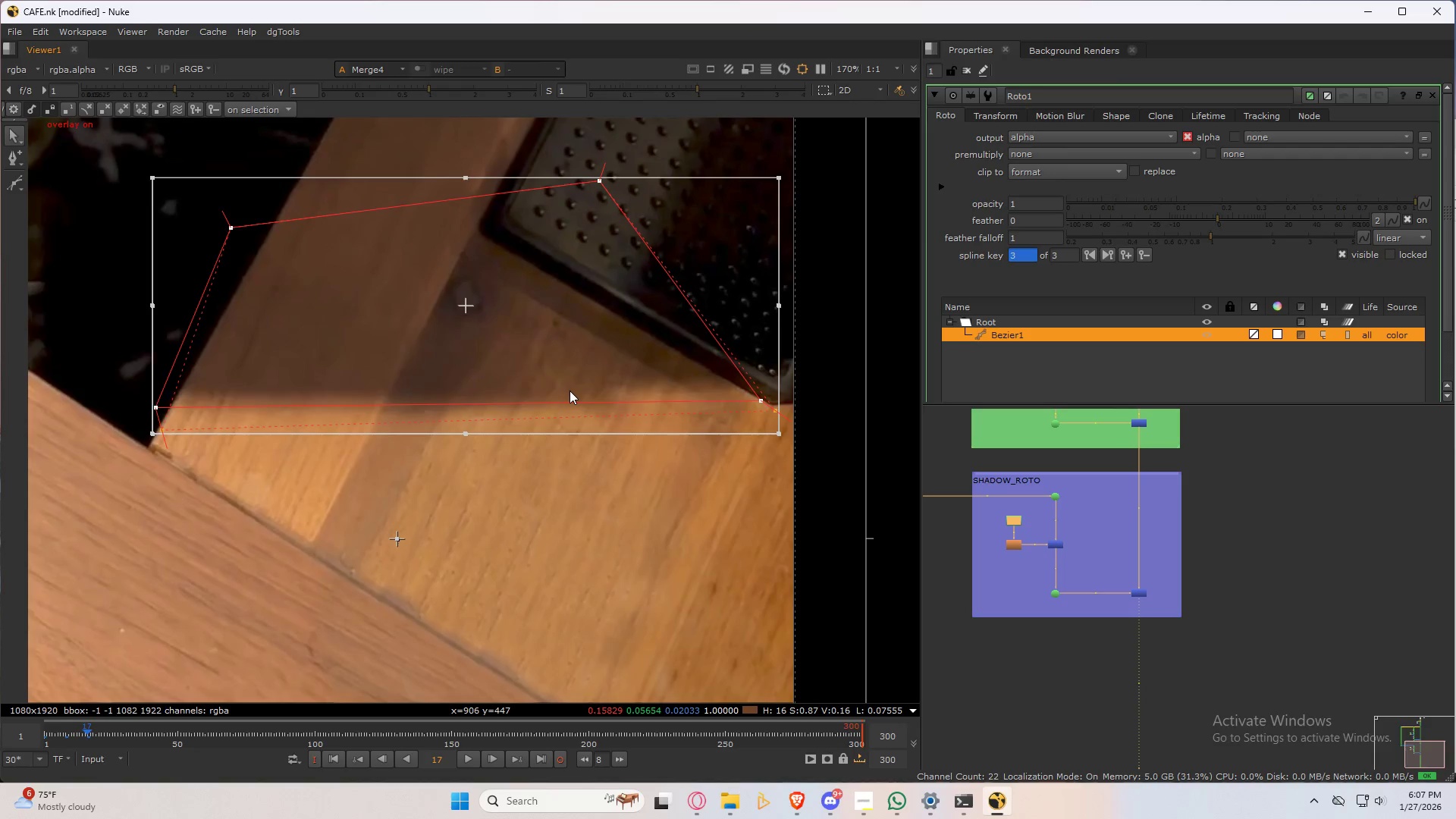 
key(Control+A)
 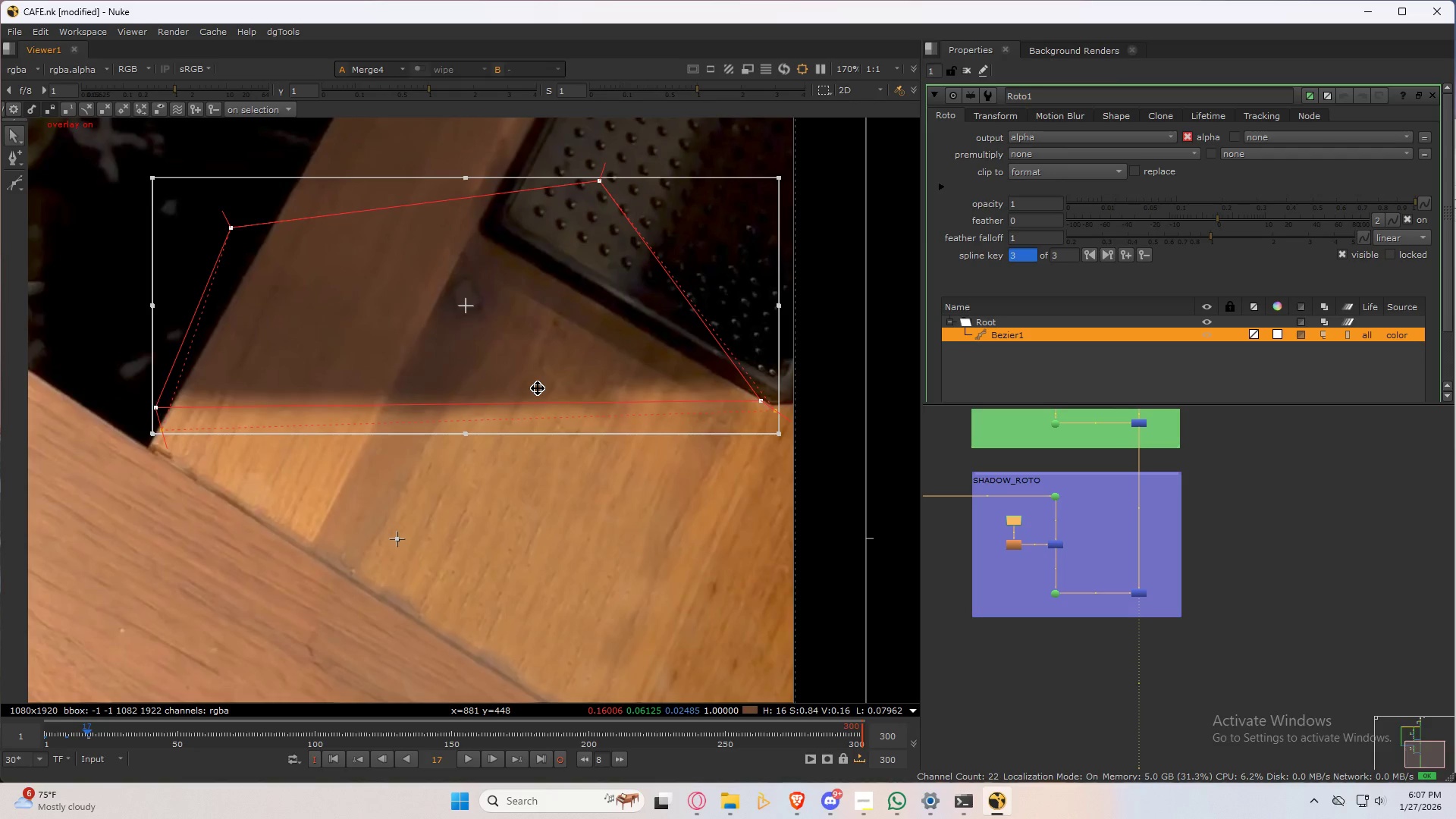 
scroll: coordinate [570, 391], scroll_direction: down, amount: 1.0
 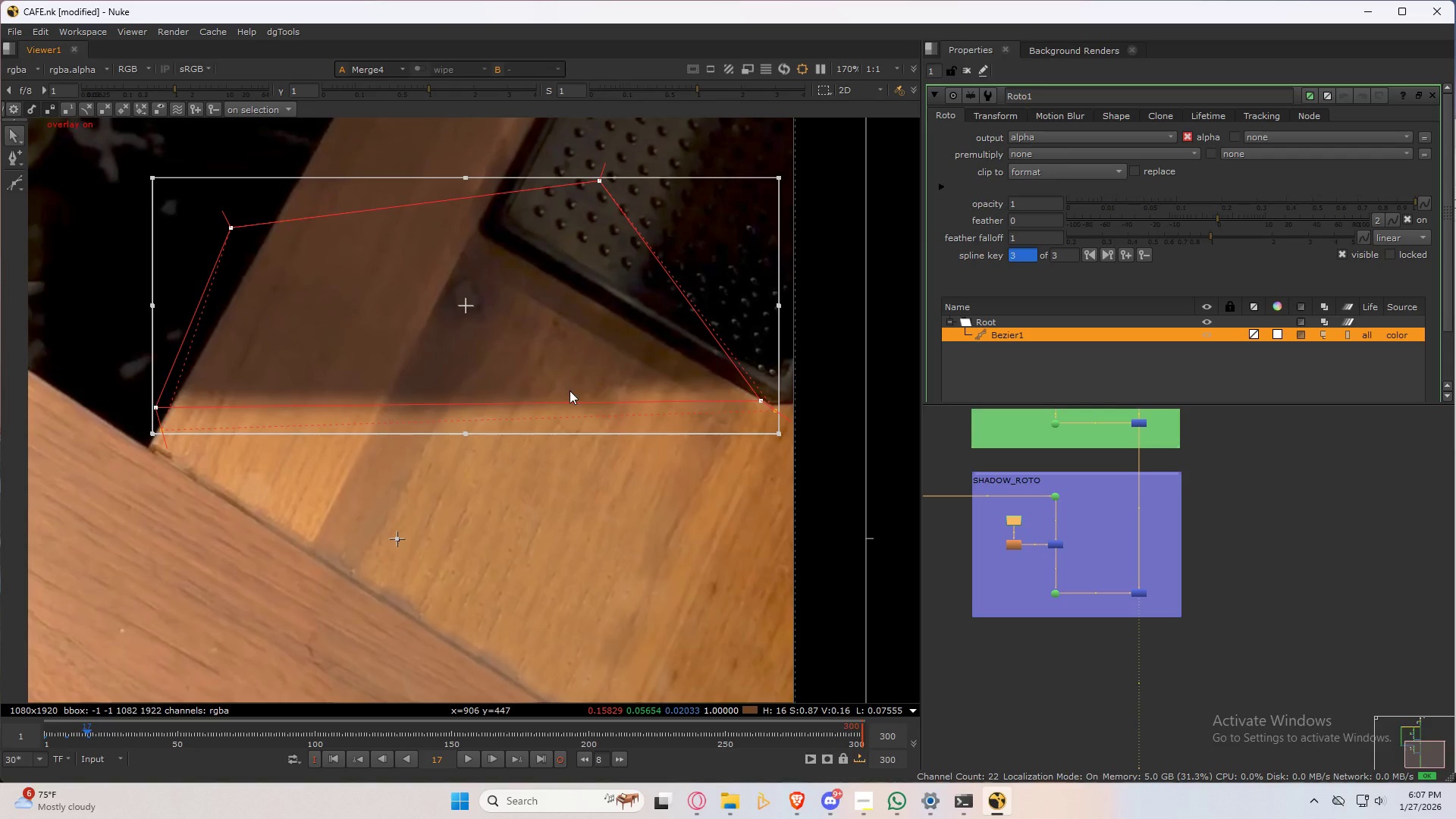 
key(Shift+ArrowRight)
 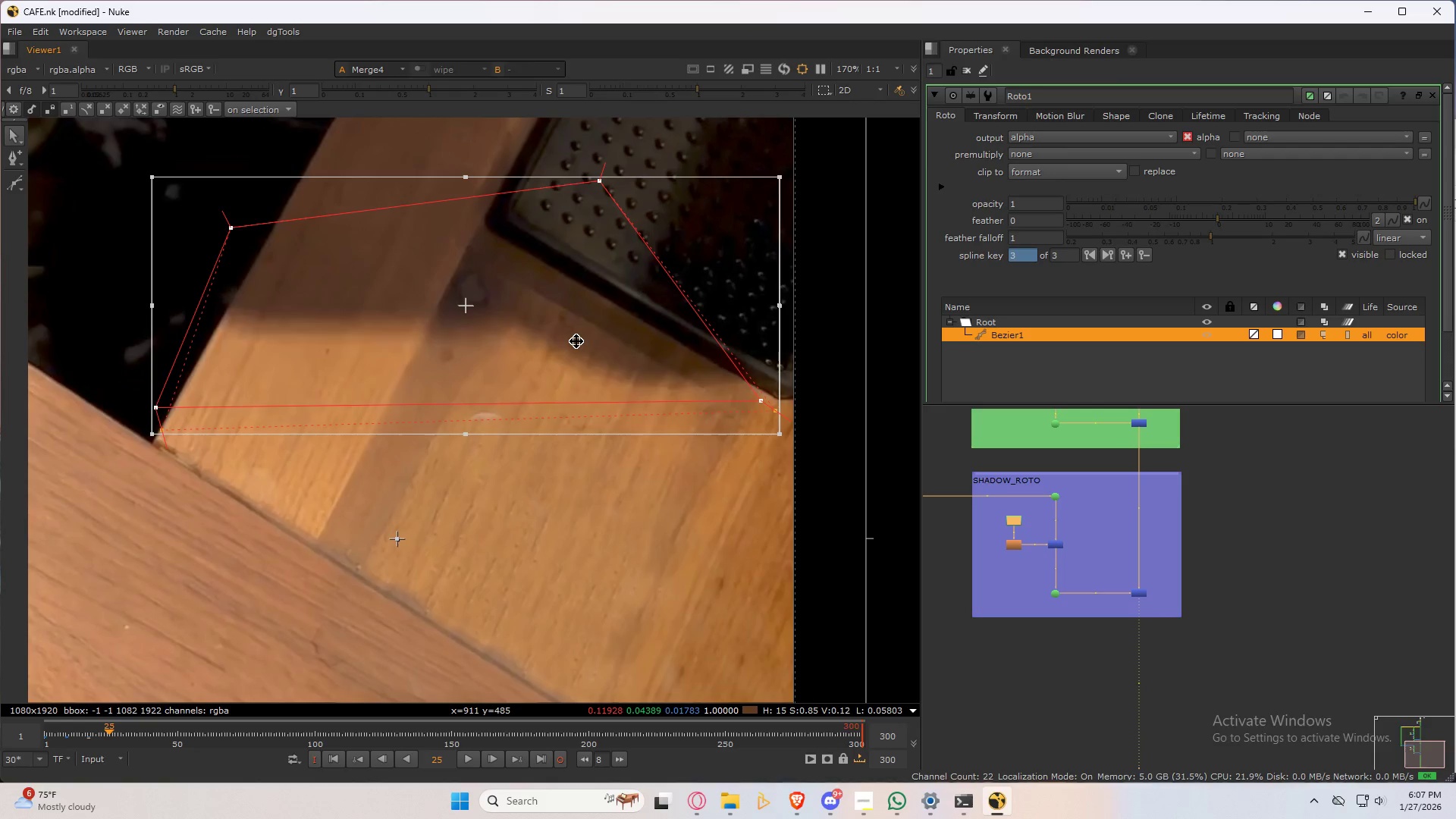 
left_click_drag(start_coordinate=[573, 351], to_coordinate=[557, 265])
 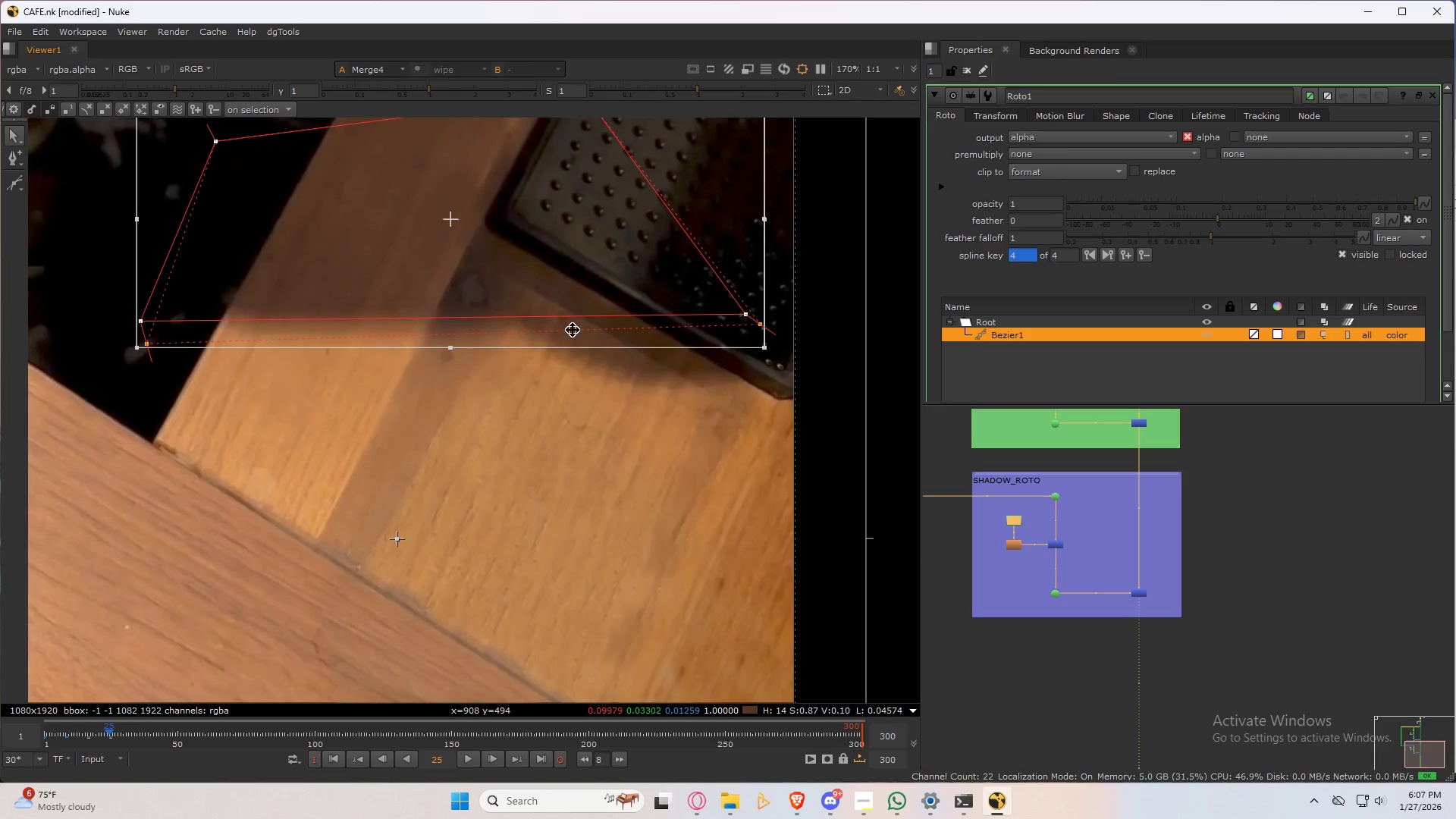 
key(Shift+ArrowRight)
 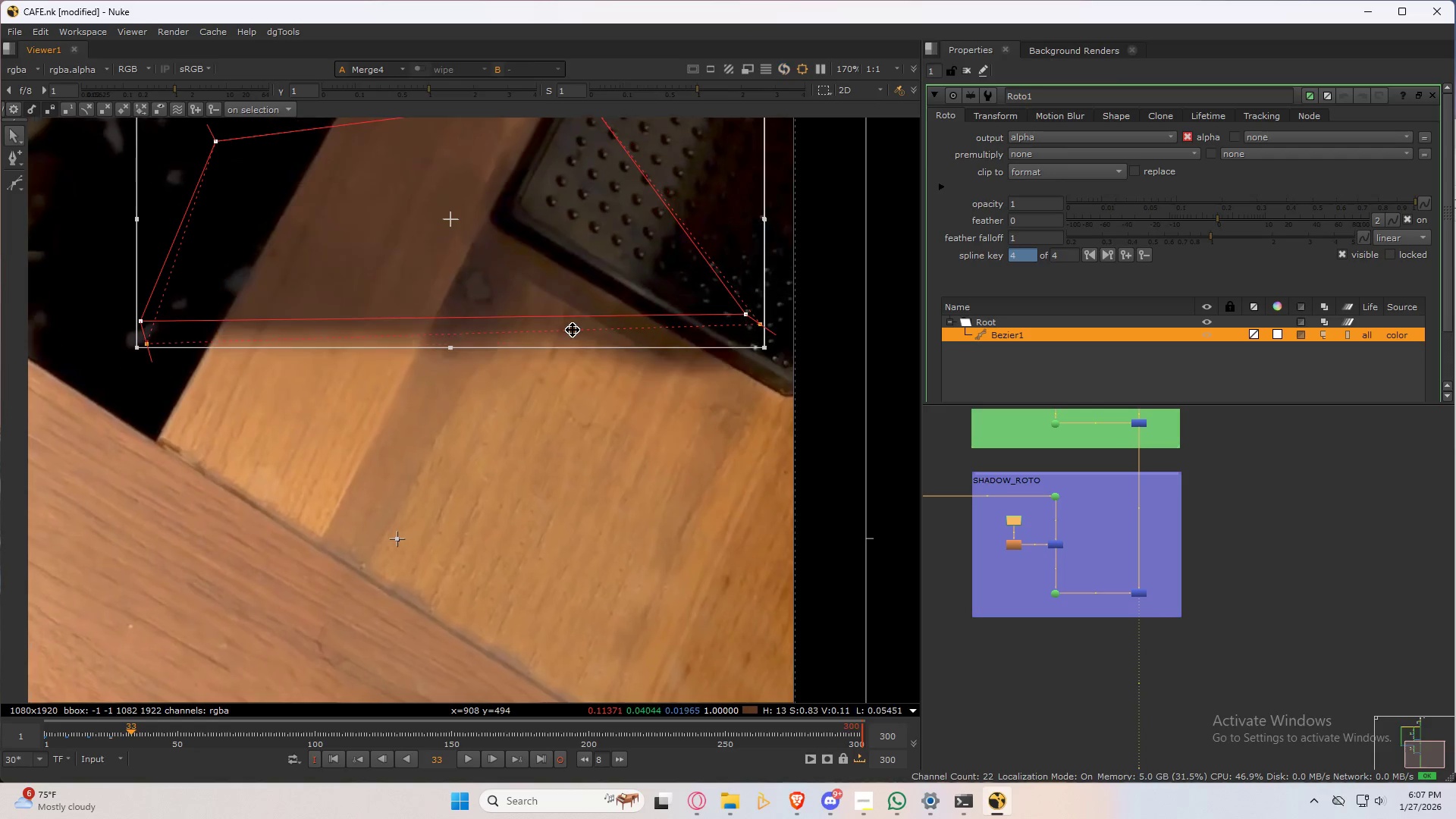 
key(Shift+ArrowRight)
 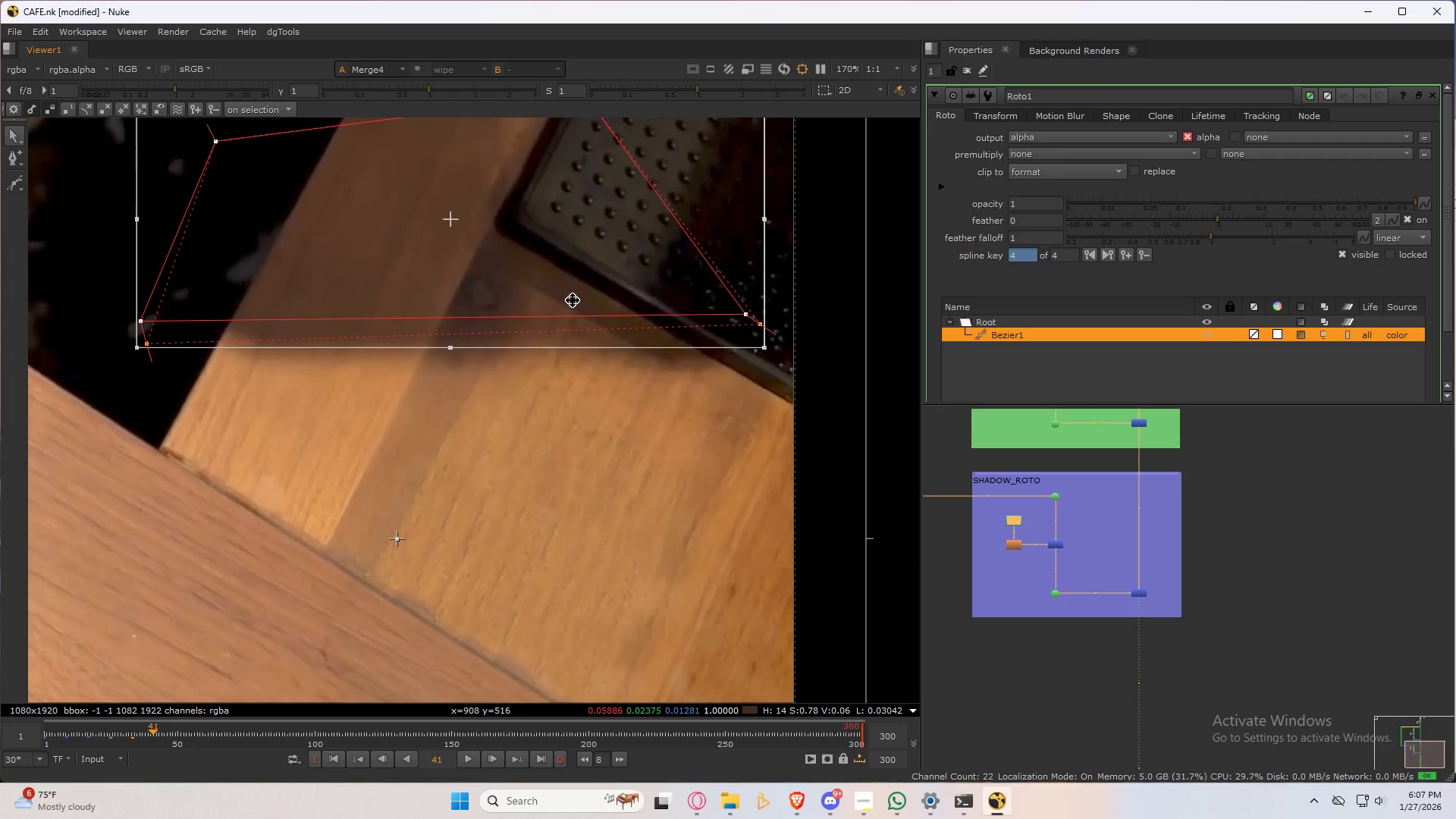 
key(Shift+ArrowRight)
 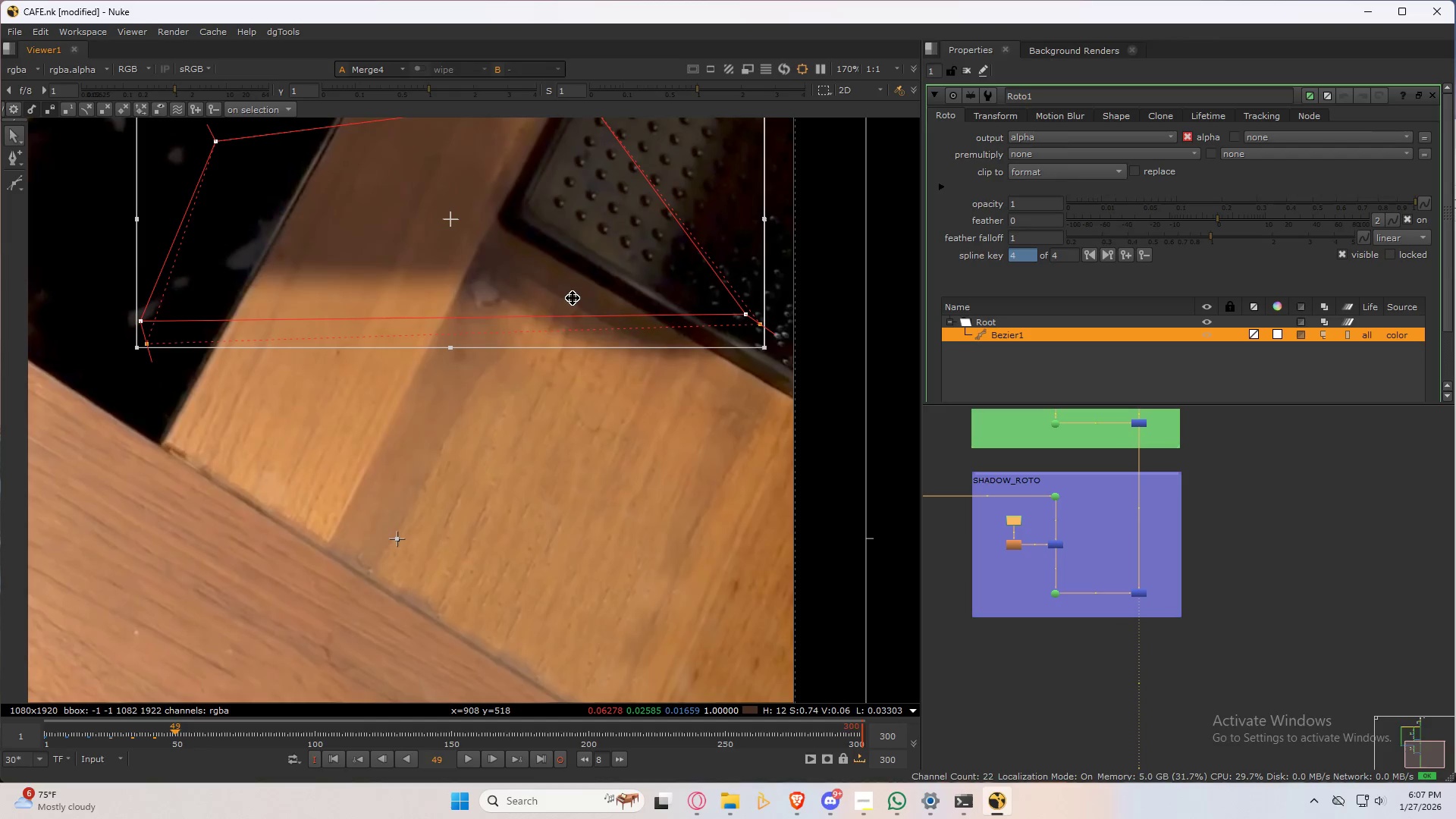 
key(Shift+ArrowRight)
 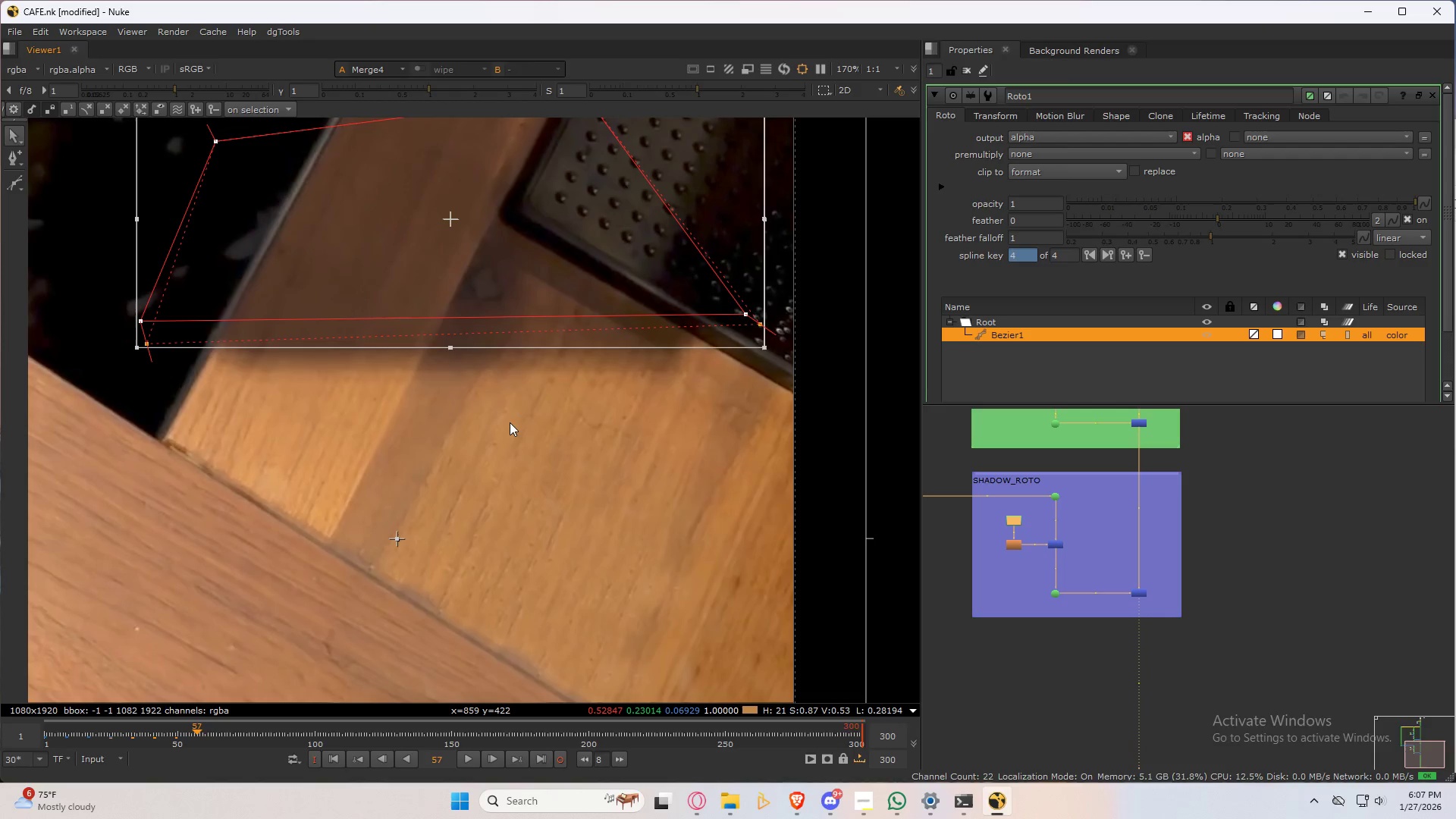 
wait(7.97)
 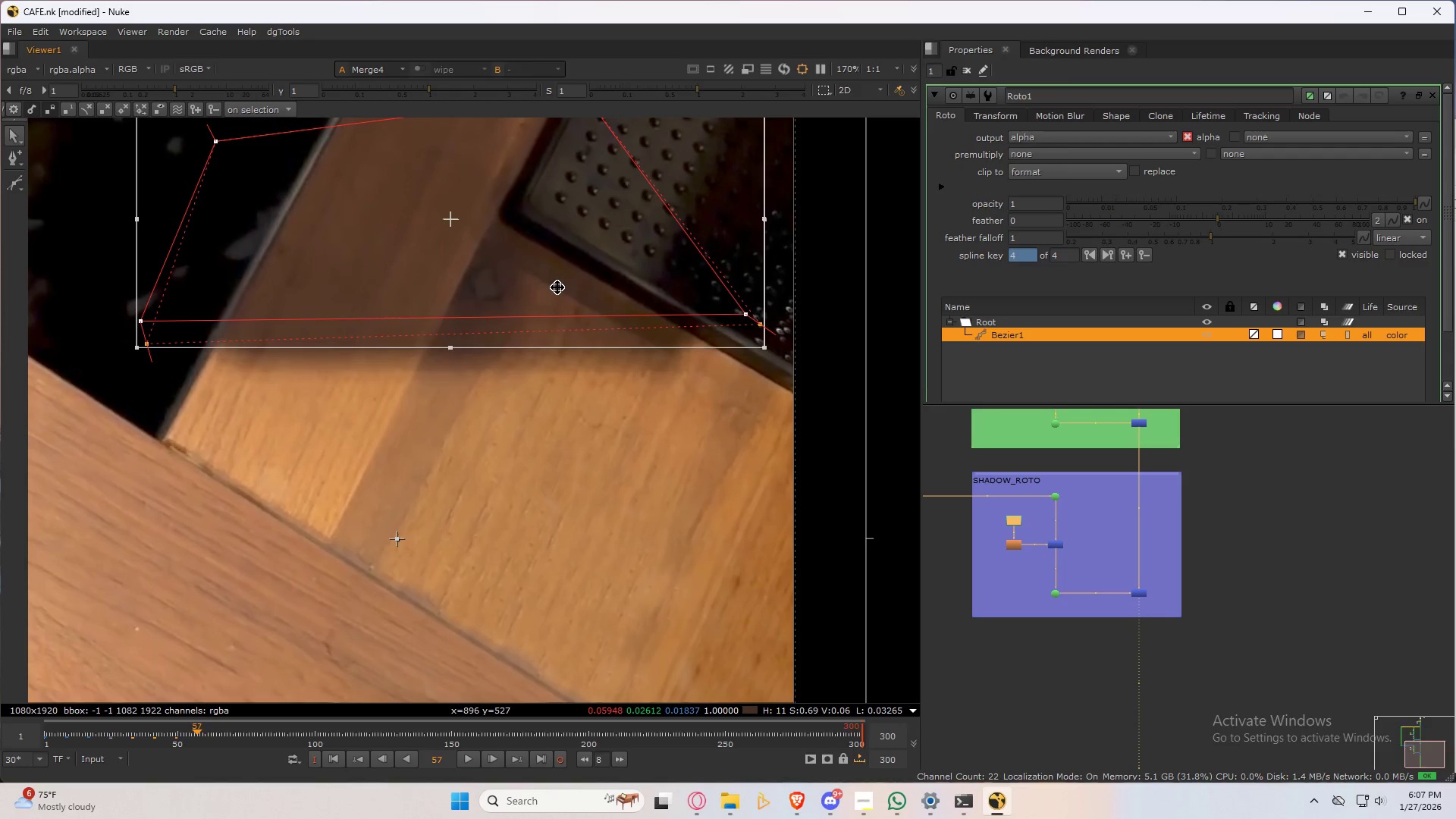 
key(Shift+ArrowRight)
 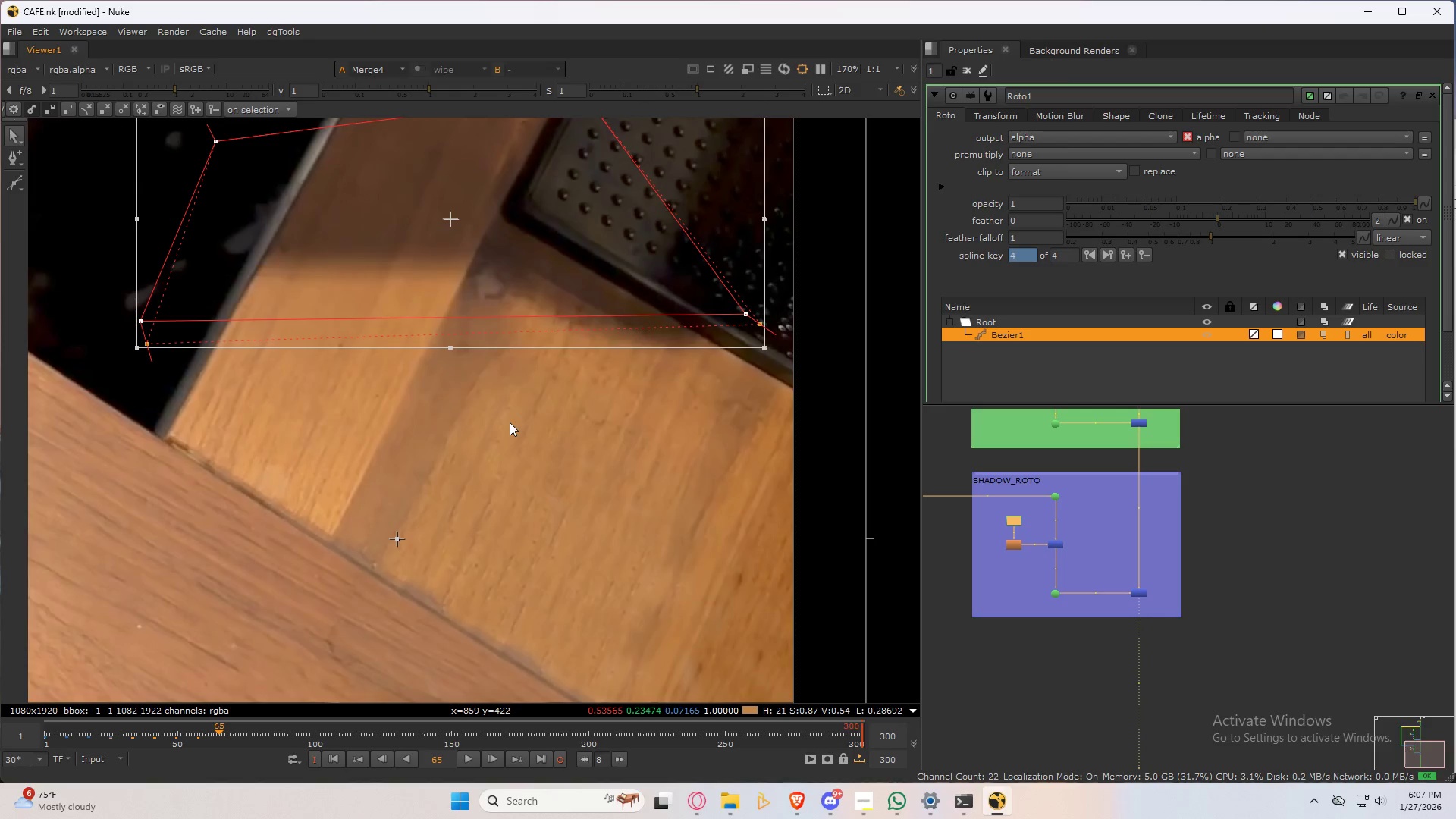 
key(Shift+ArrowRight)
 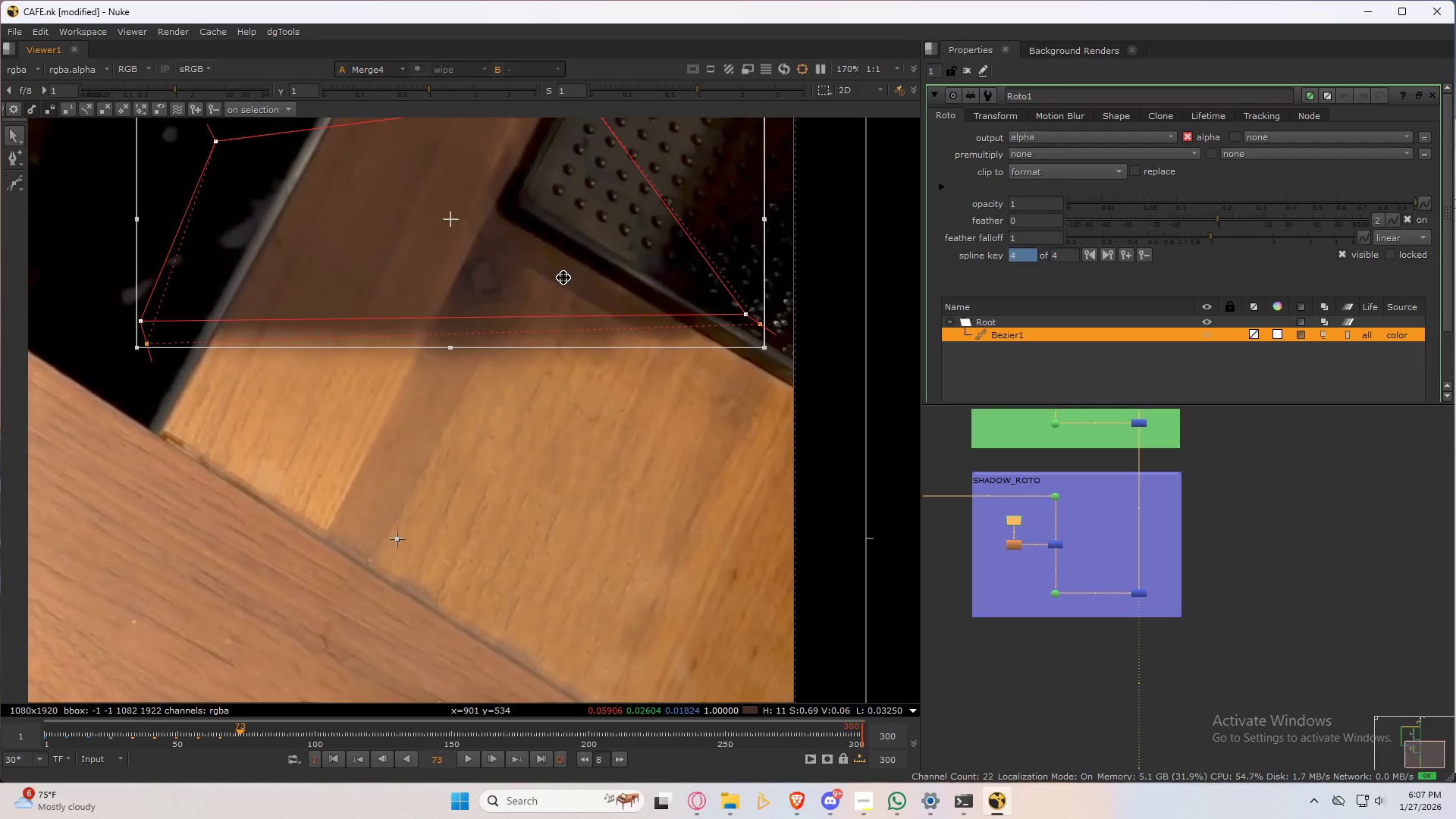 
key(Shift+ArrowRight)
 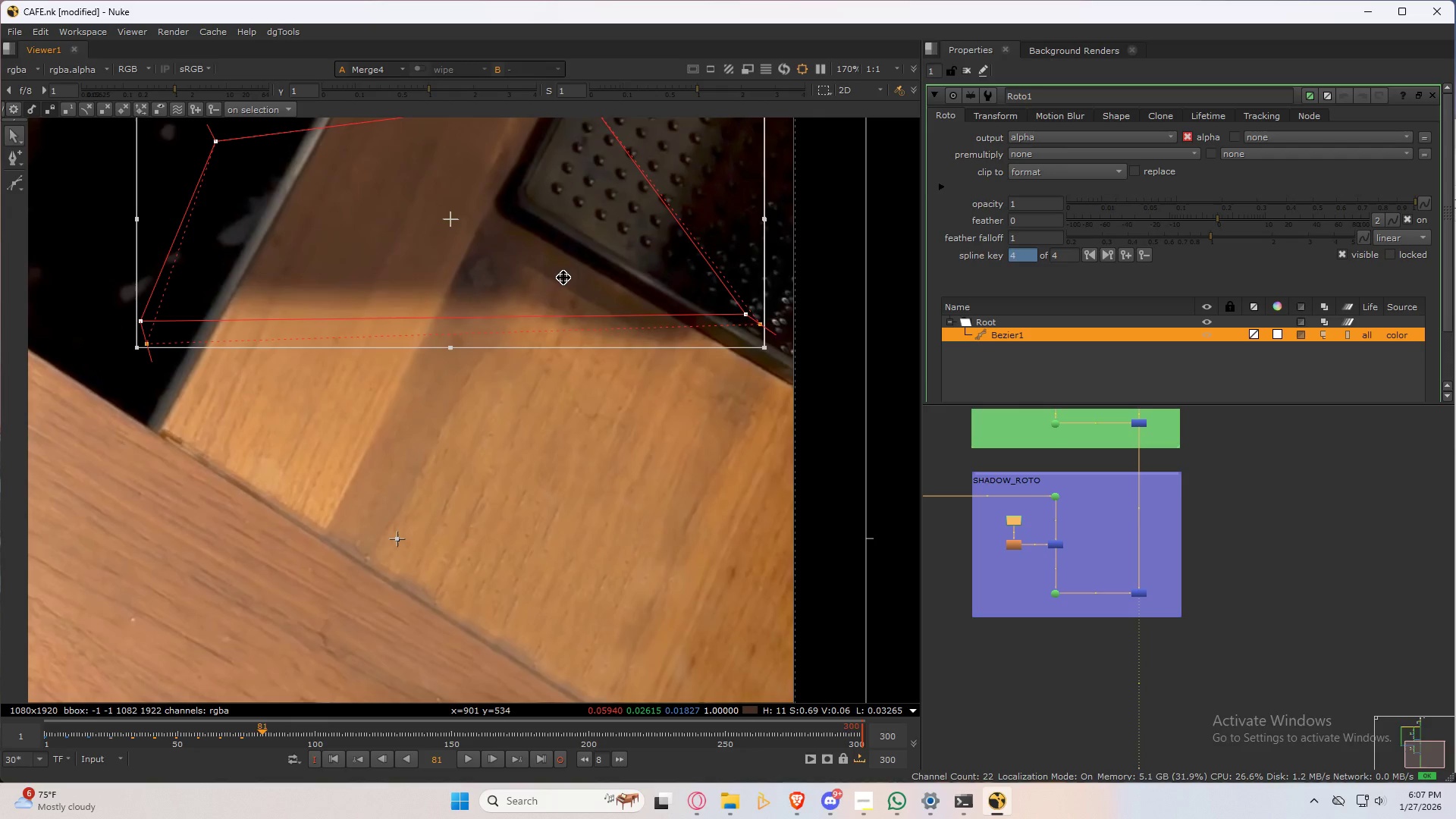 
key(Shift+ArrowRight)
 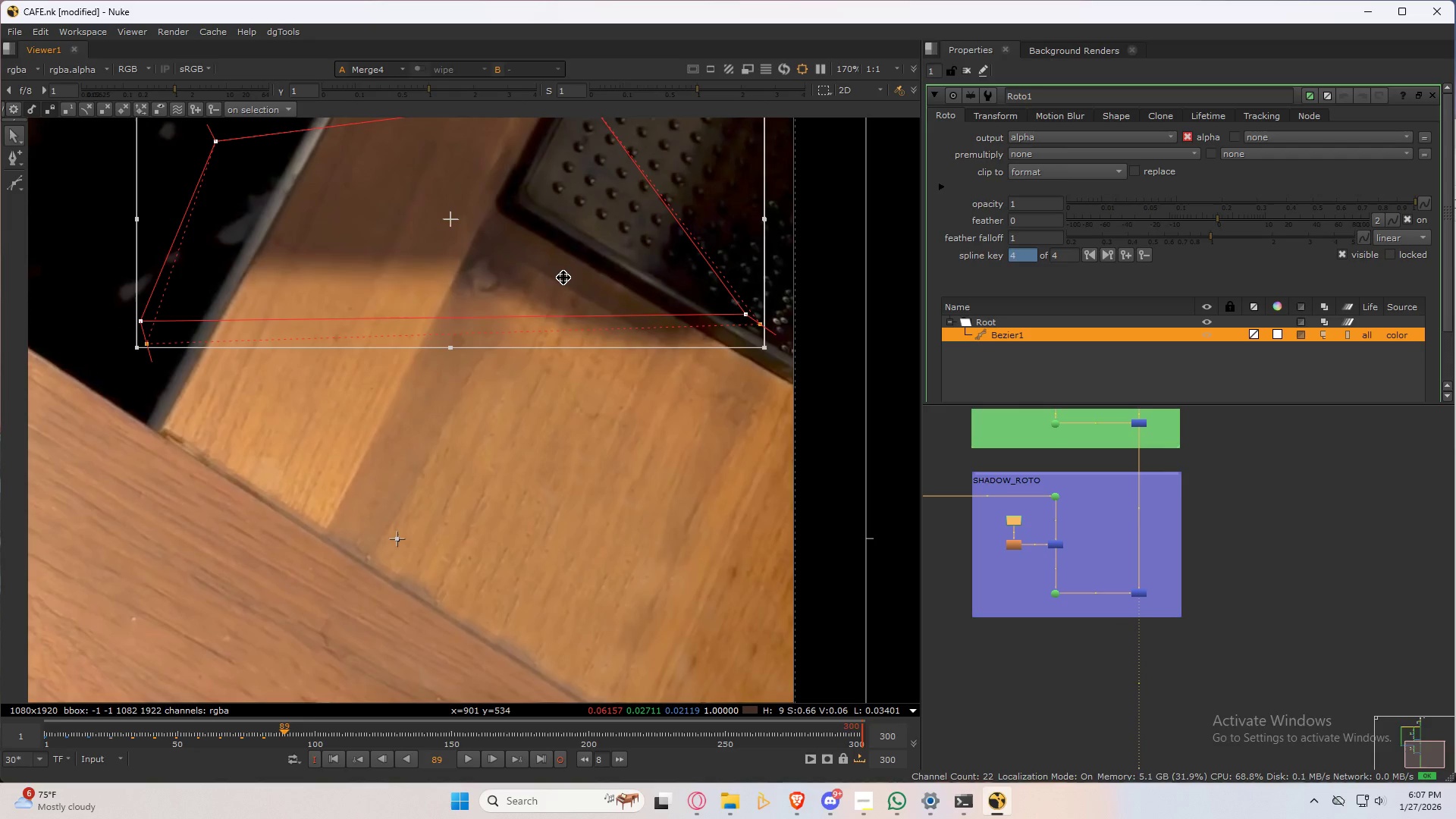 
key(Shift+ArrowRight)
 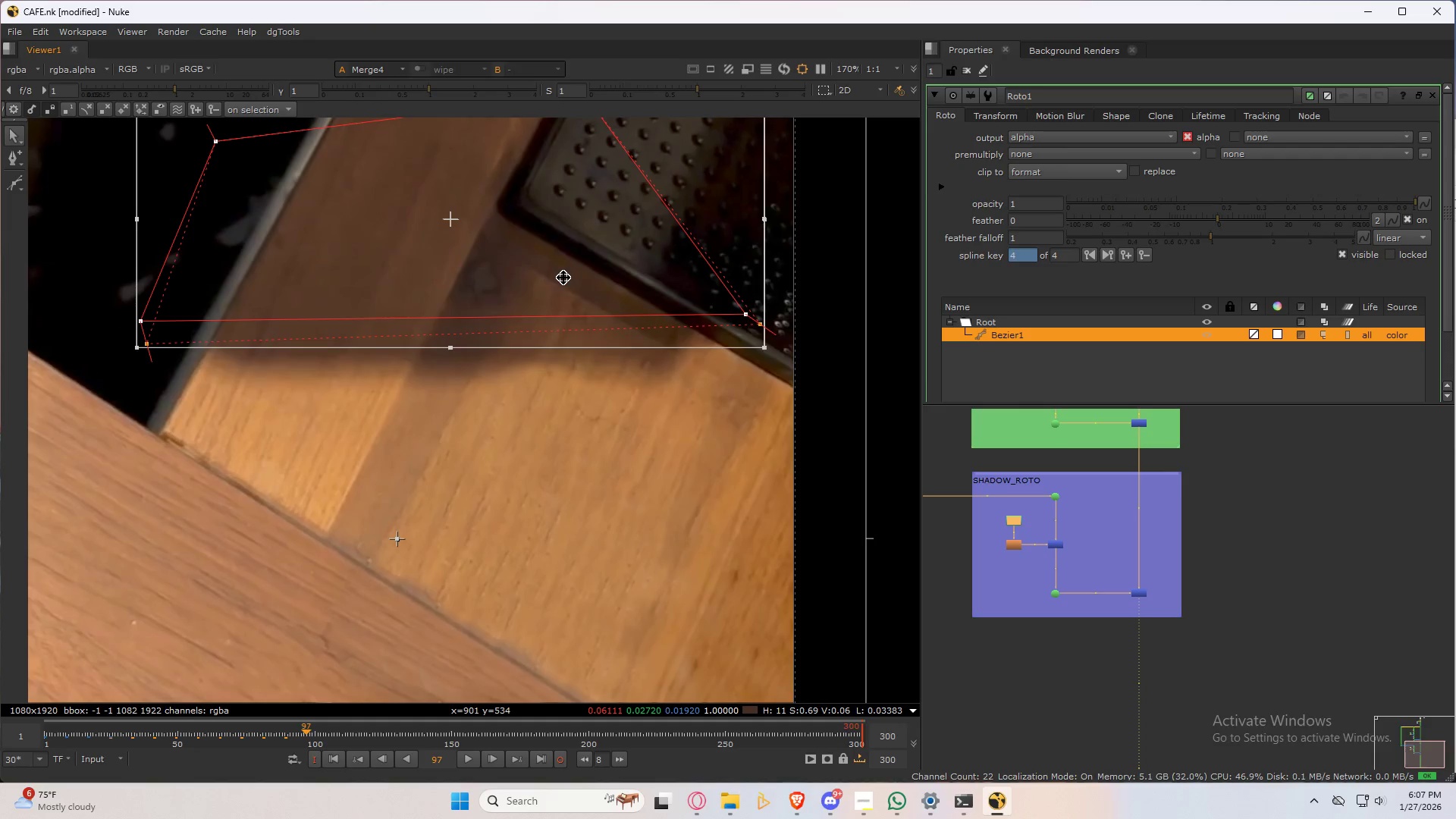 
key(Shift+ArrowRight)
 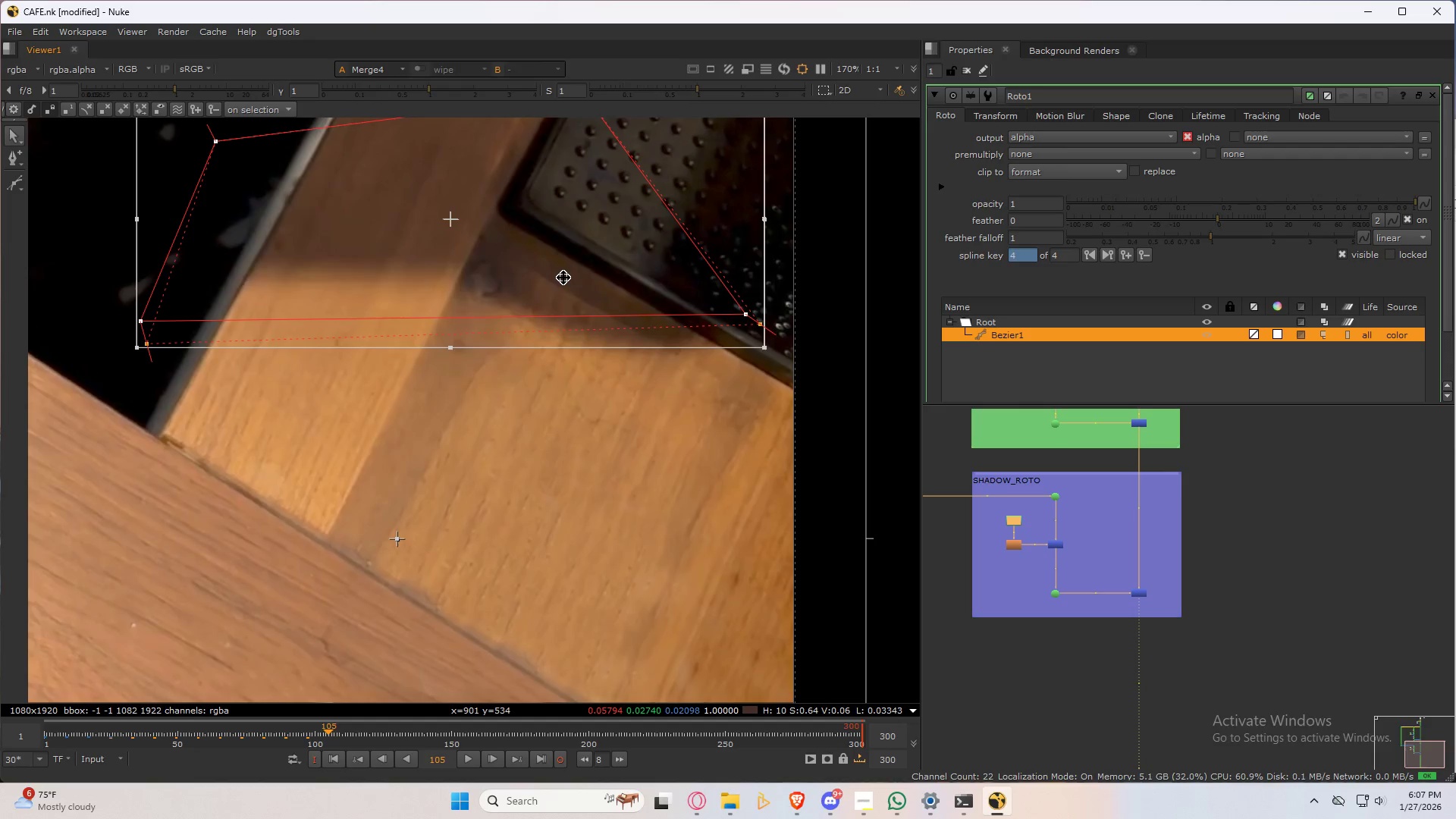 
key(Shift+ArrowLeft)
 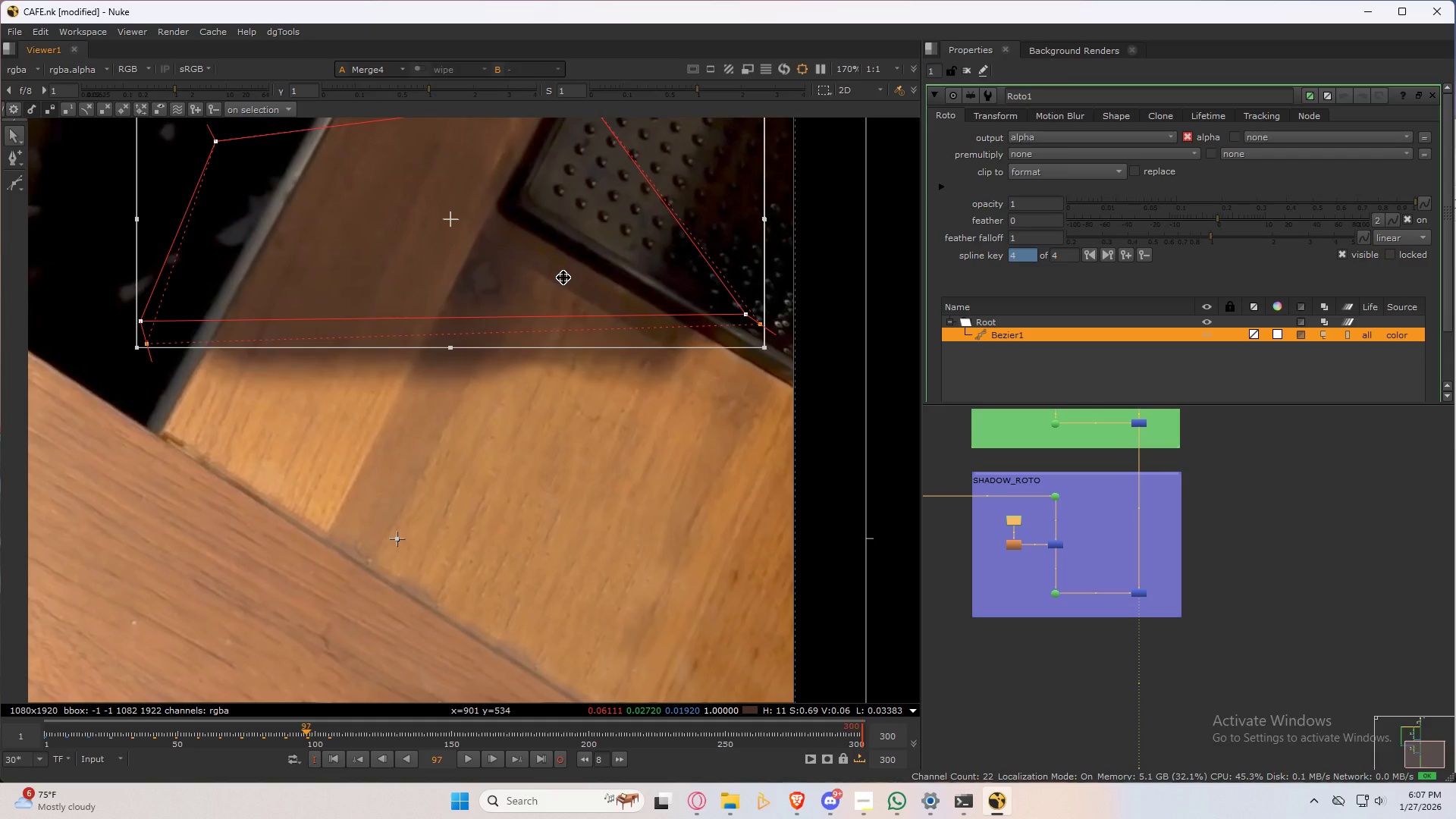 
key(Shift+ArrowLeft)
 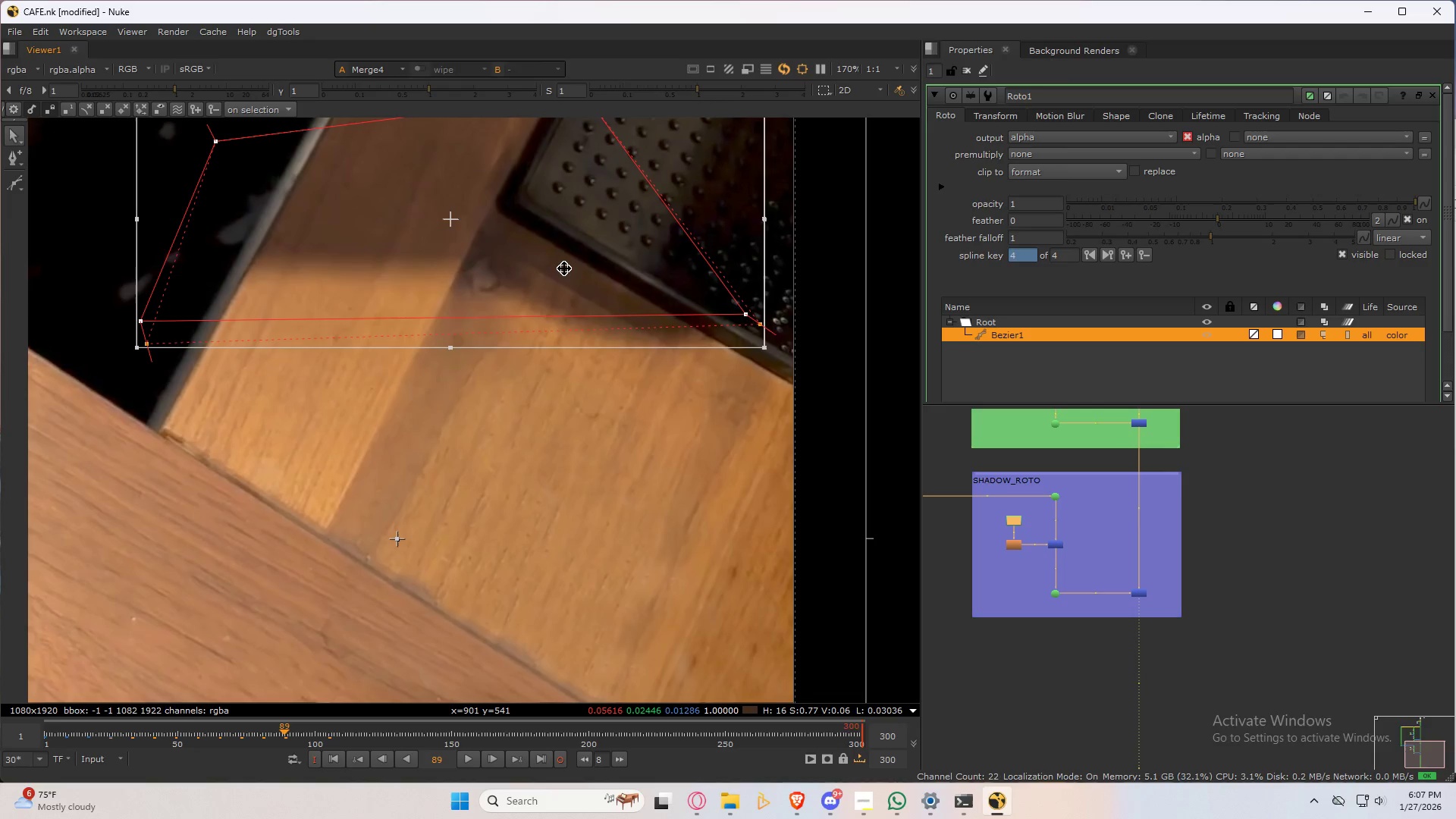 
left_click_drag(start_coordinate=[564, 268], to_coordinate=[563, 259])
 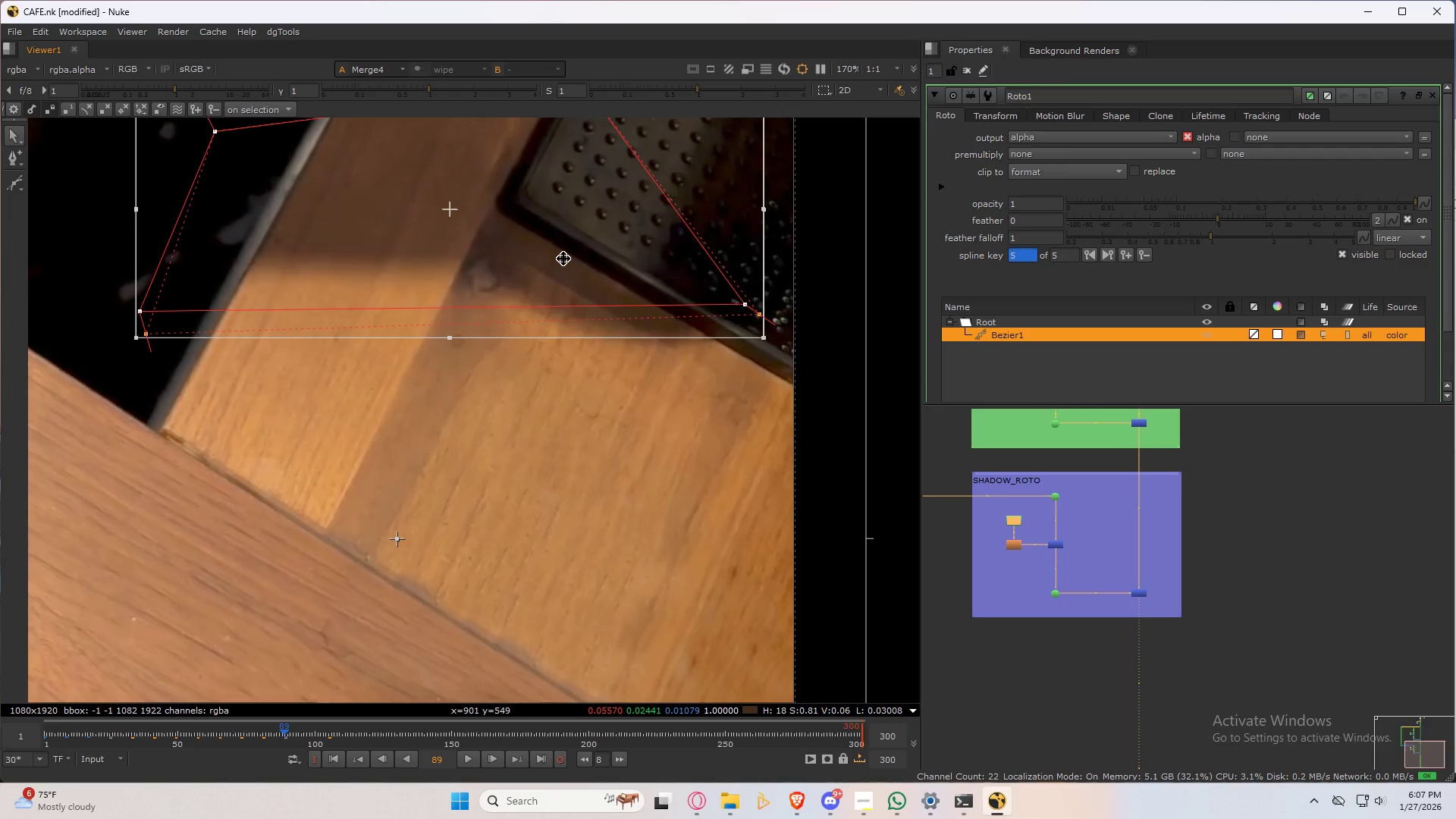 
key(Shift+ArrowRight)
 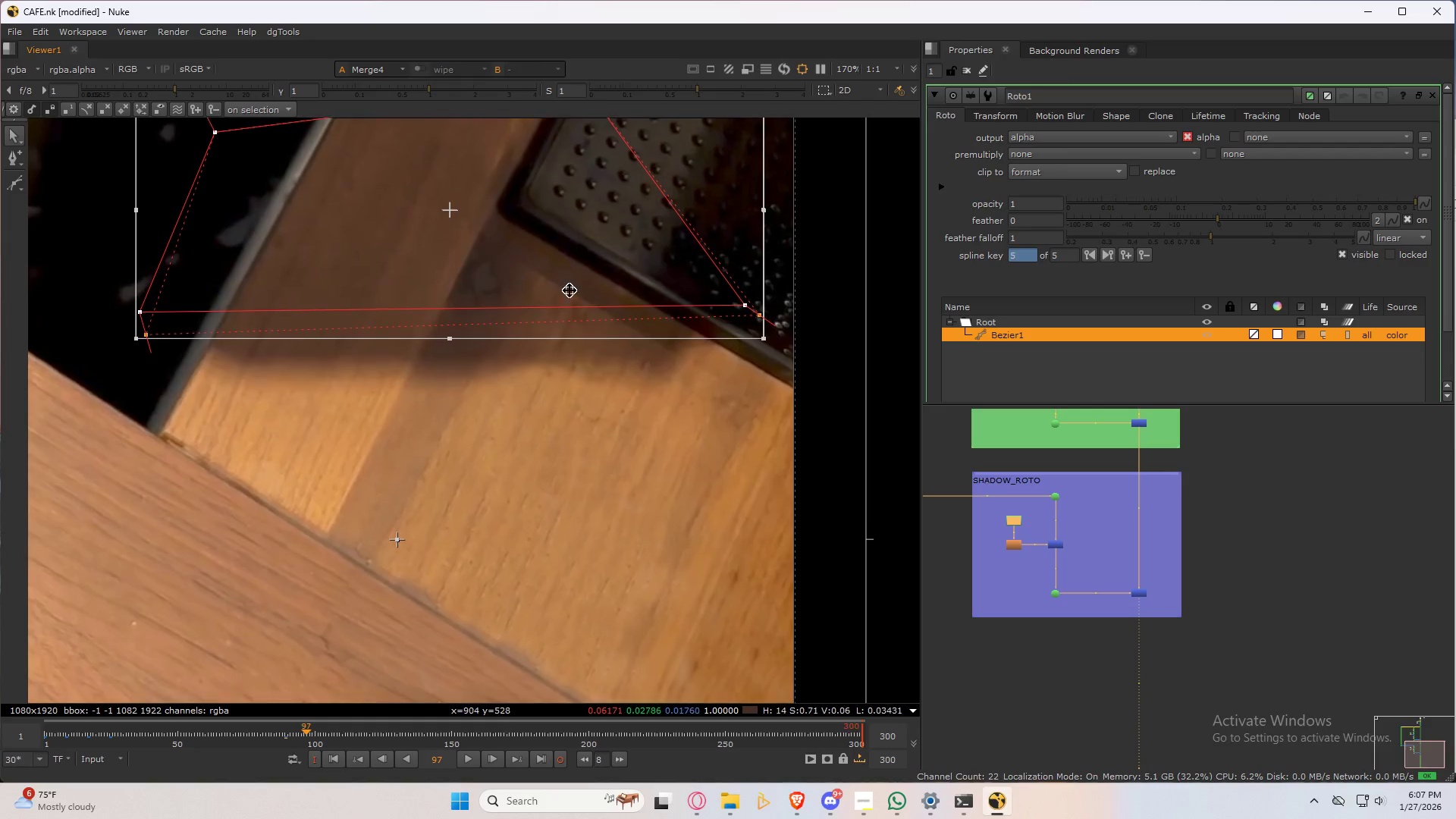 
type(32)
 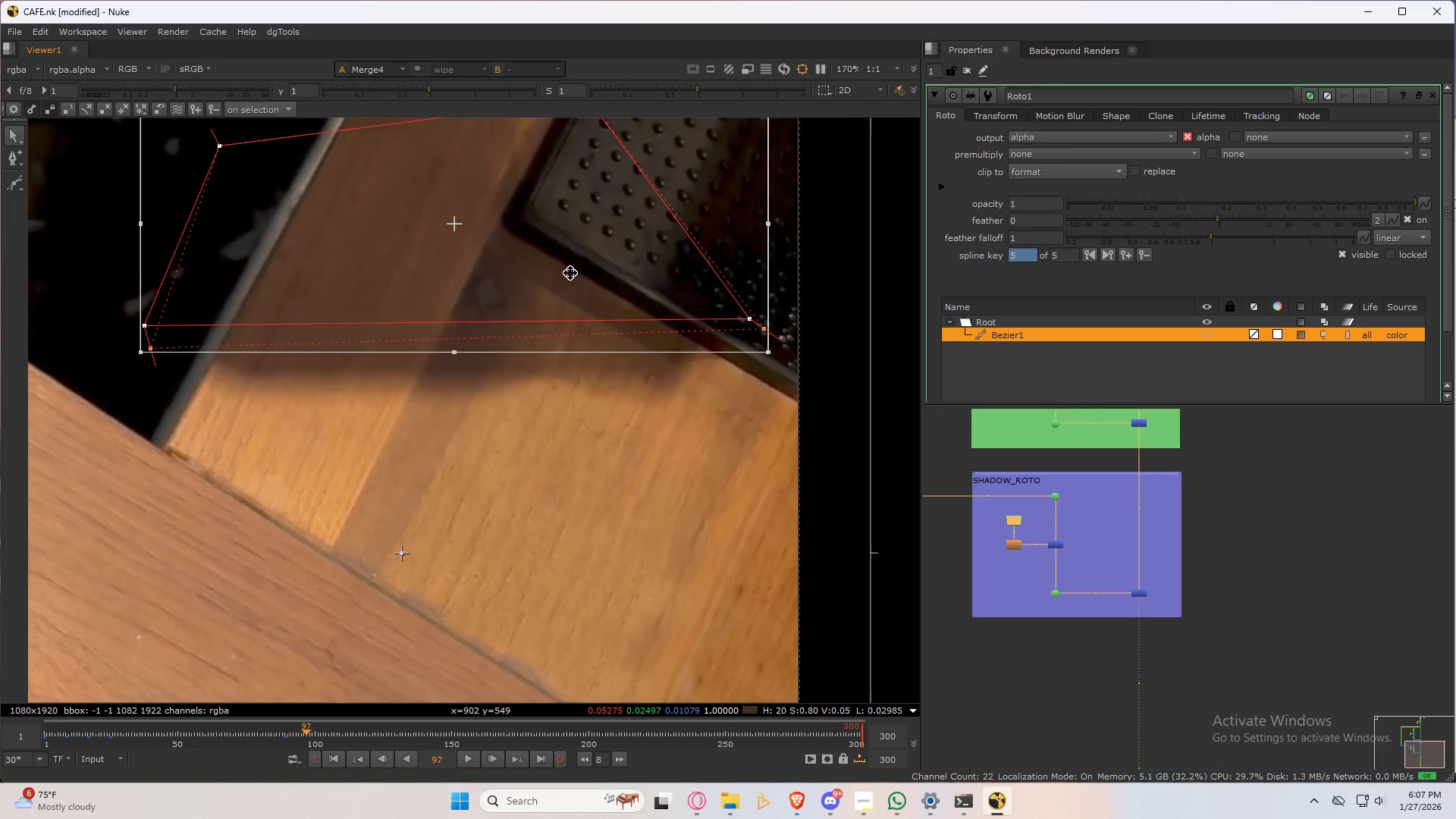 
left_click_drag(start_coordinate=[570, 273], to_coordinate=[577, 334])
 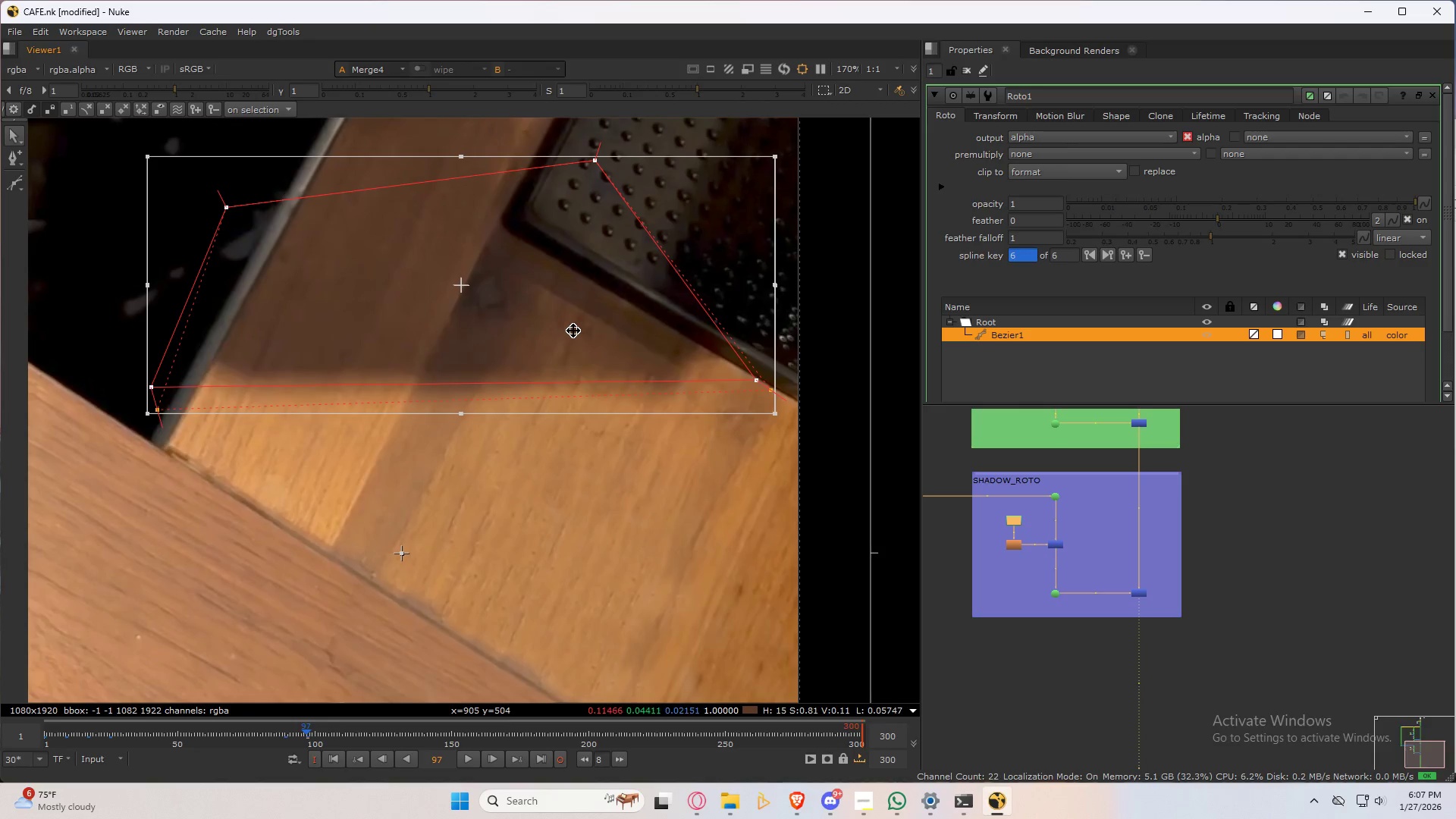 
key(Shift+ArrowRight)
 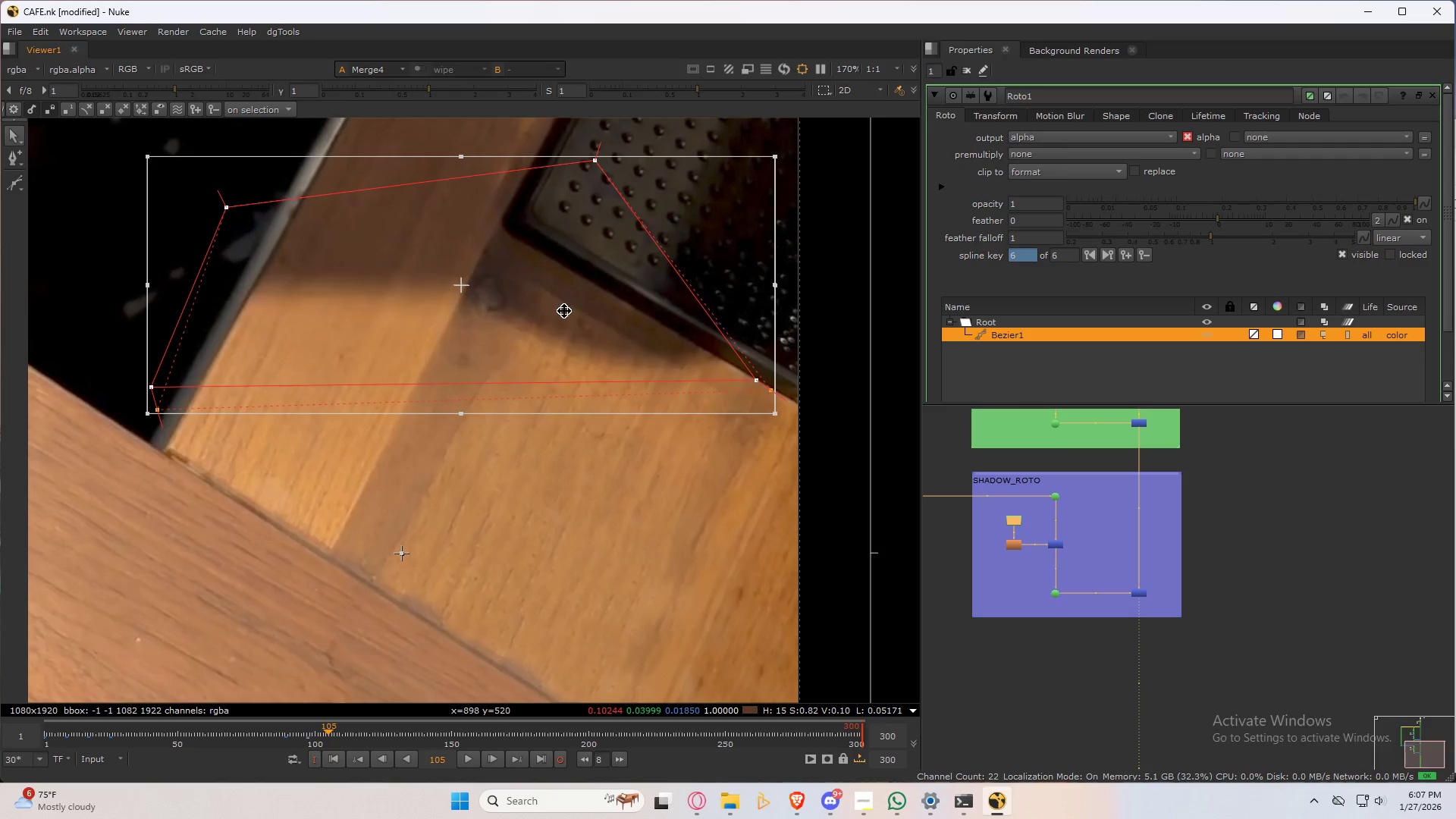 
left_click_drag(start_coordinate=[560, 312], to_coordinate=[560, 287])
 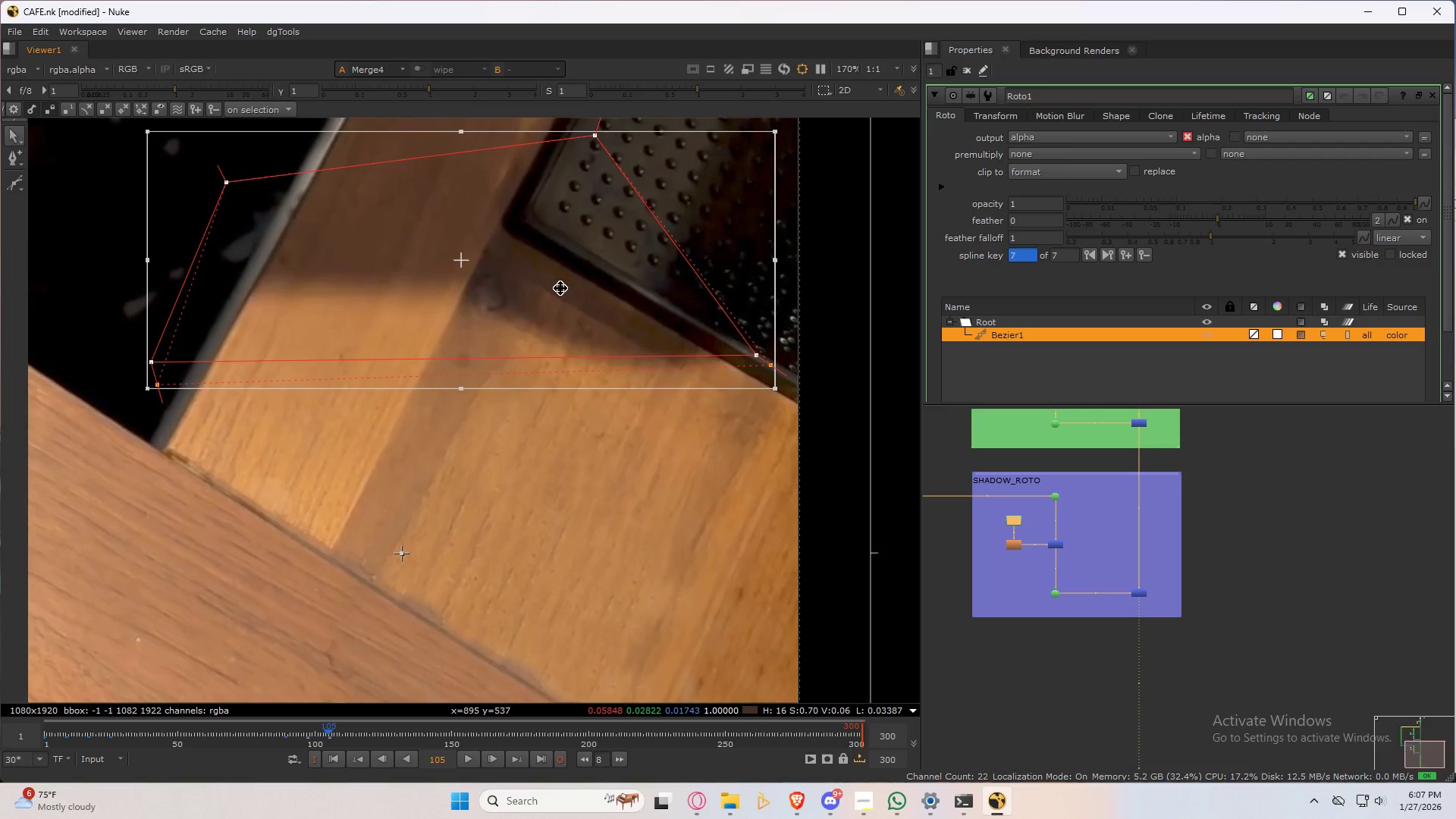 
key(Shift+ArrowRight)
 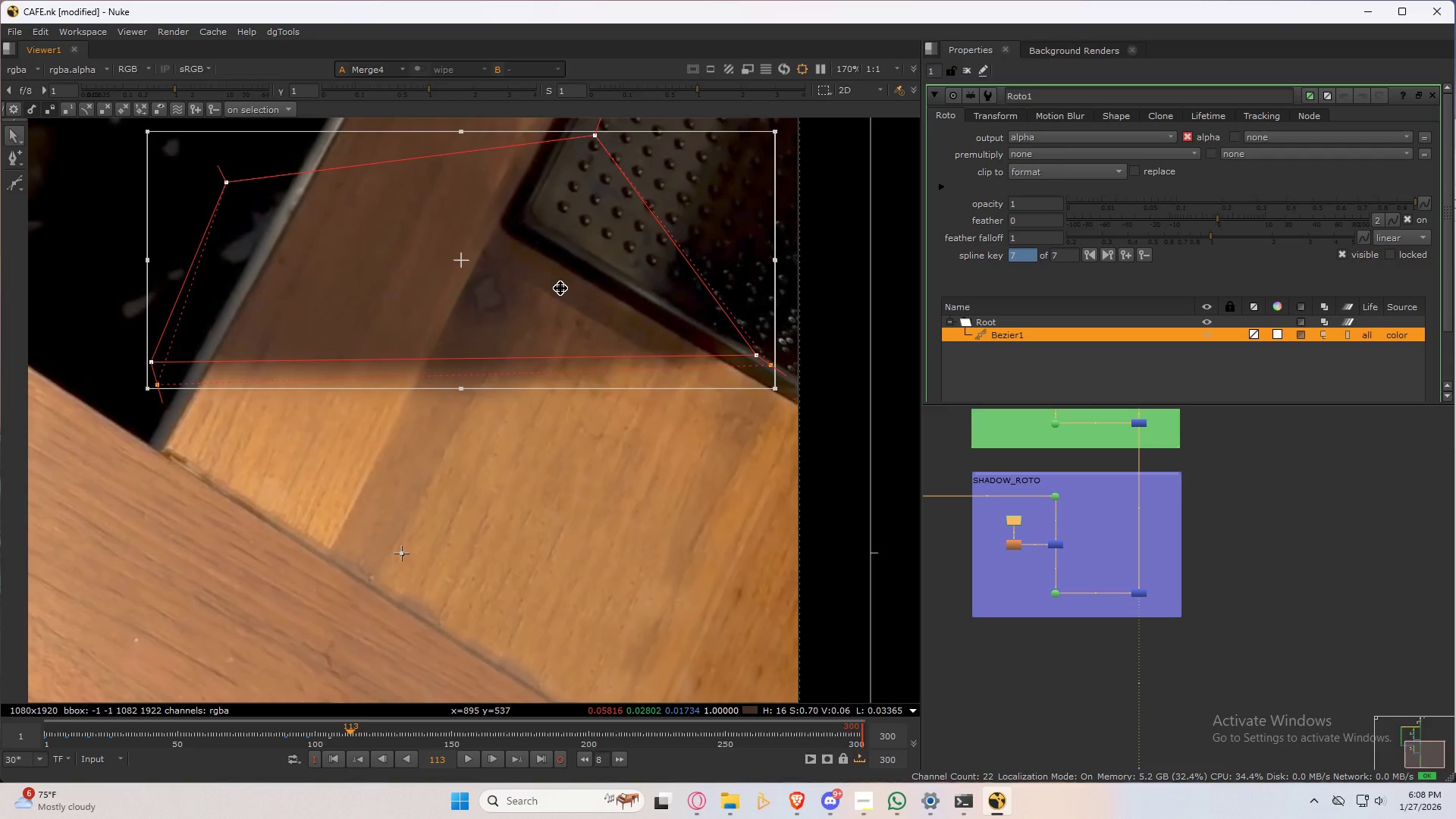 
key(Shift+ArrowRight)
 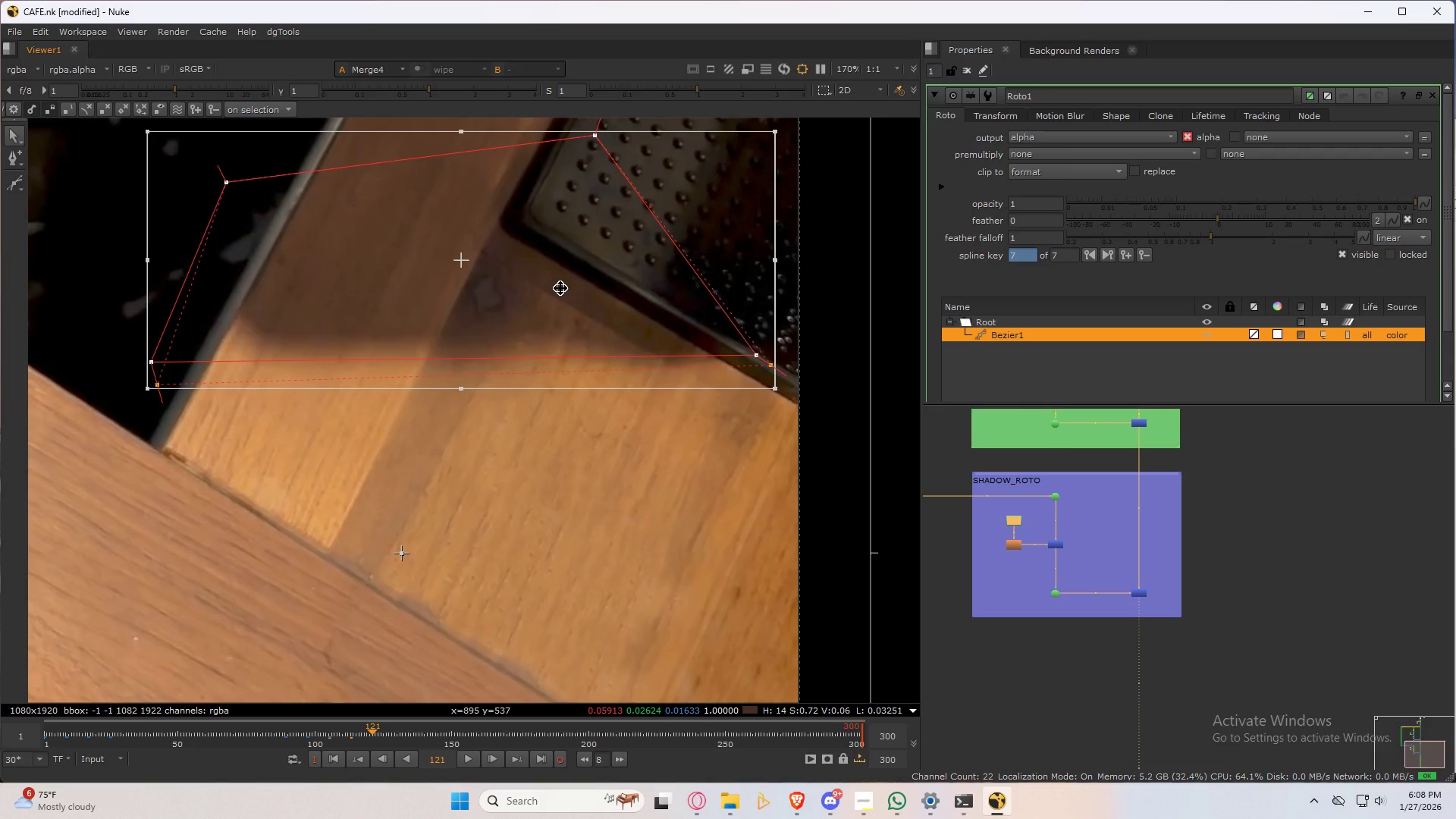 
key(Shift+ArrowRight)
 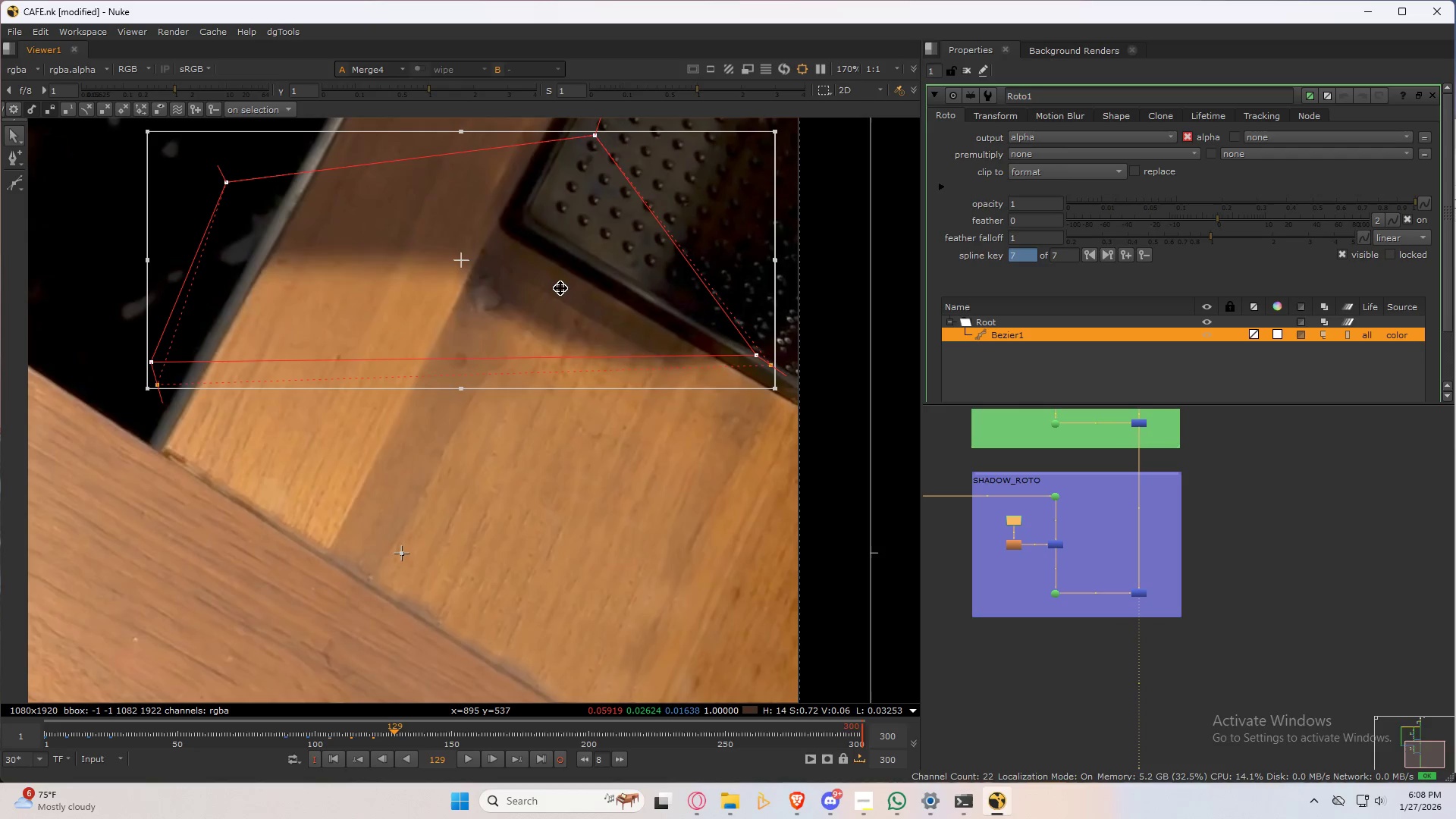 
key(Shift+ArrowRight)
 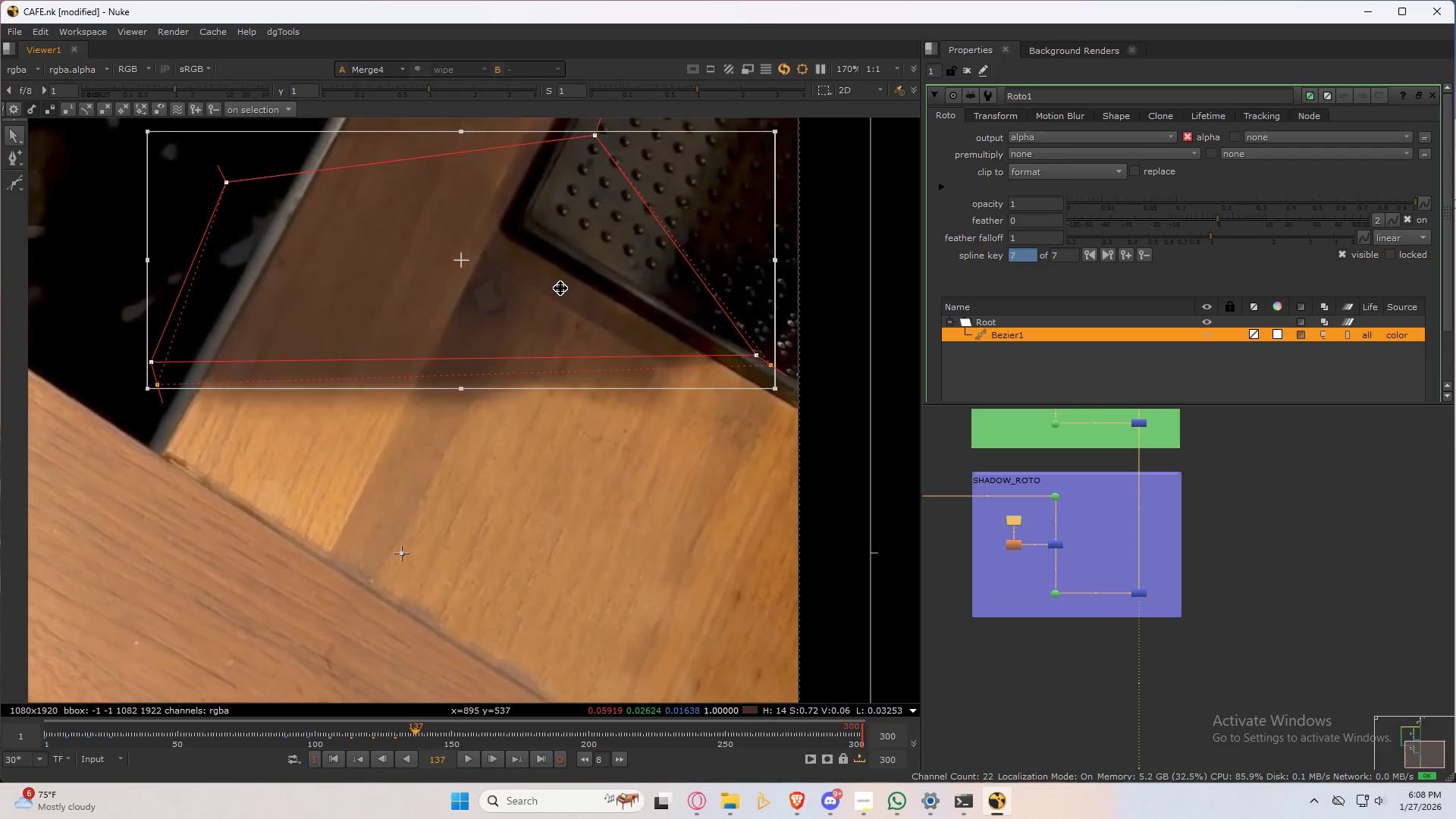 
key(Shift+ArrowRight)
 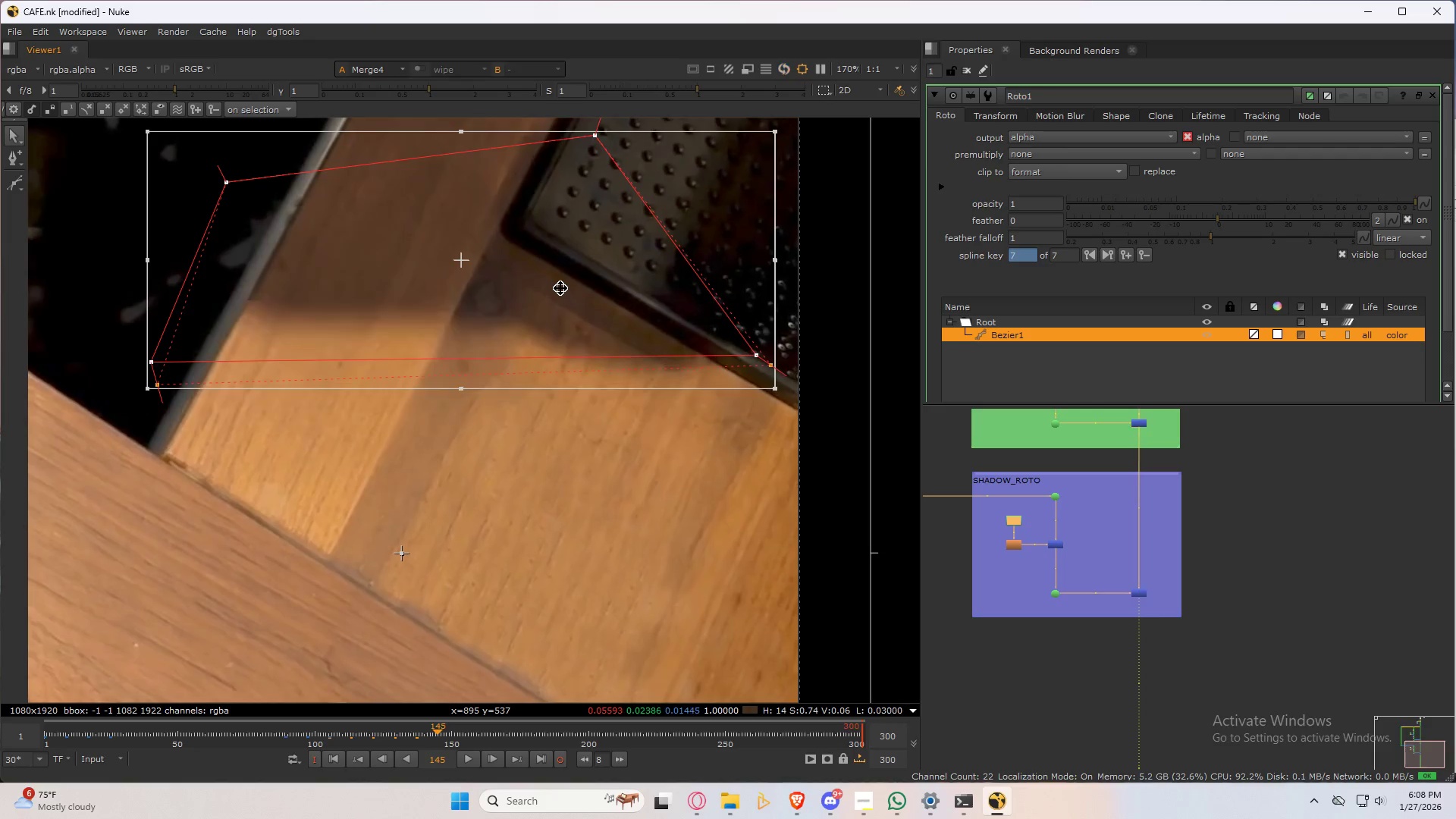 
key(Shift+ArrowLeft)
 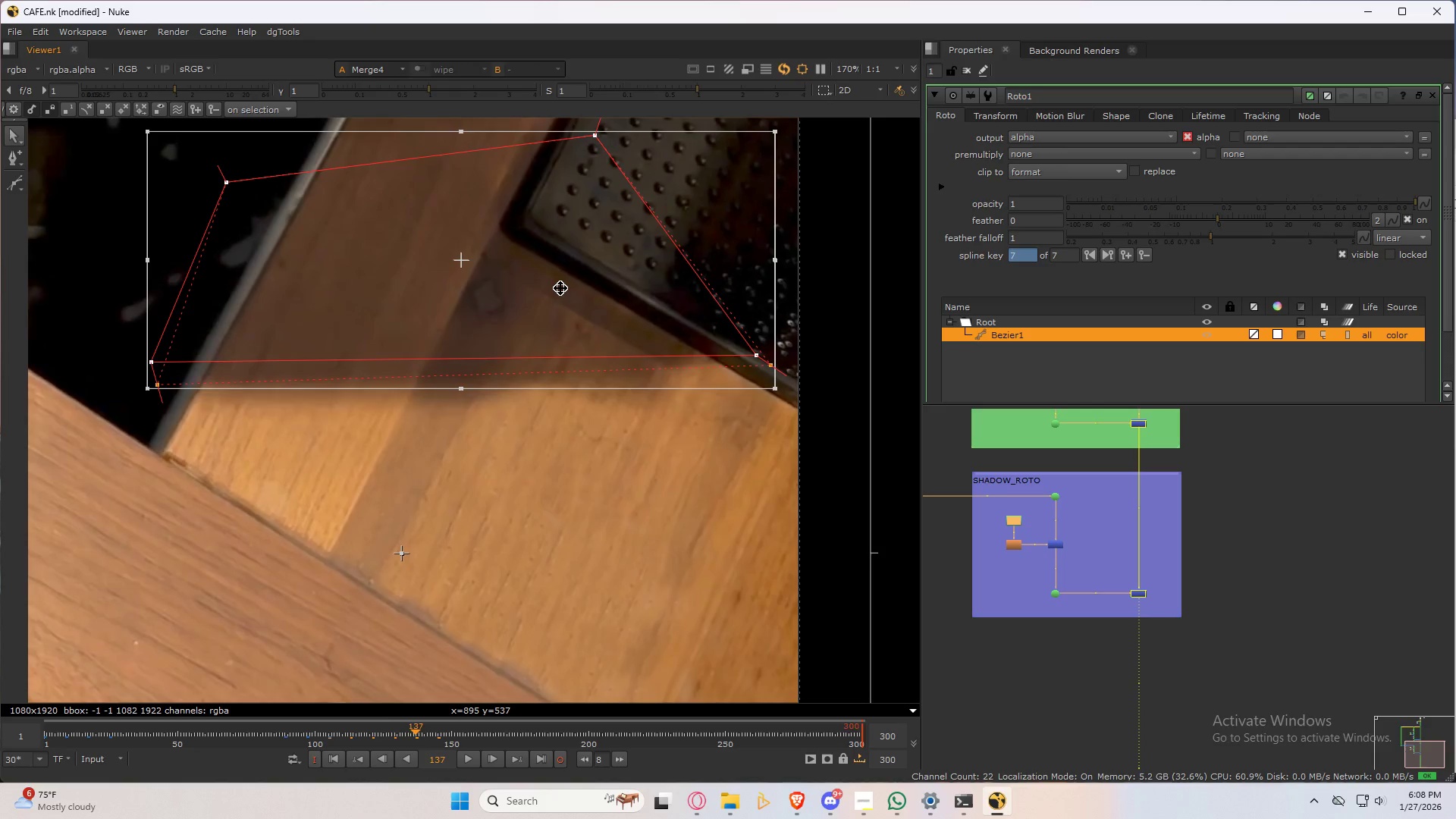 
key(Shift+ArrowLeft)
 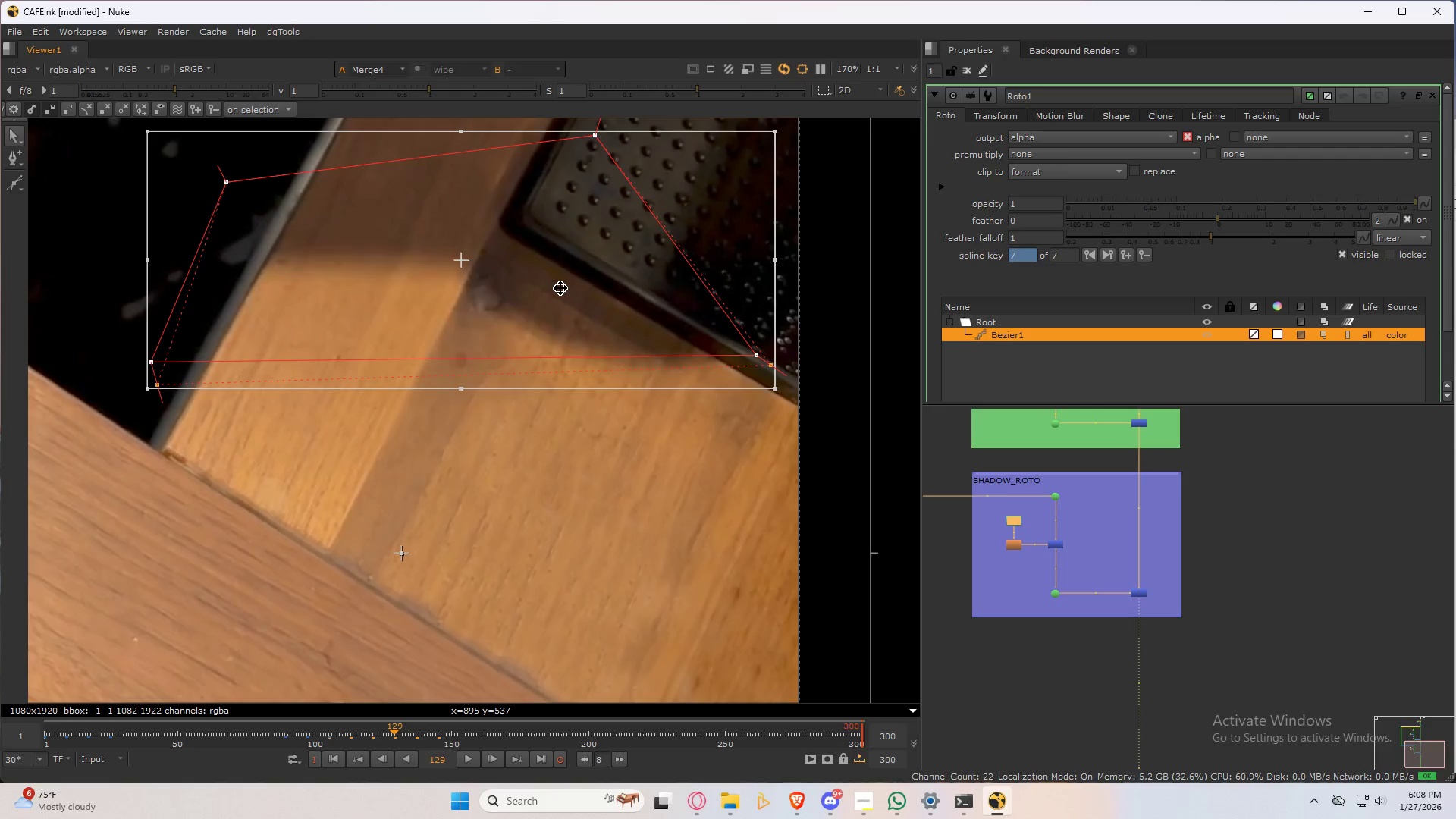 
left_click_drag(start_coordinate=[560, 288], to_coordinate=[561, 284])
 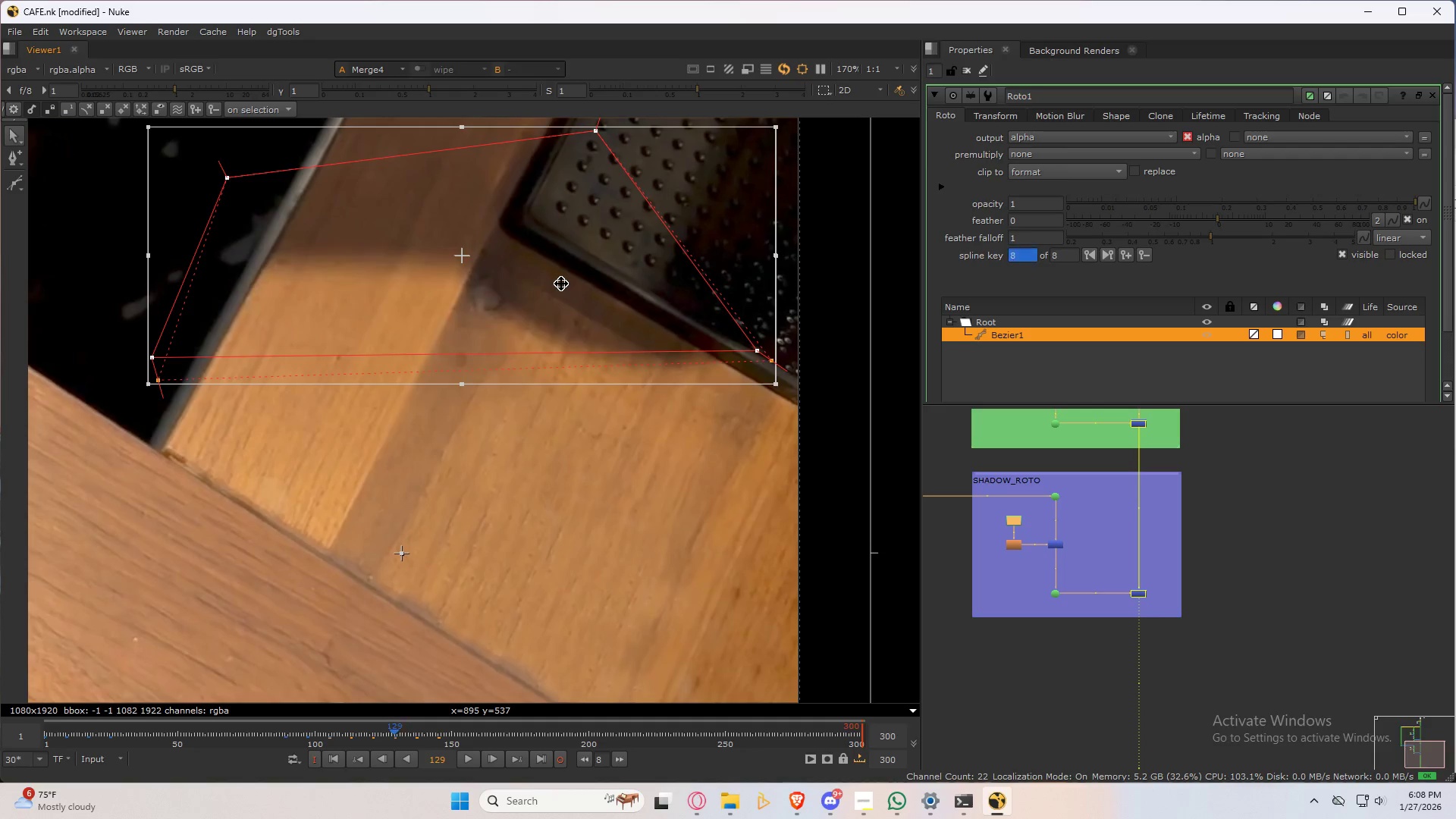 
key(Shift+ShiftRight)
 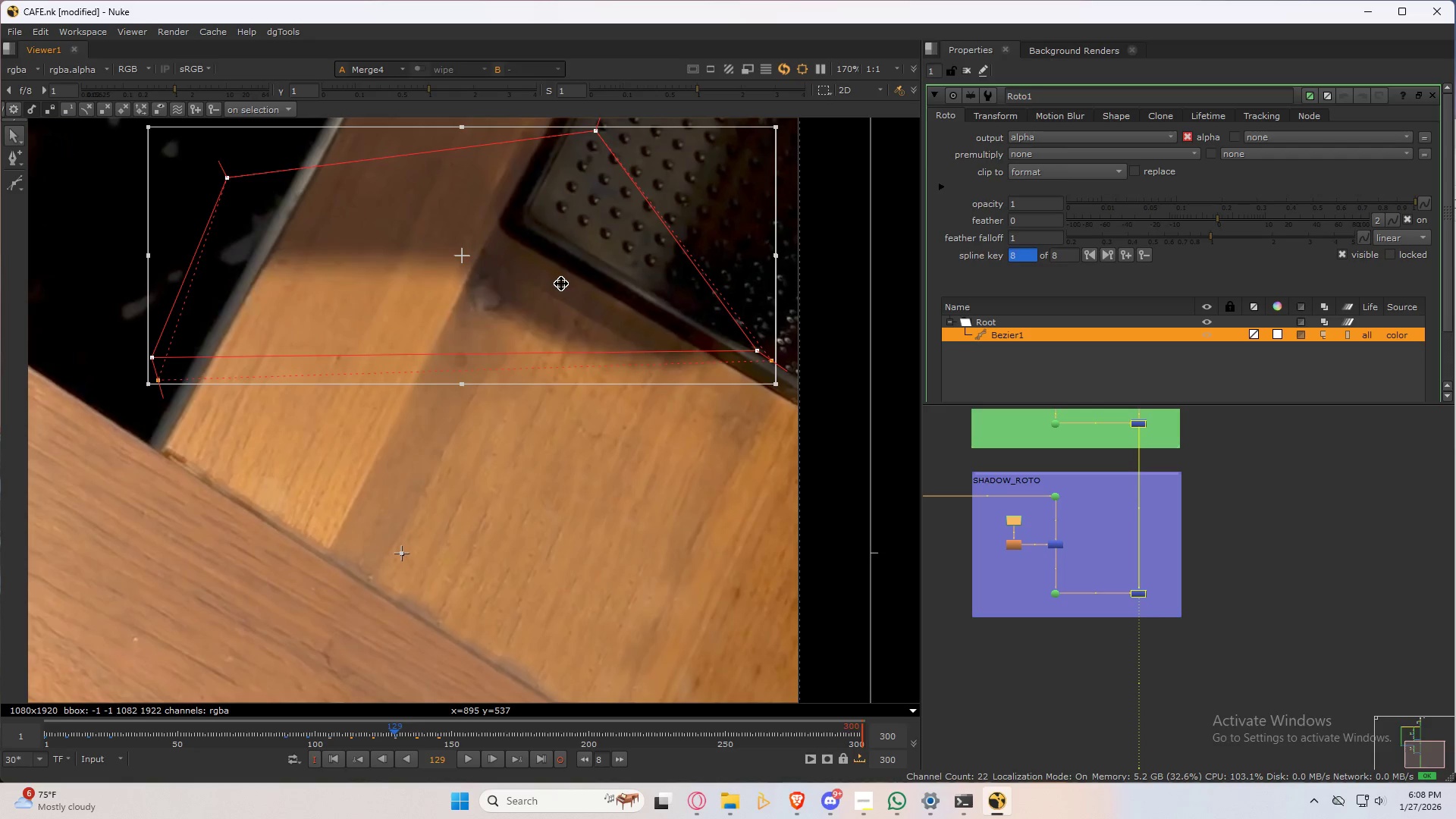 
key(Shift+ArrowRight)
 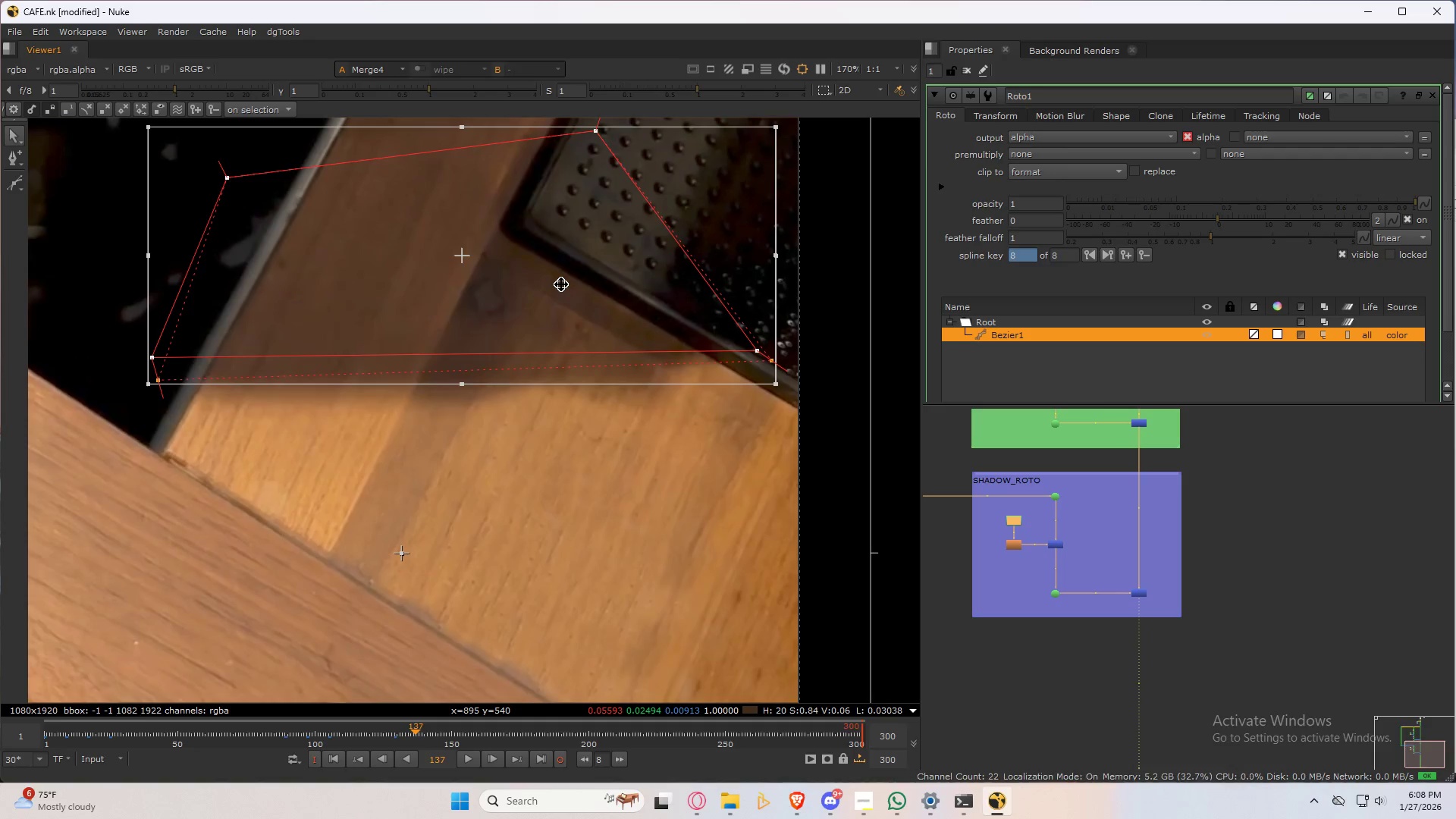 
type(32)
 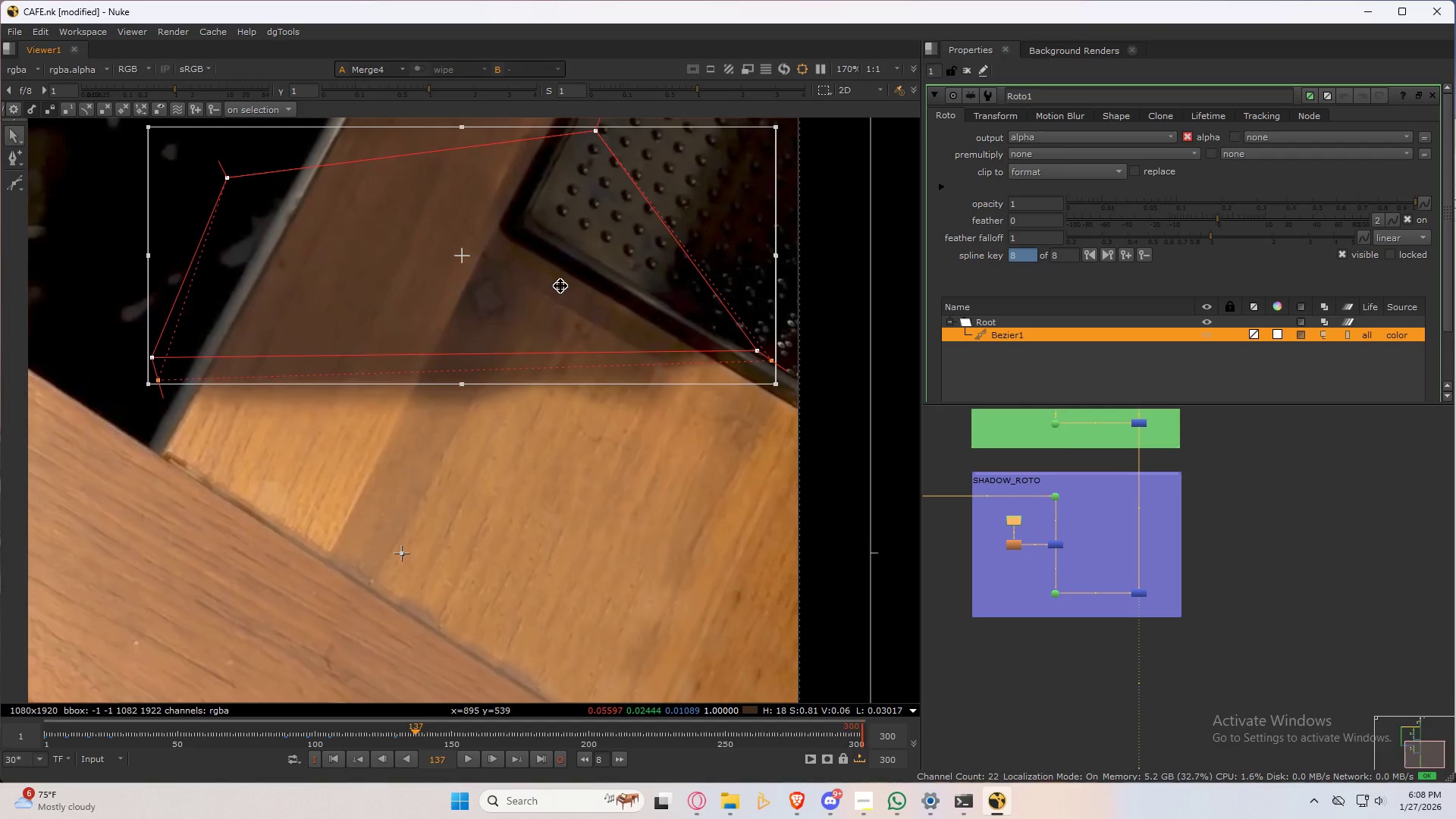 
left_click_drag(start_coordinate=[560, 286], to_coordinate=[563, 323])
 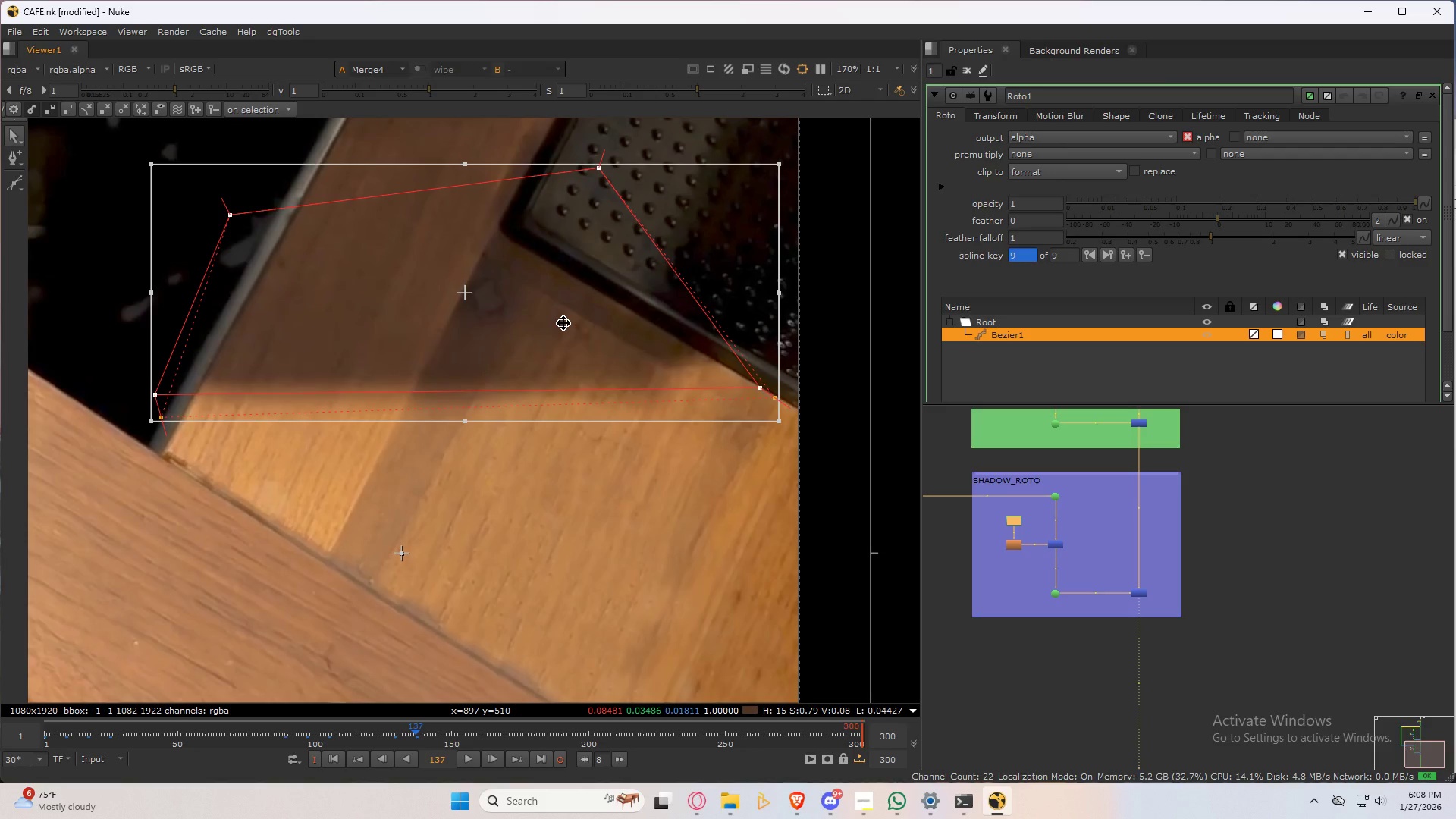 
left_click_drag(start_coordinate=[563, 323], to_coordinate=[563, 328])
 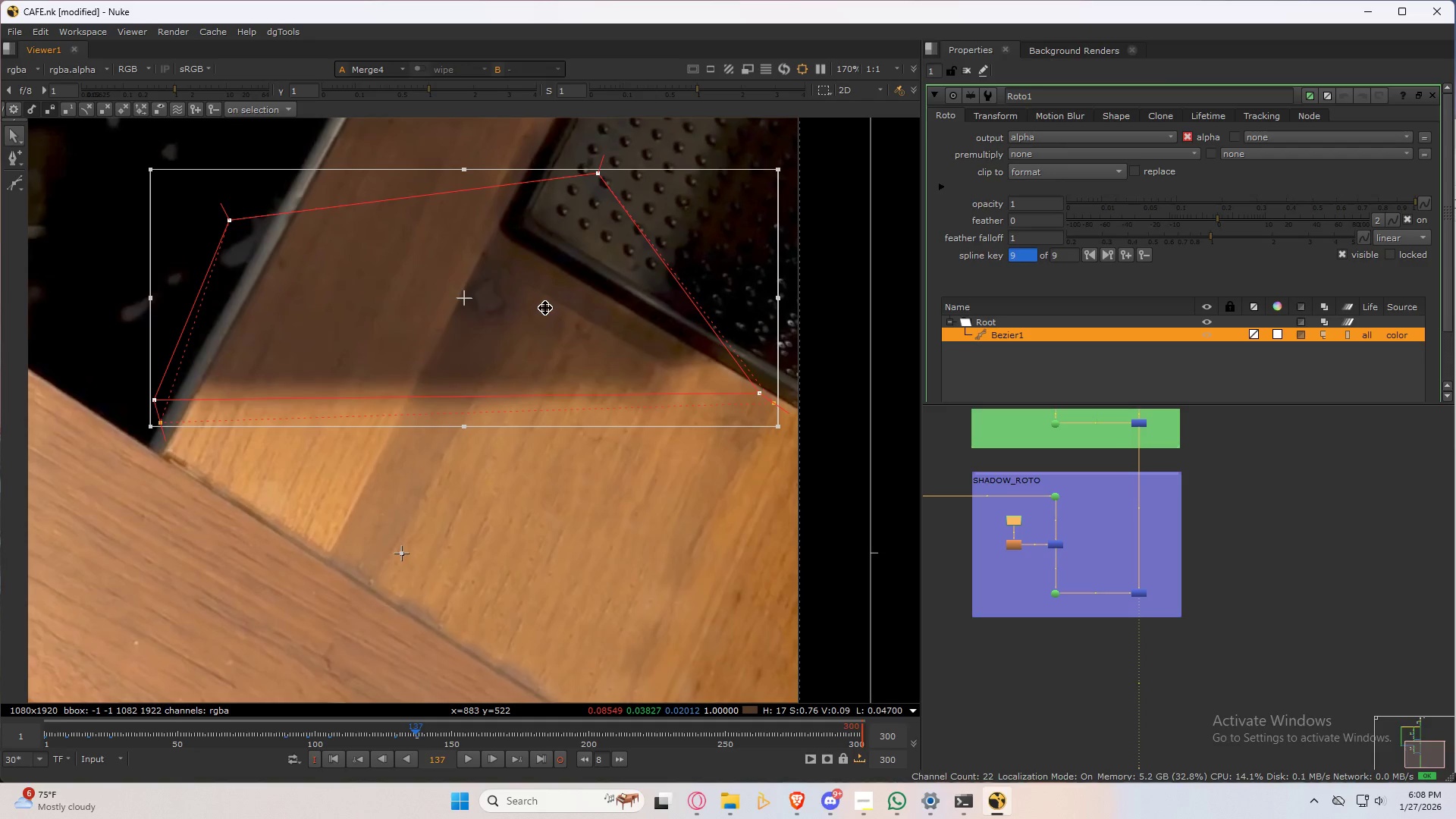 
key(Shift+ArrowRight)
 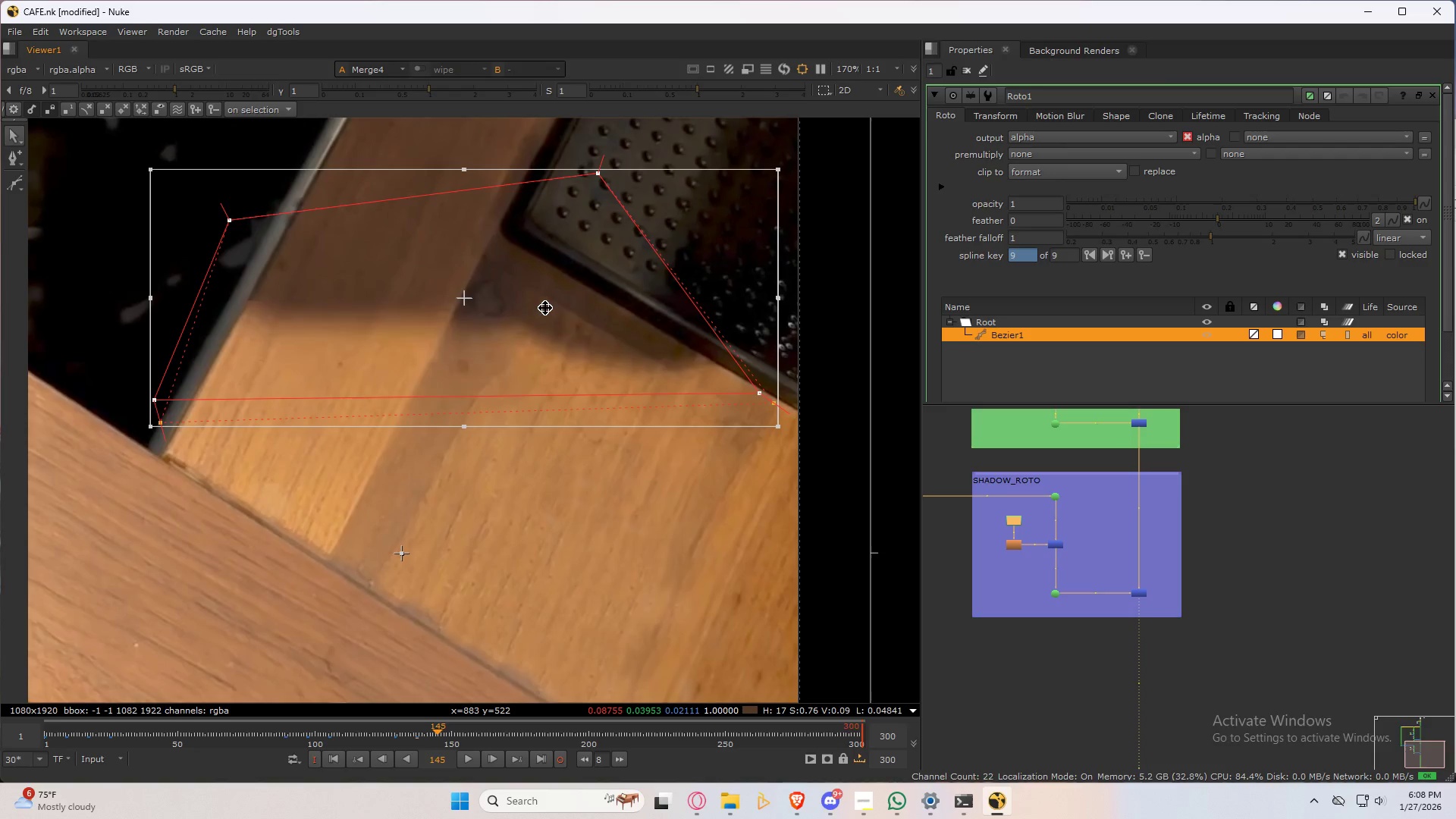 
left_click_drag(start_coordinate=[546, 309], to_coordinate=[535, 237])
 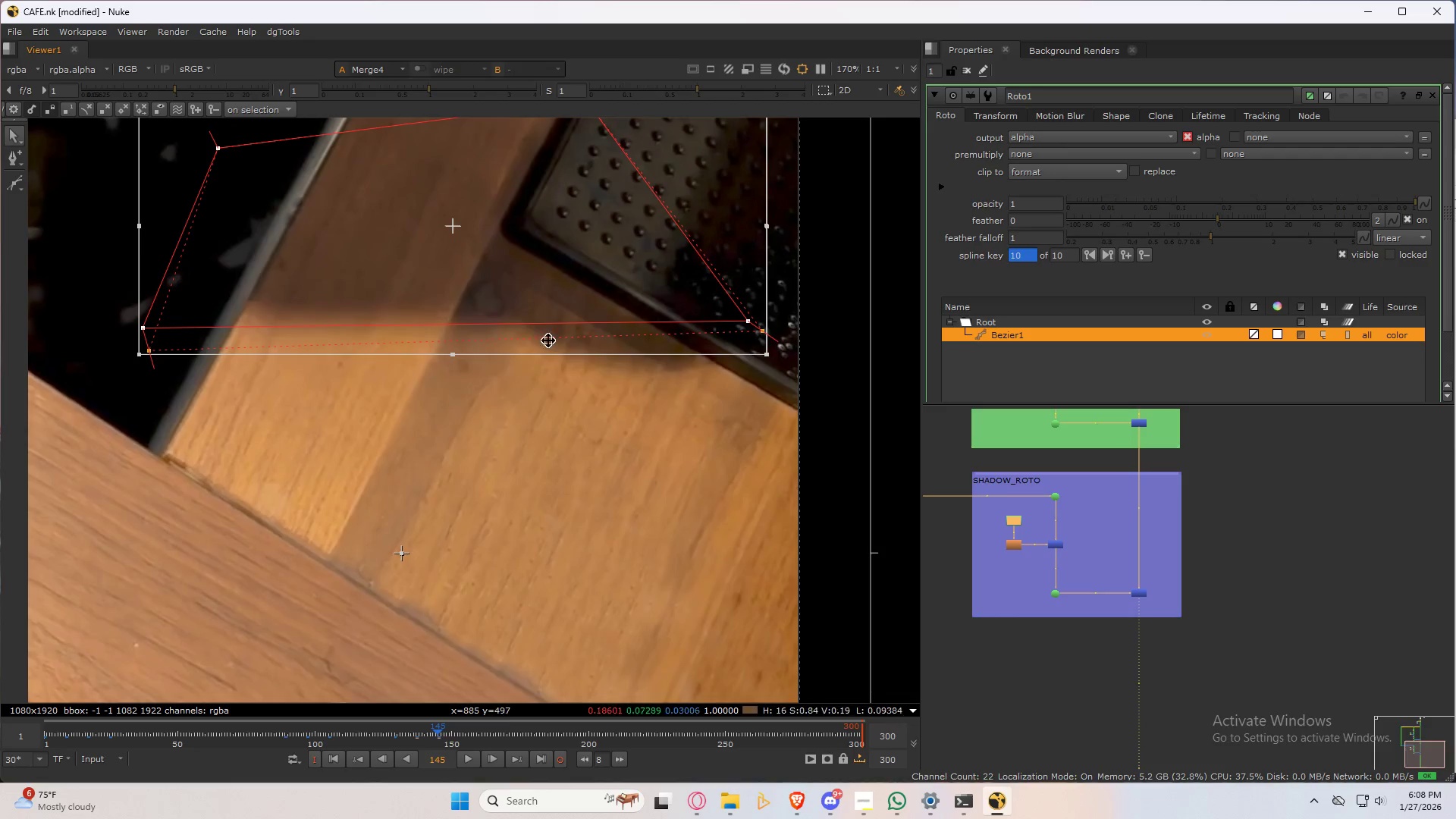 
key(Shift+ArrowRight)
 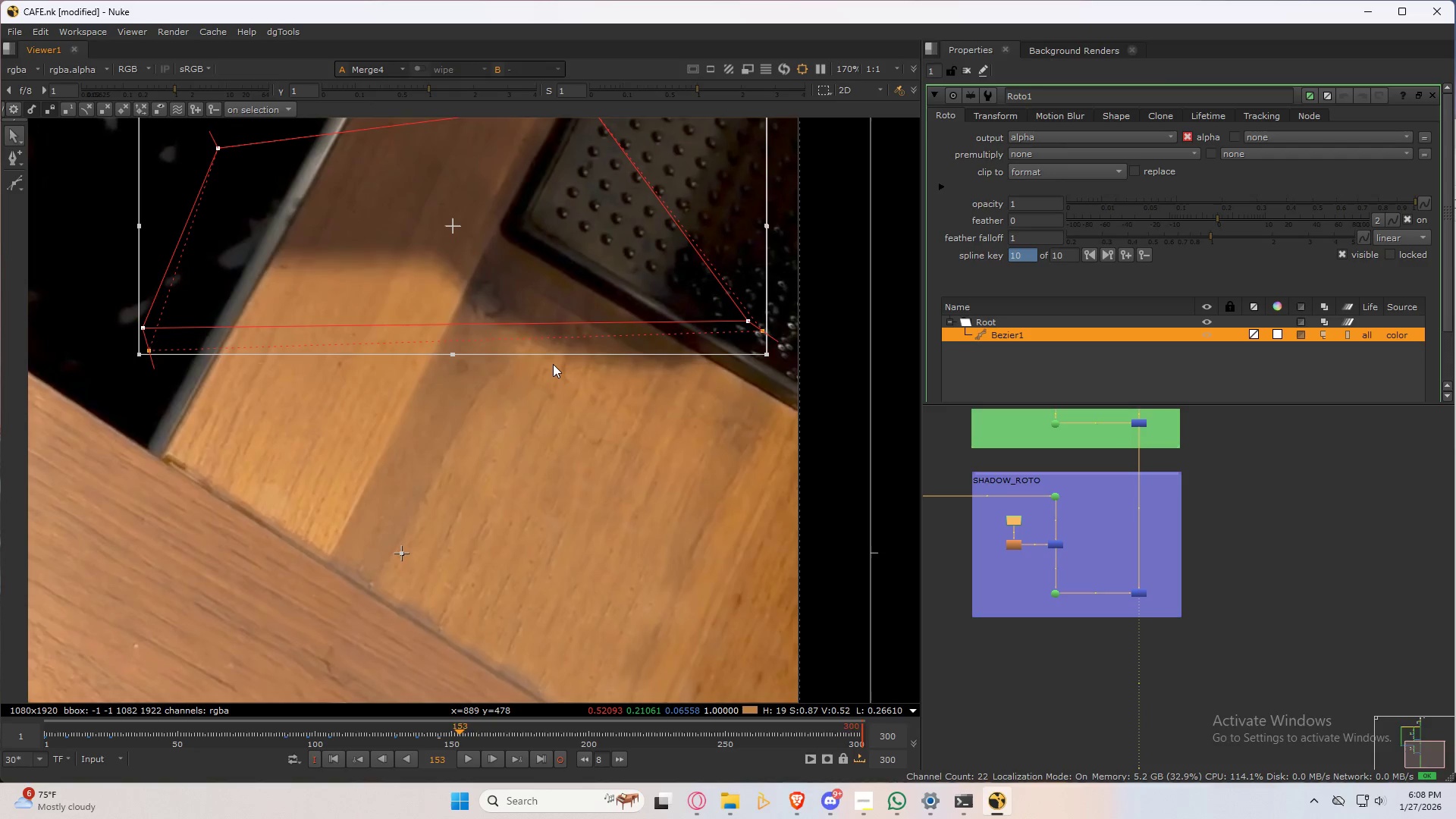 
key(Shift+ArrowRight)
 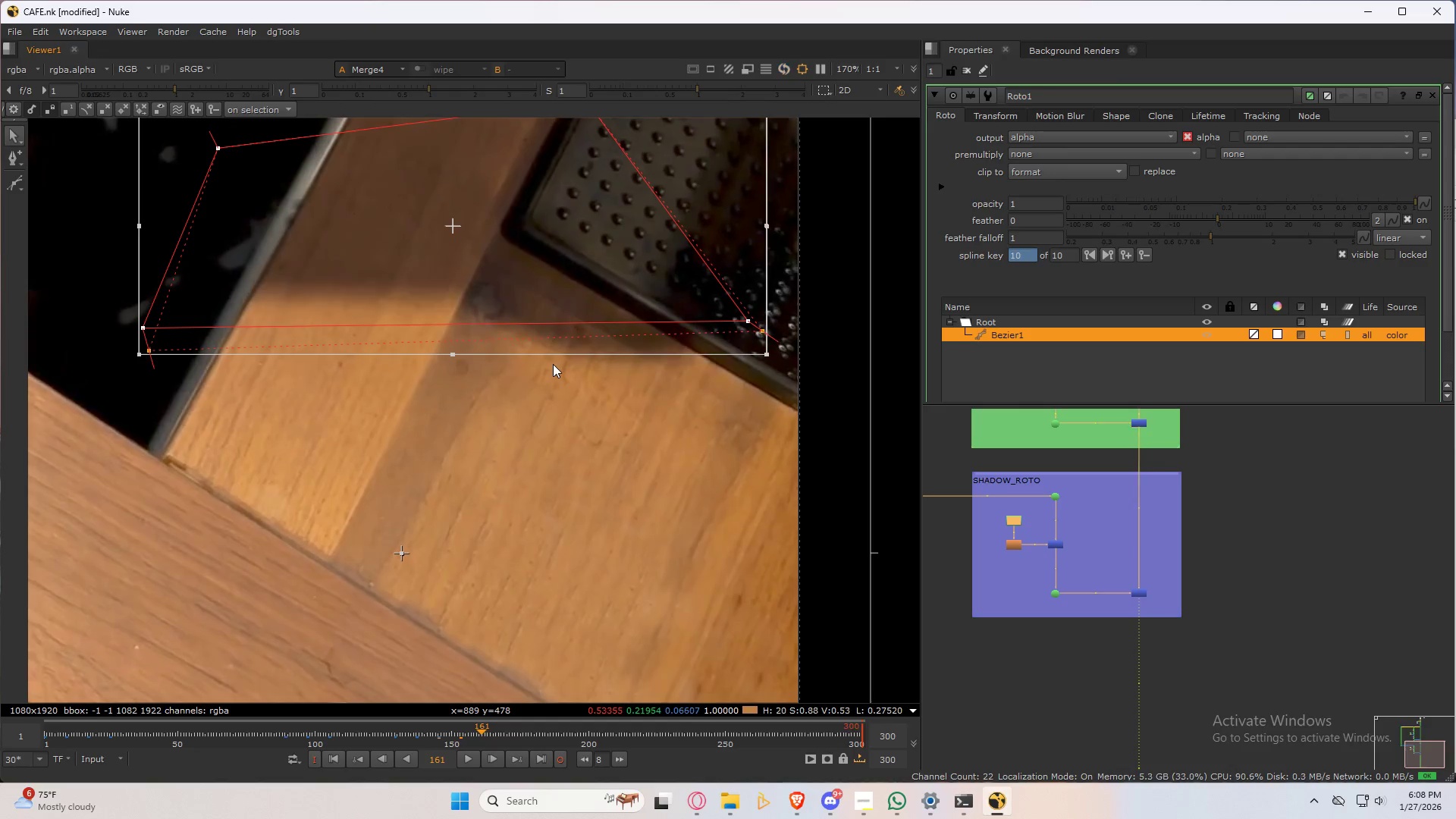 
key(Shift+ArrowRight)
 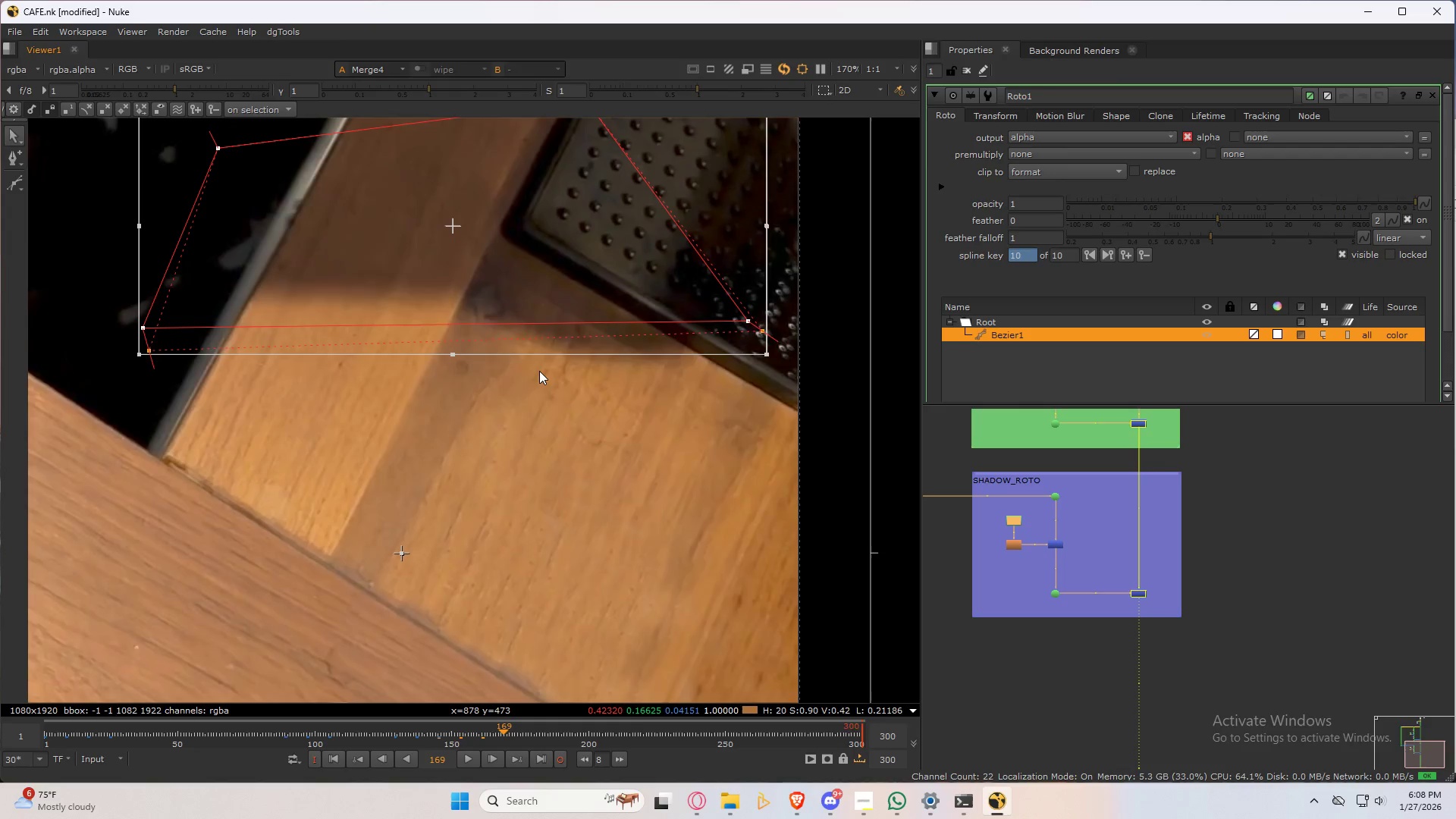 
key(Shift+ArrowRight)
 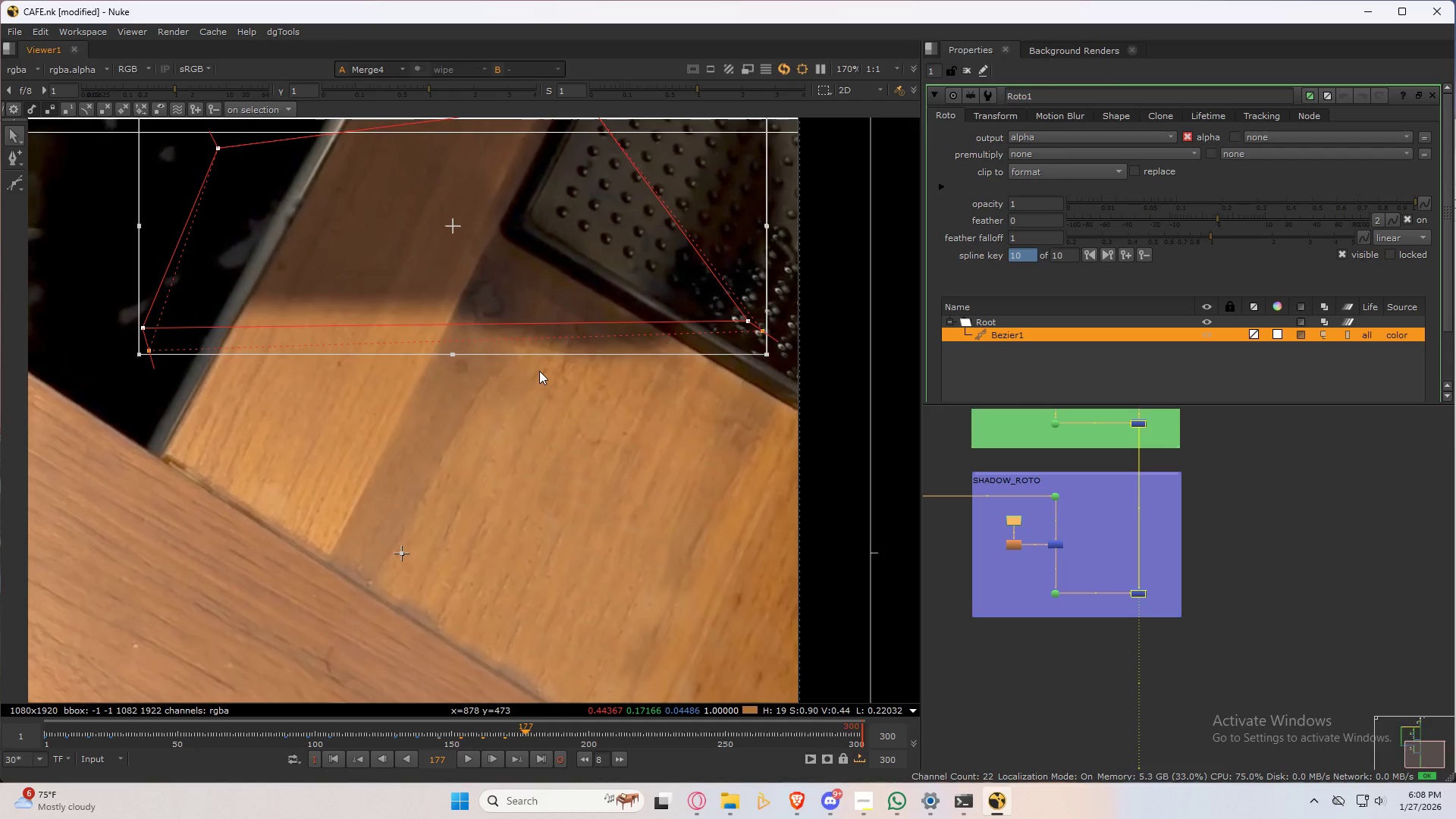 
key(Shift+ArrowRight)
 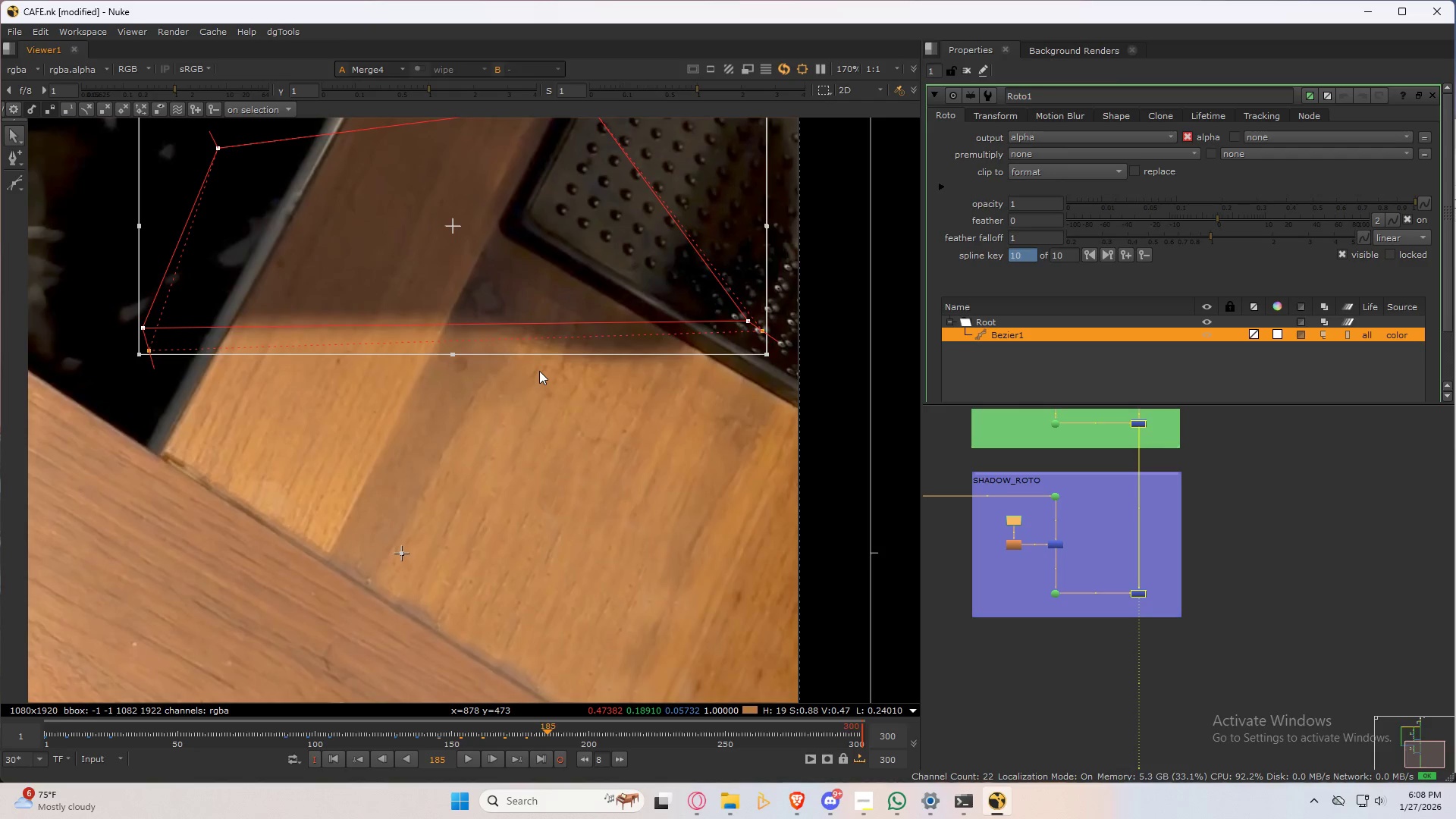 
key(Shift+ArrowRight)
 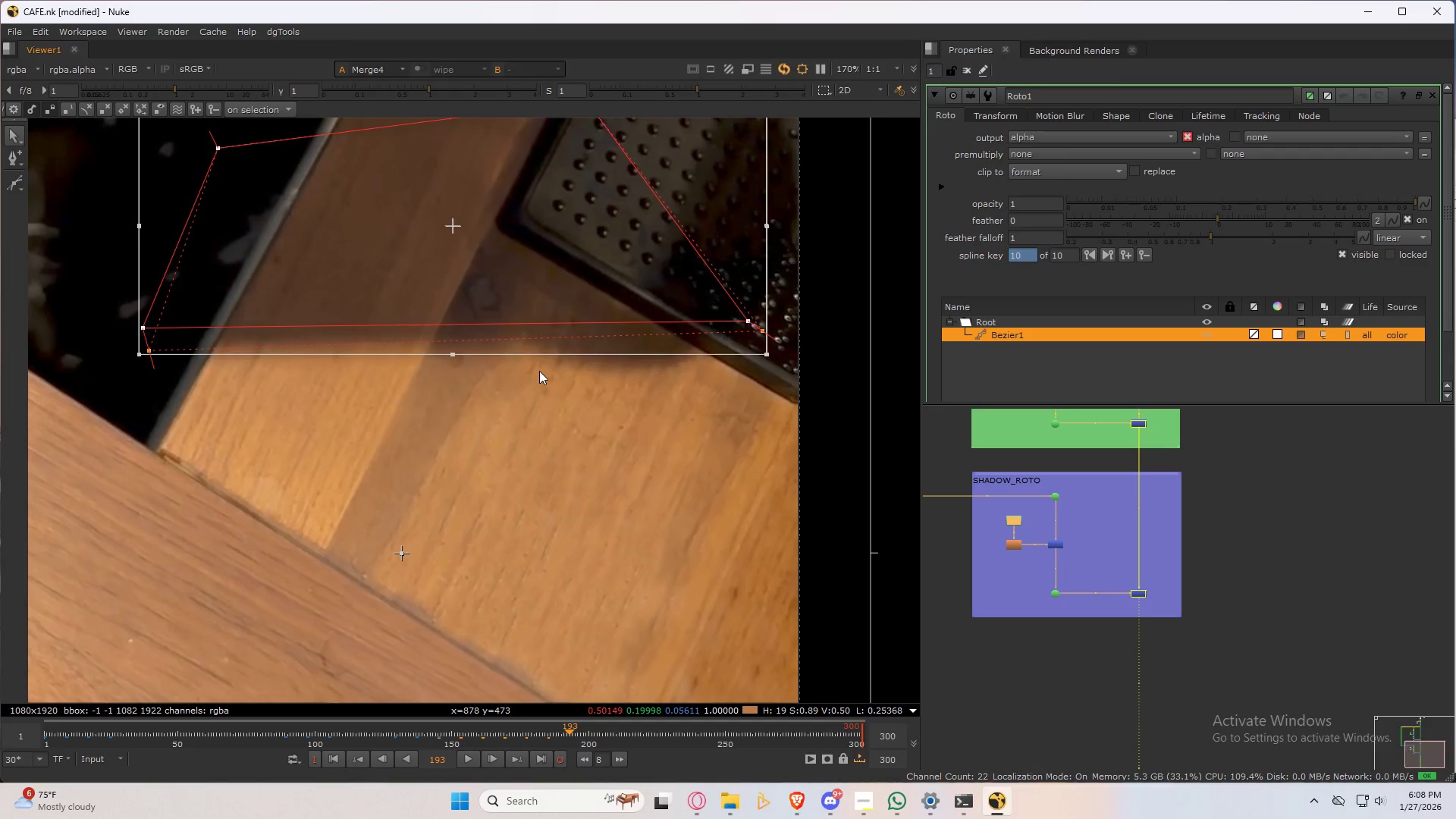 
key(Shift+ArrowRight)
 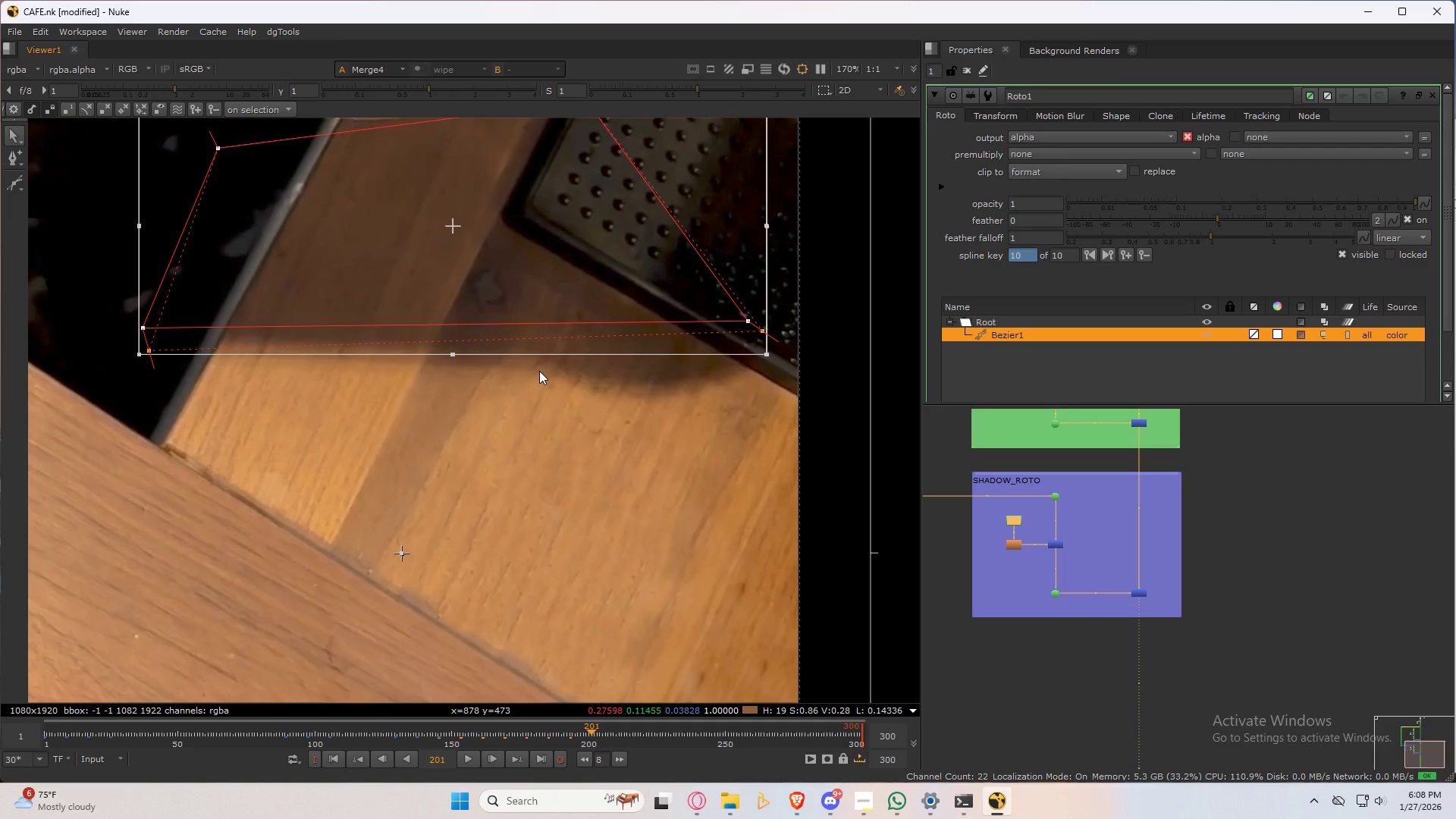 
key(Shift+ArrowLeft)
 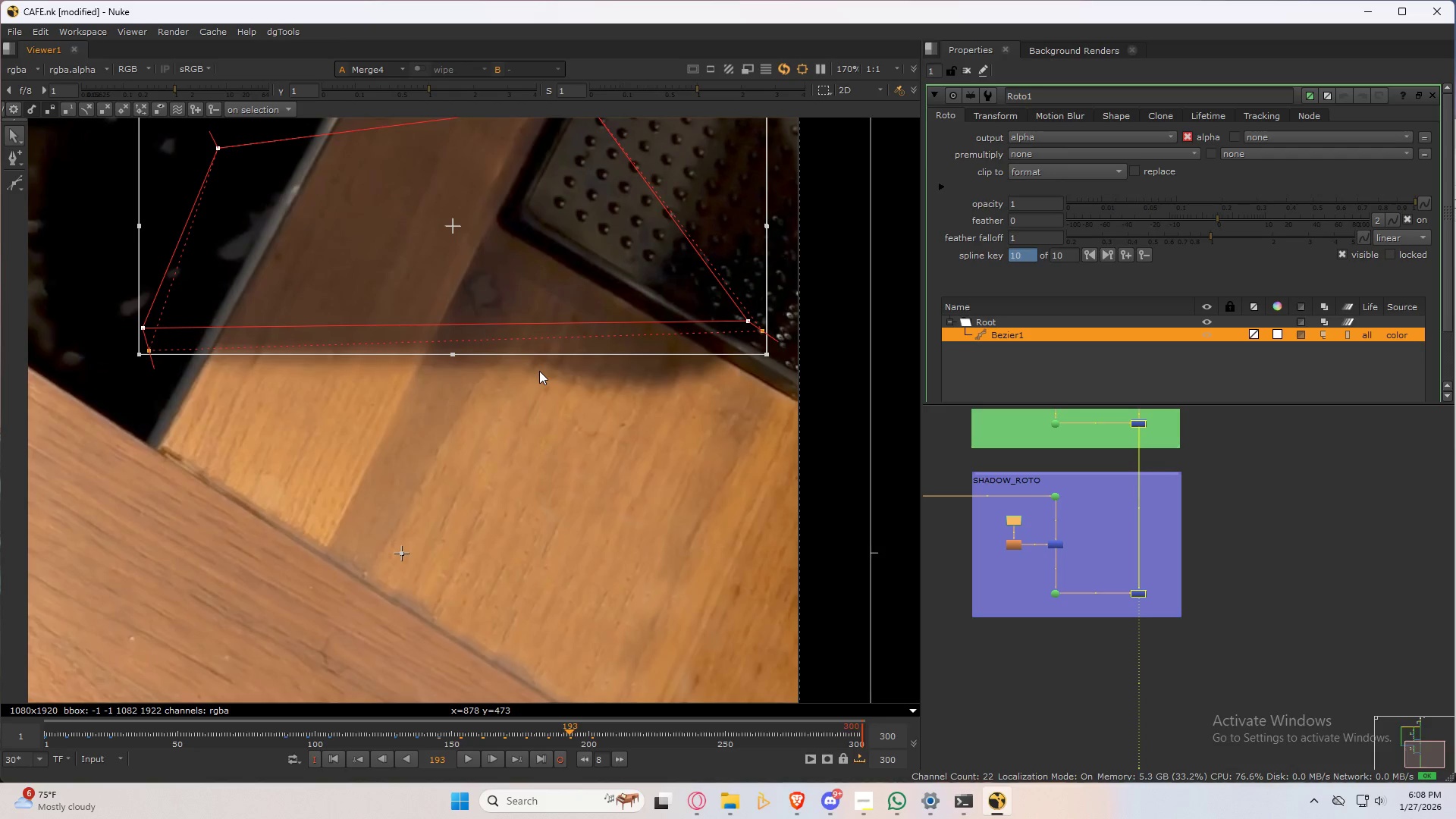 
type(q3232)
 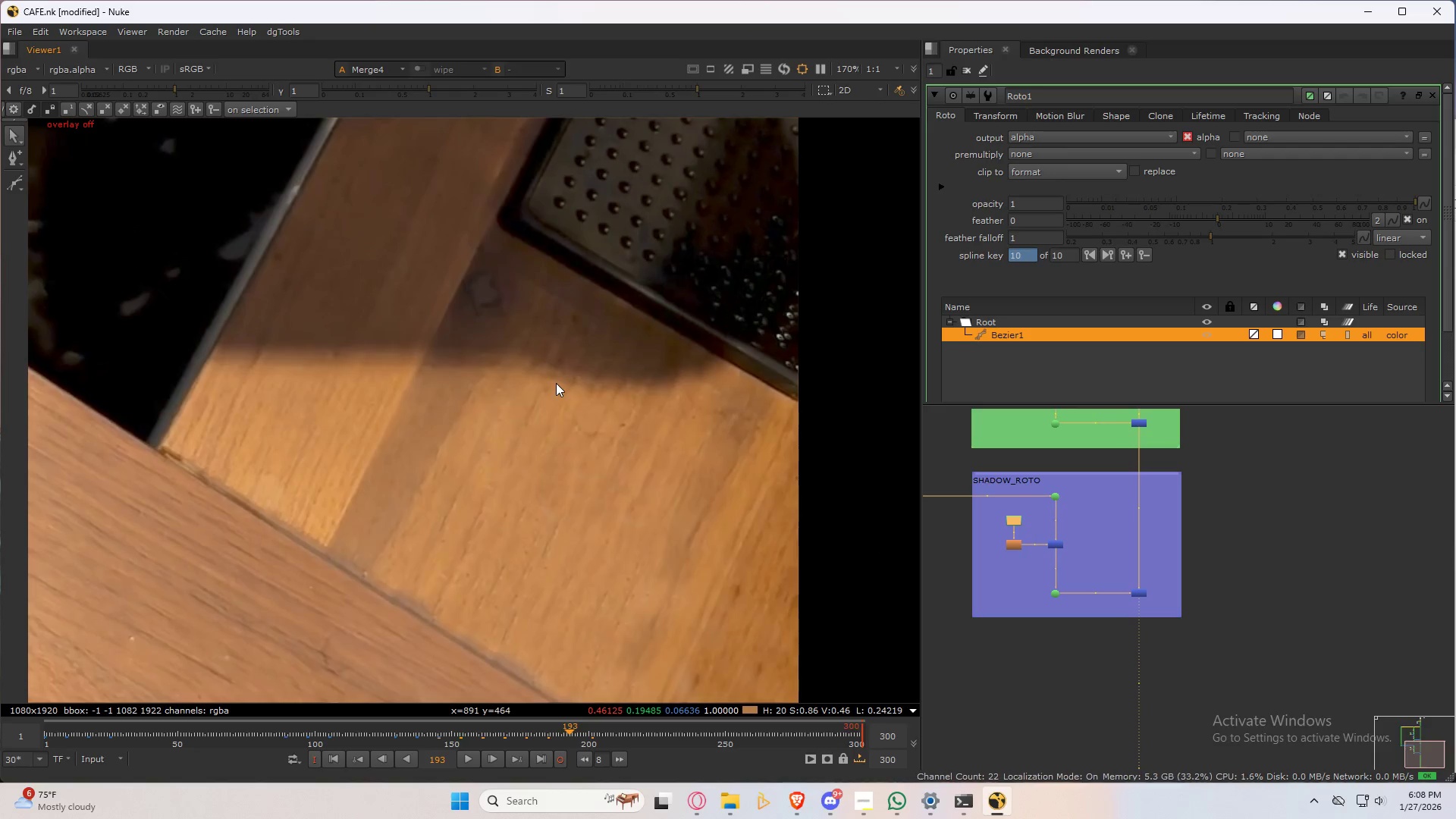 
type(3232q)
 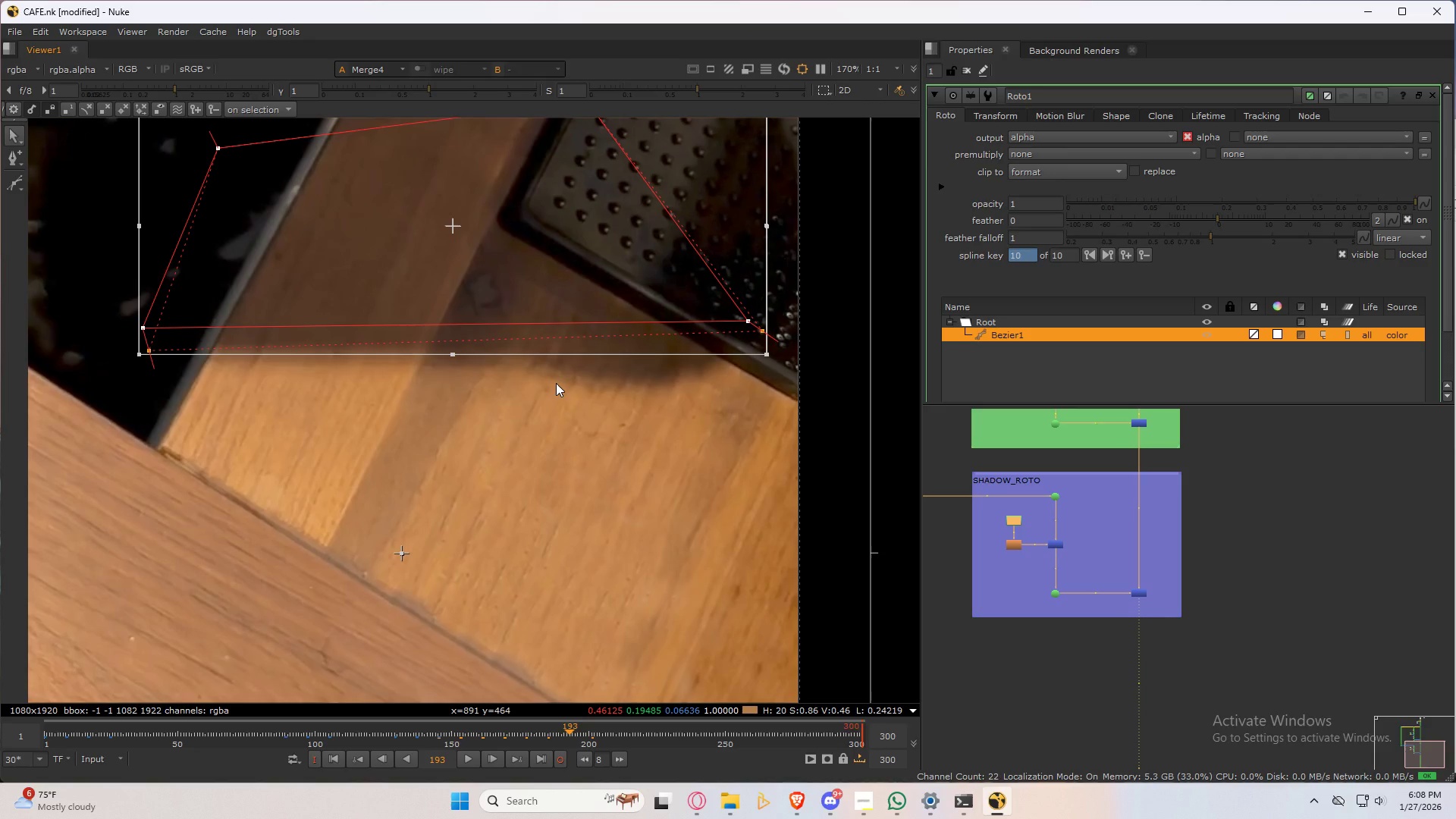 
key(Shift+ArrowRight)
 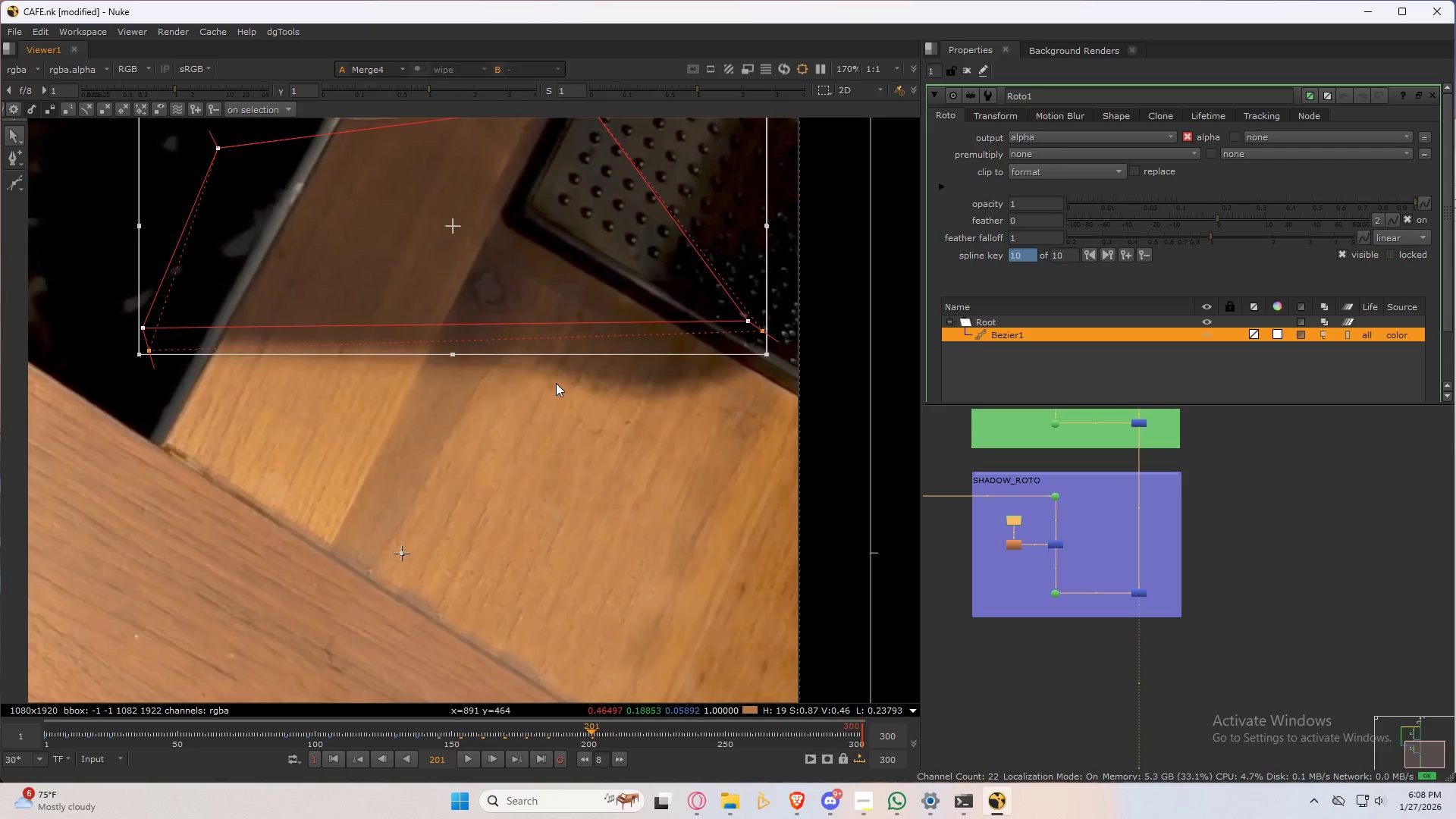 
key(Shift+ArrowRight)
 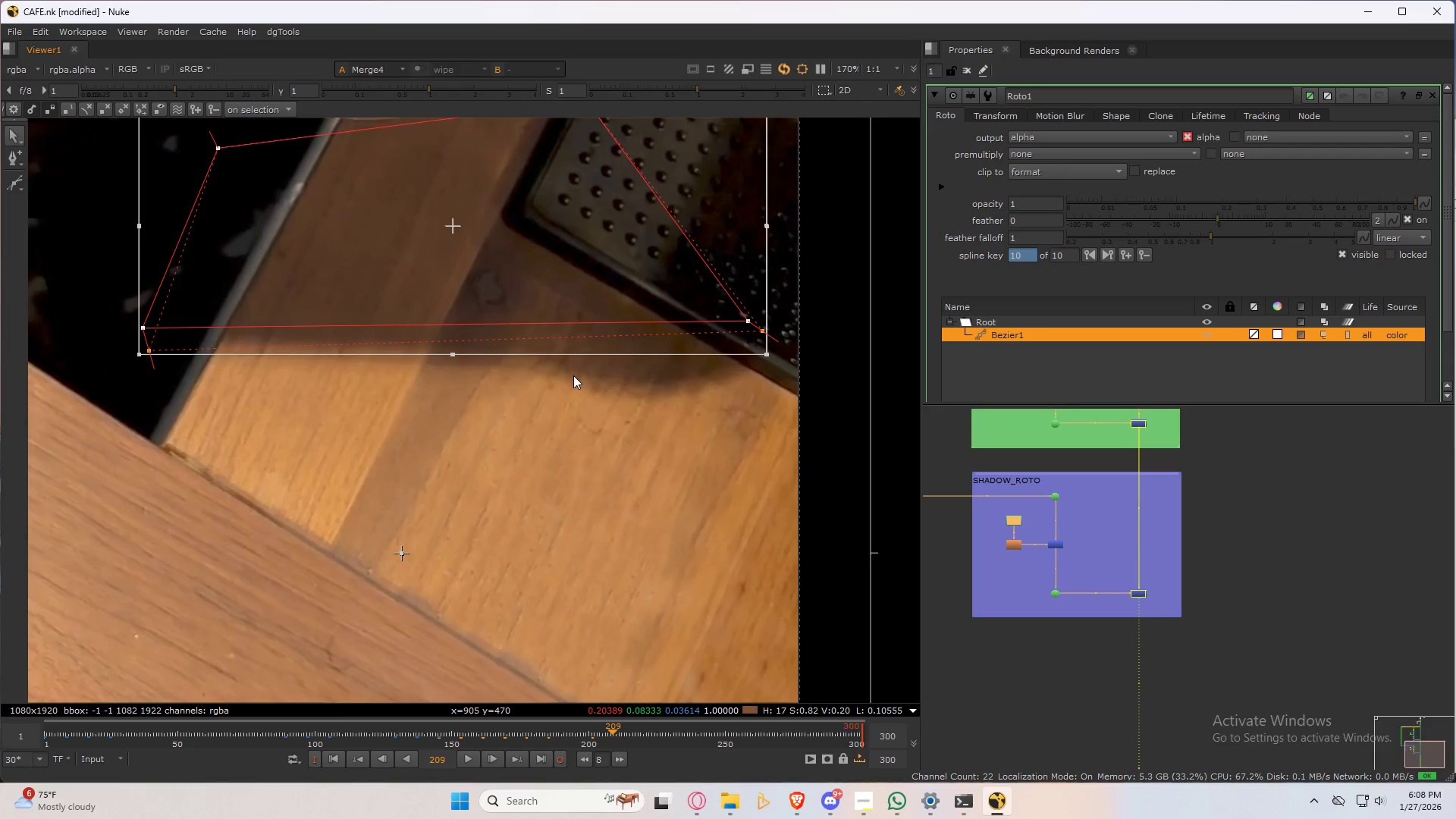 
key(Shift+ArrowRight)
 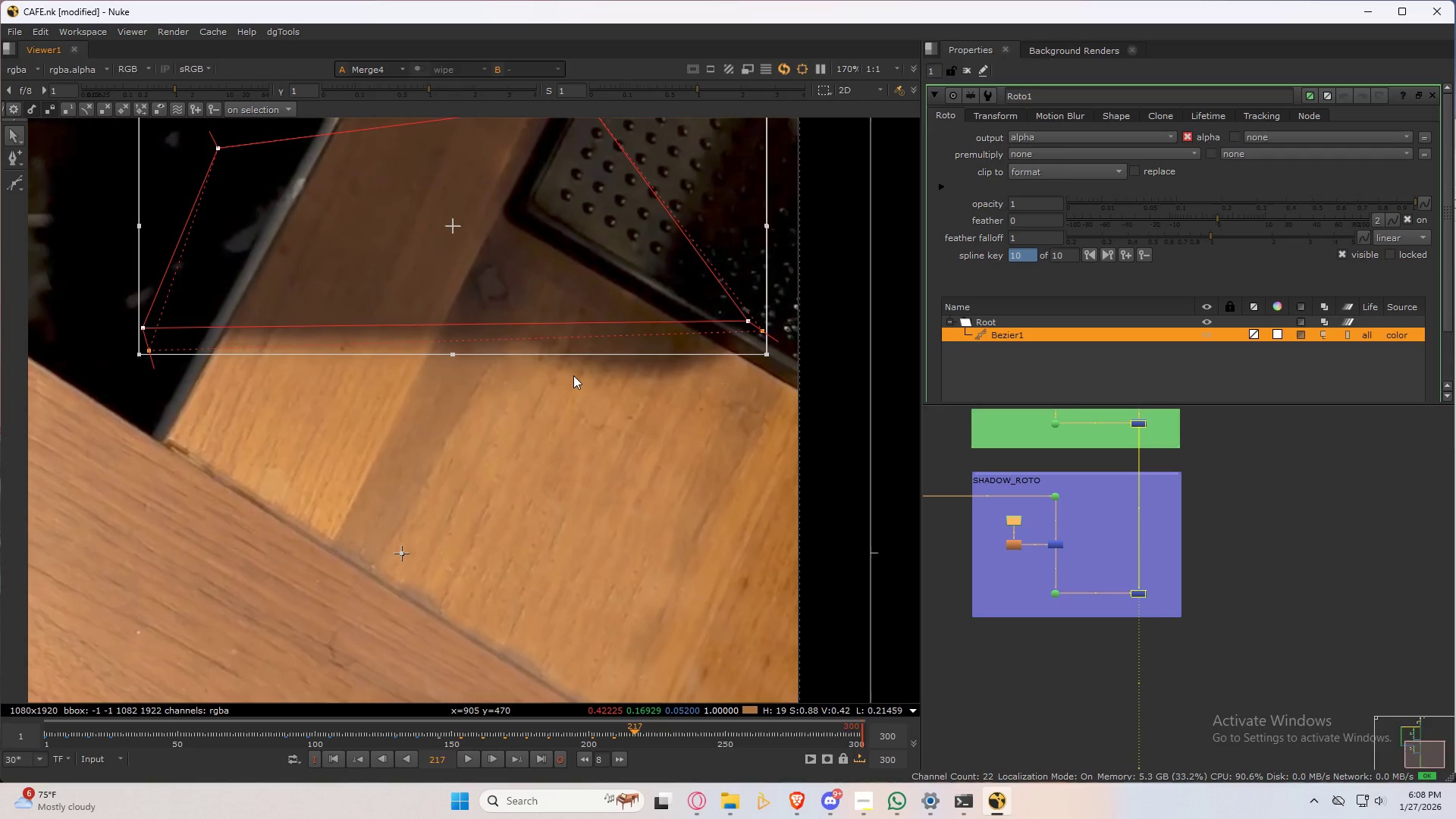 
key(Shift+ArrowRight)
 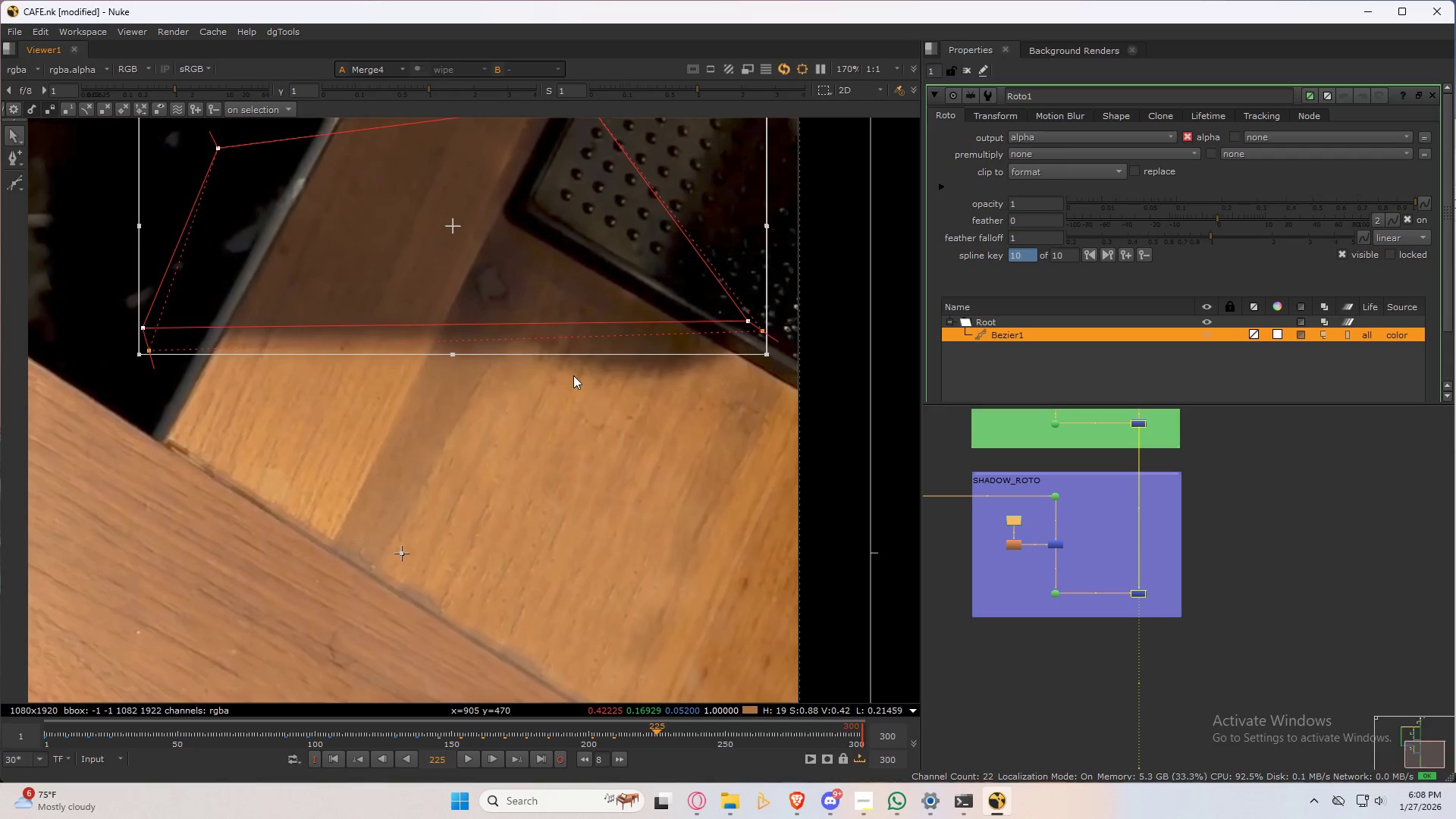 
key(Shift+ArrowRight)
 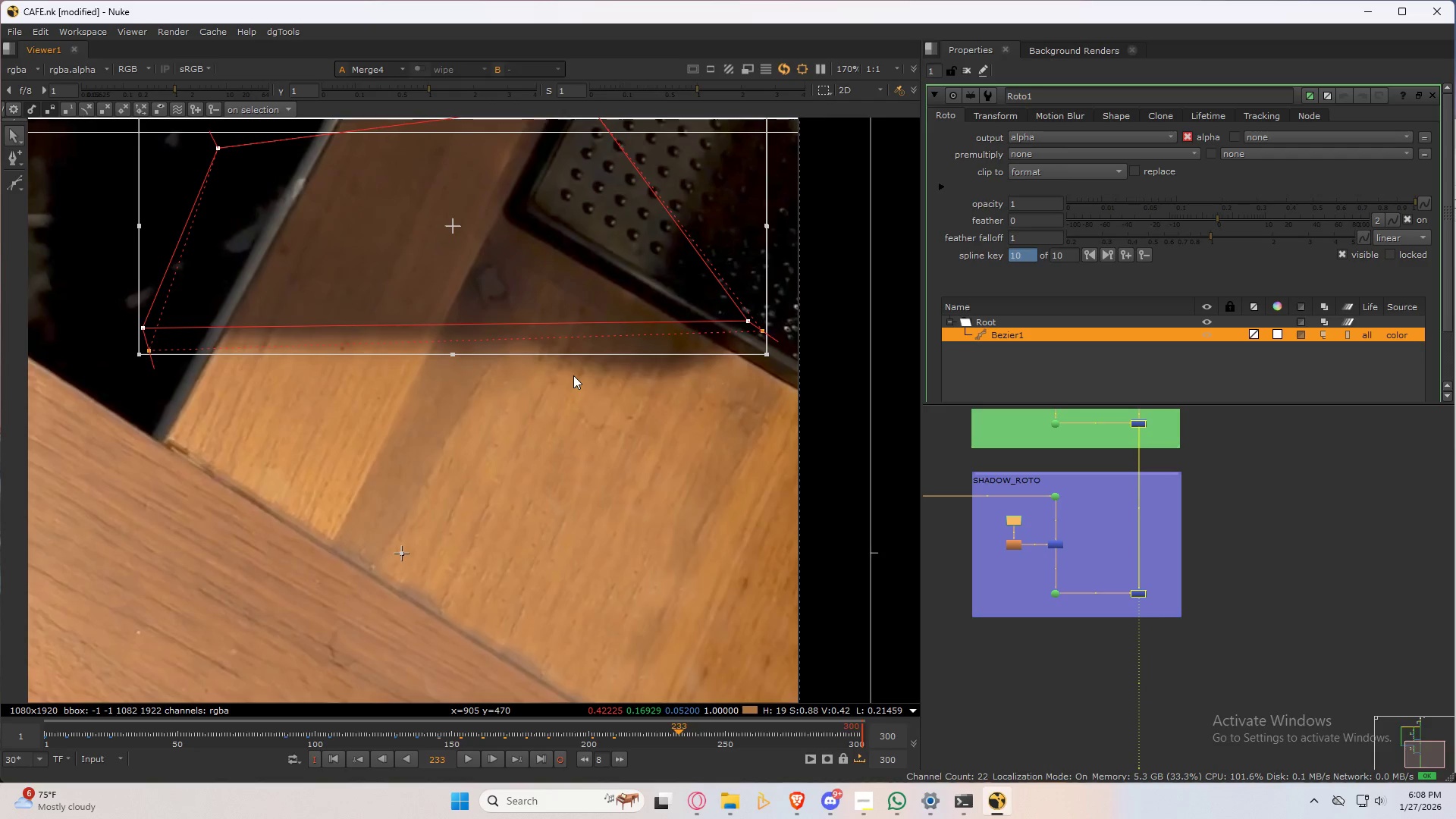 
key(Shift+ArrowLeft)
 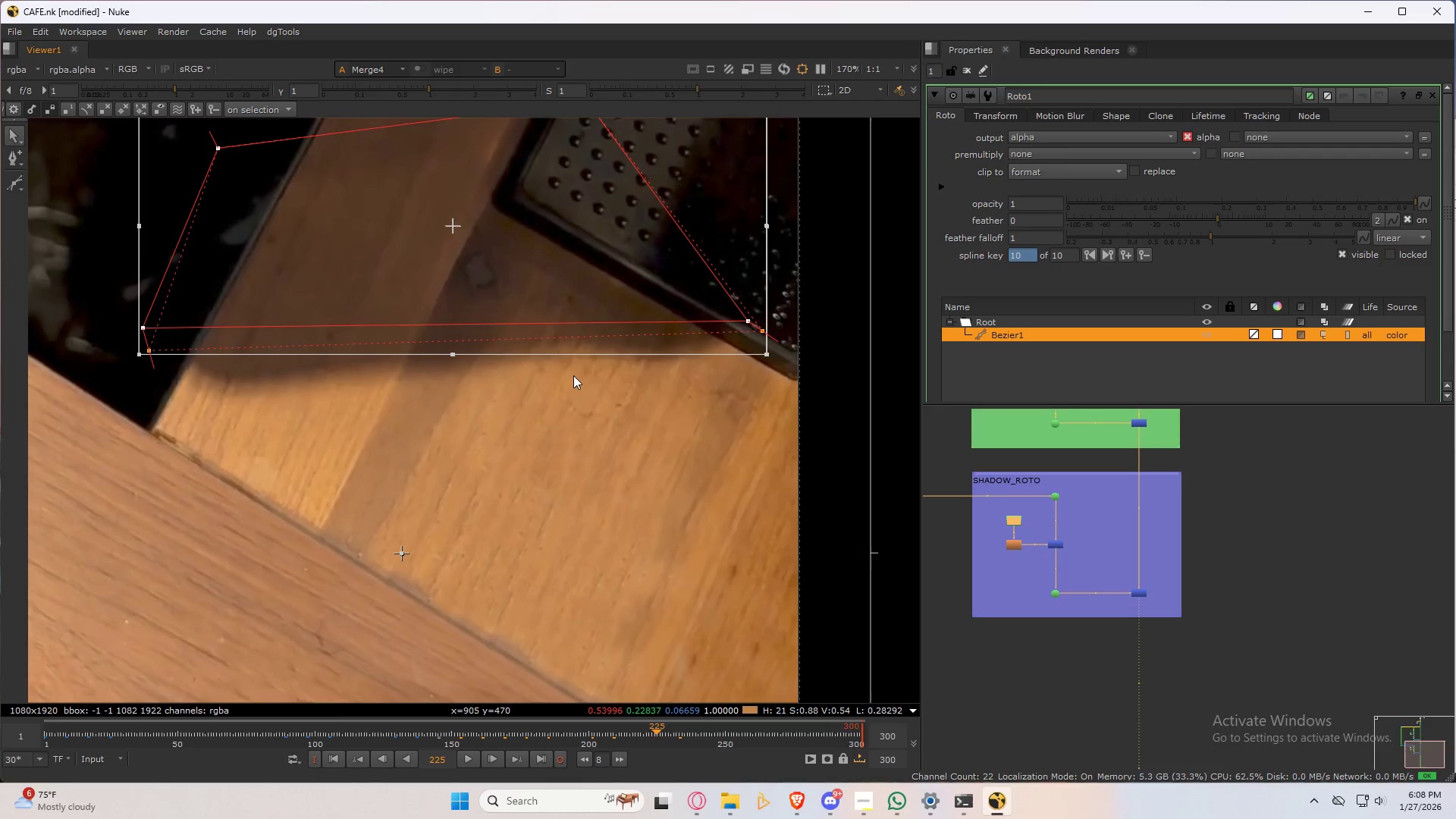 
key(Shift+ArrowRight)
 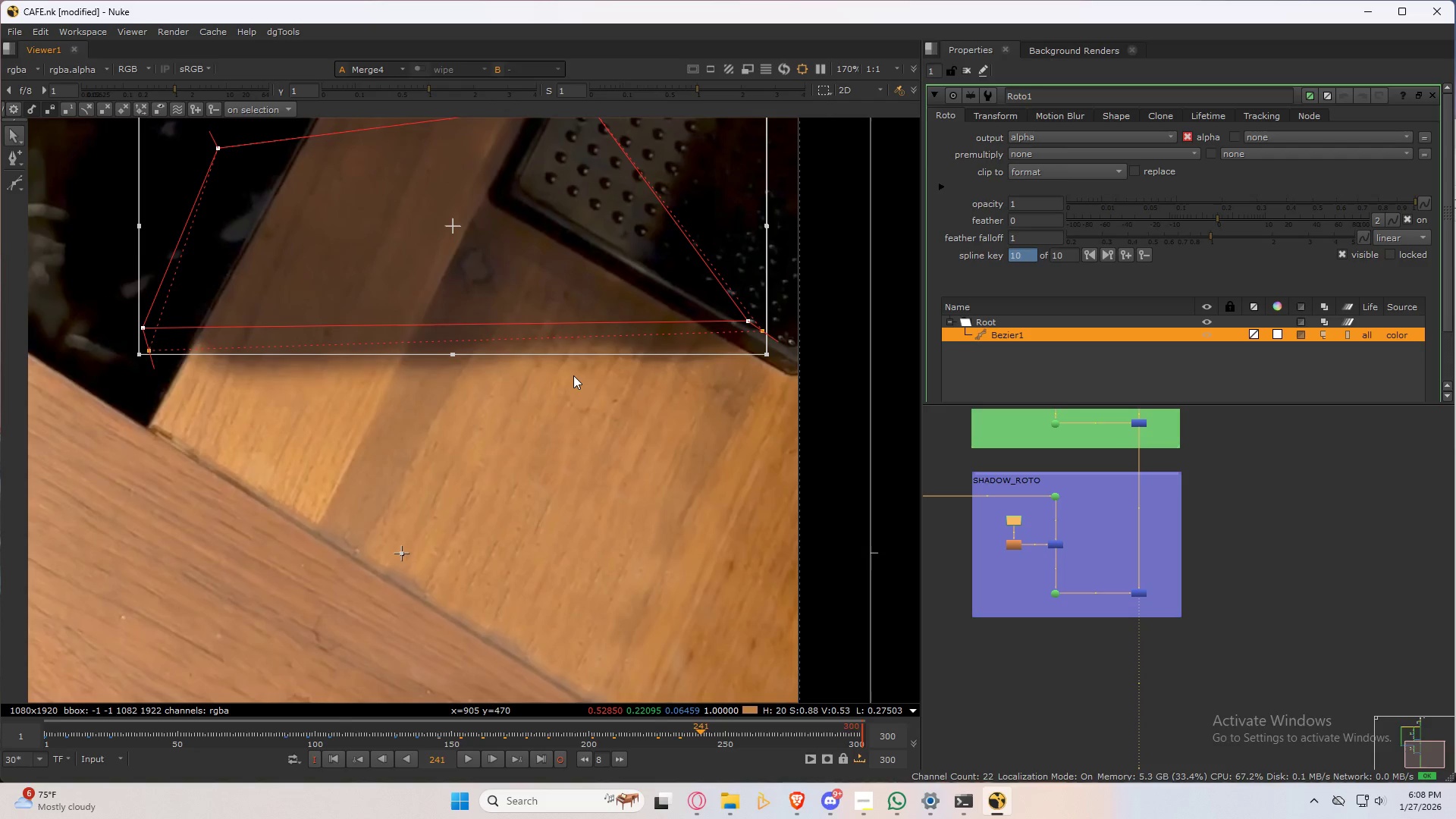 
key(Shift+ArrowRight)
 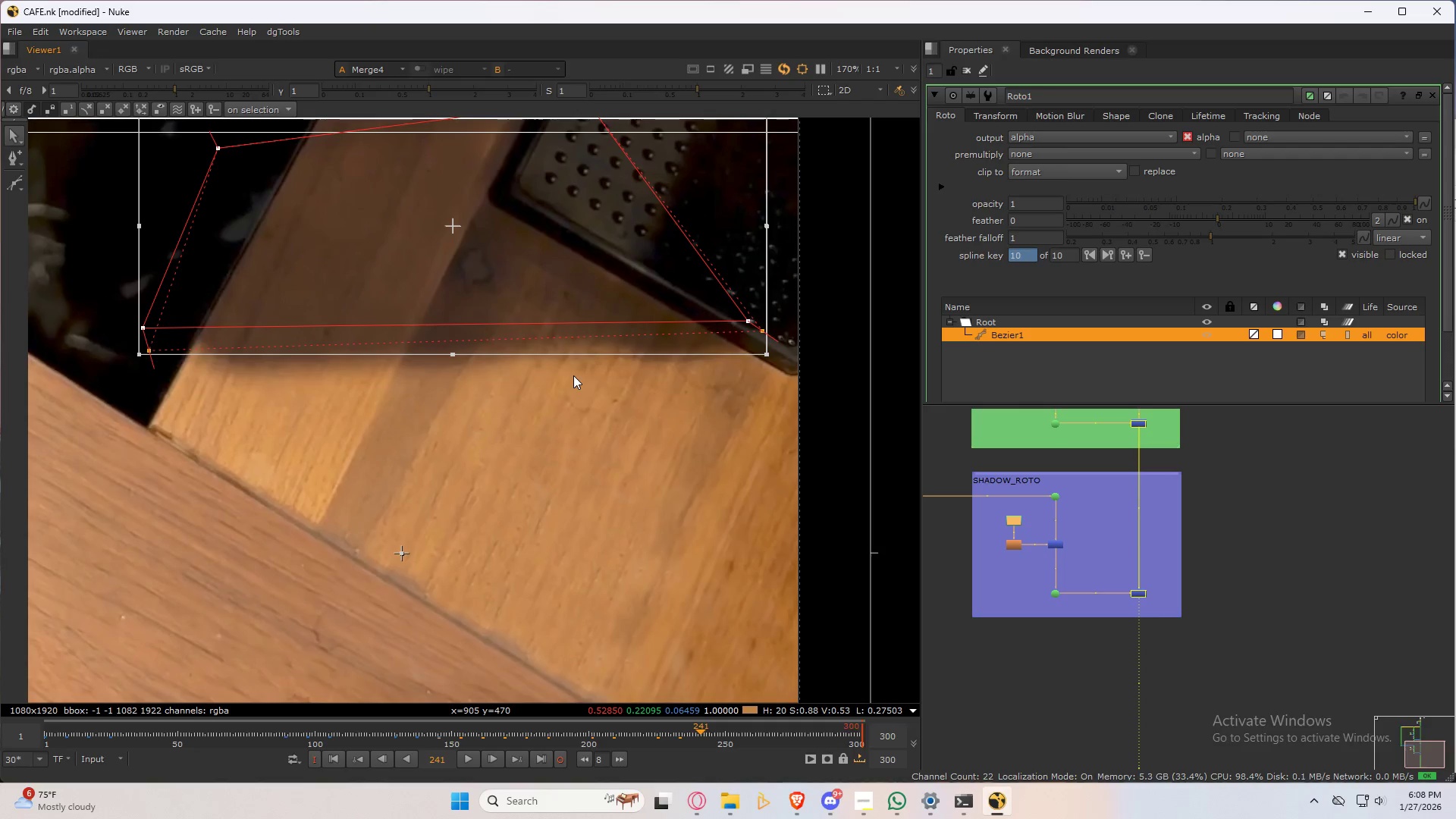 
key(Shift+ArrowRight)
 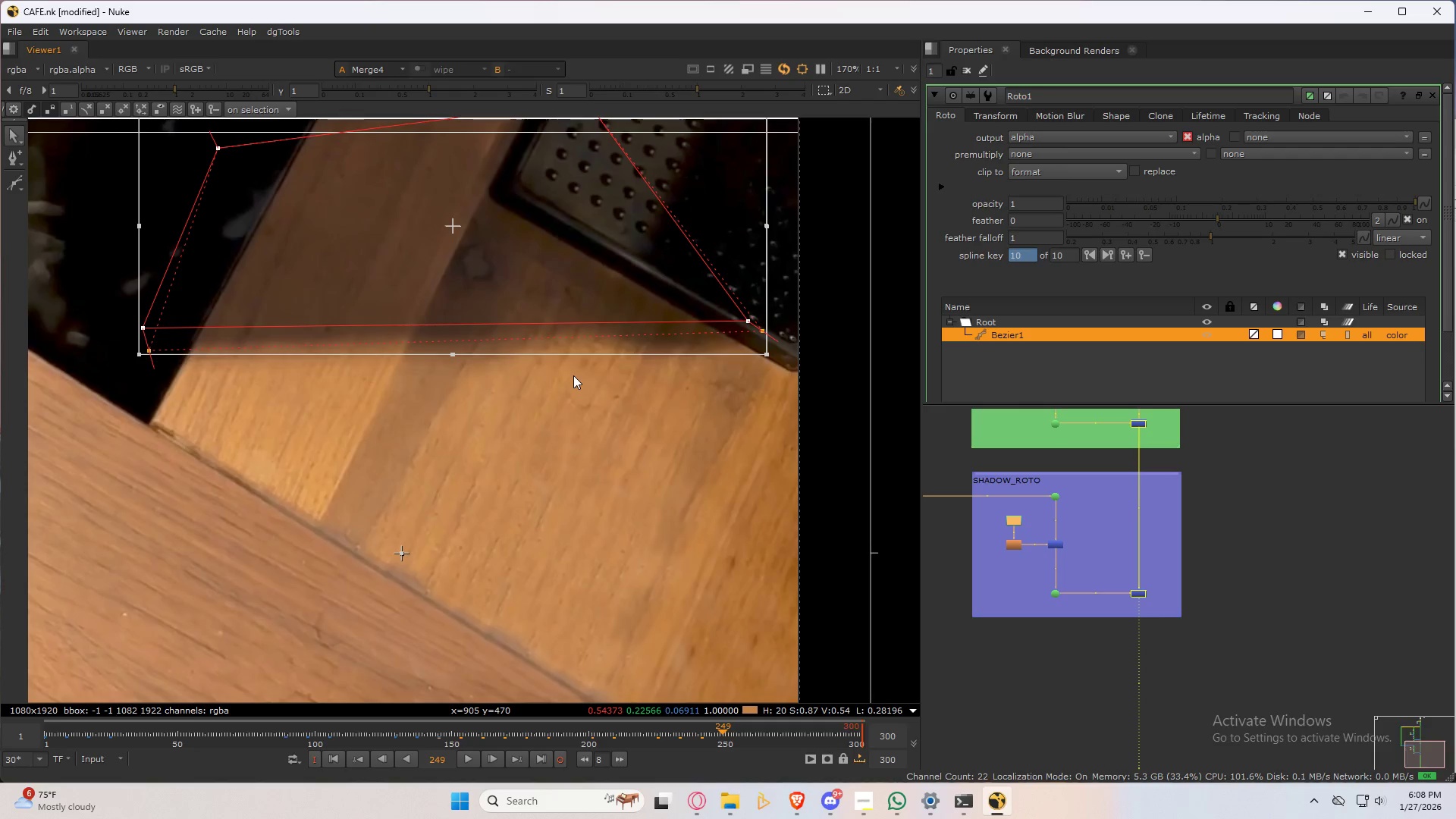 
key(Shift+ArrowRight)
 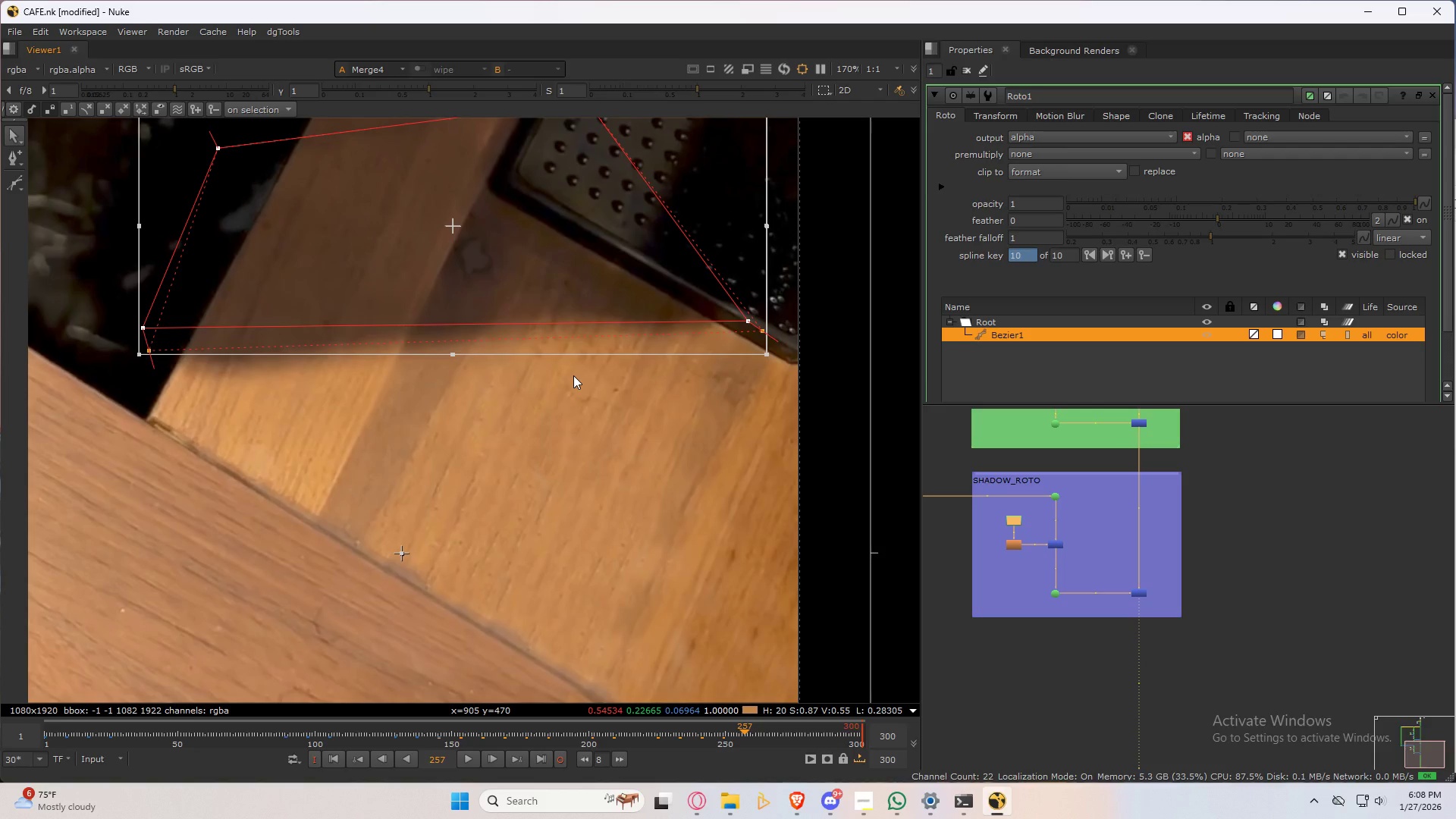 
key(Shift+ArrowRight)
 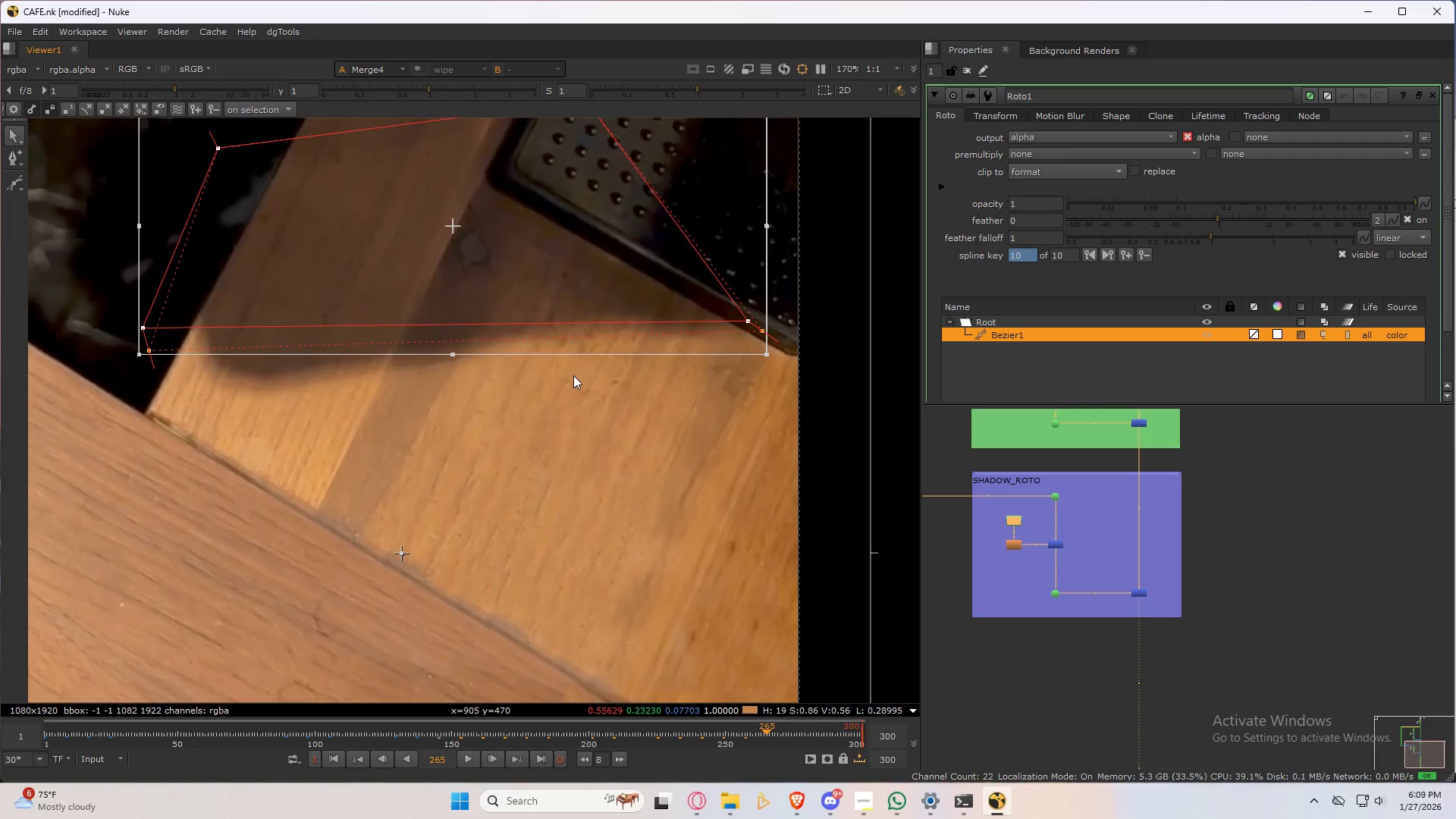 
key(Shift+ArrowRight)
 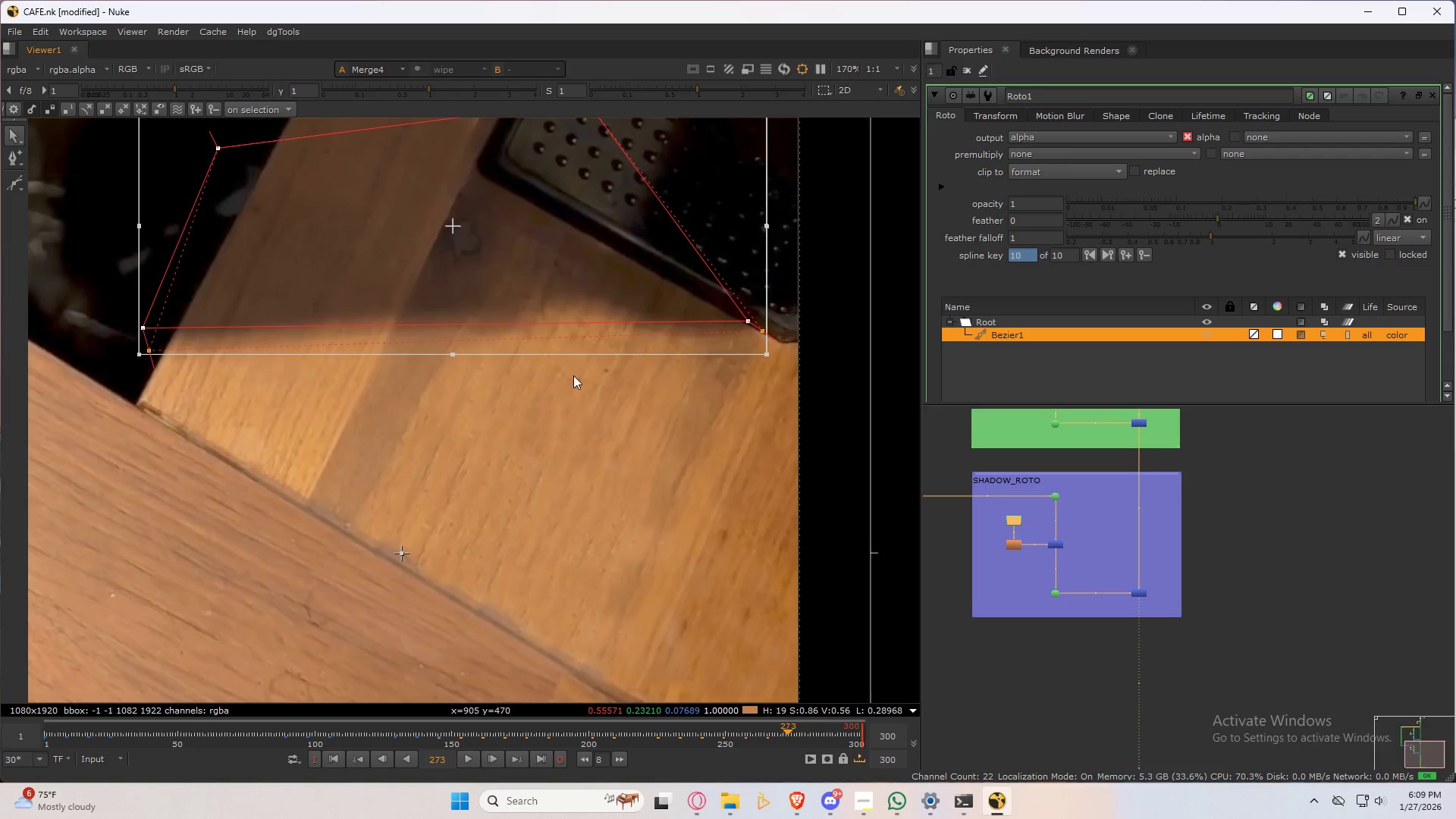 
key(Shift+ArrowRight)
 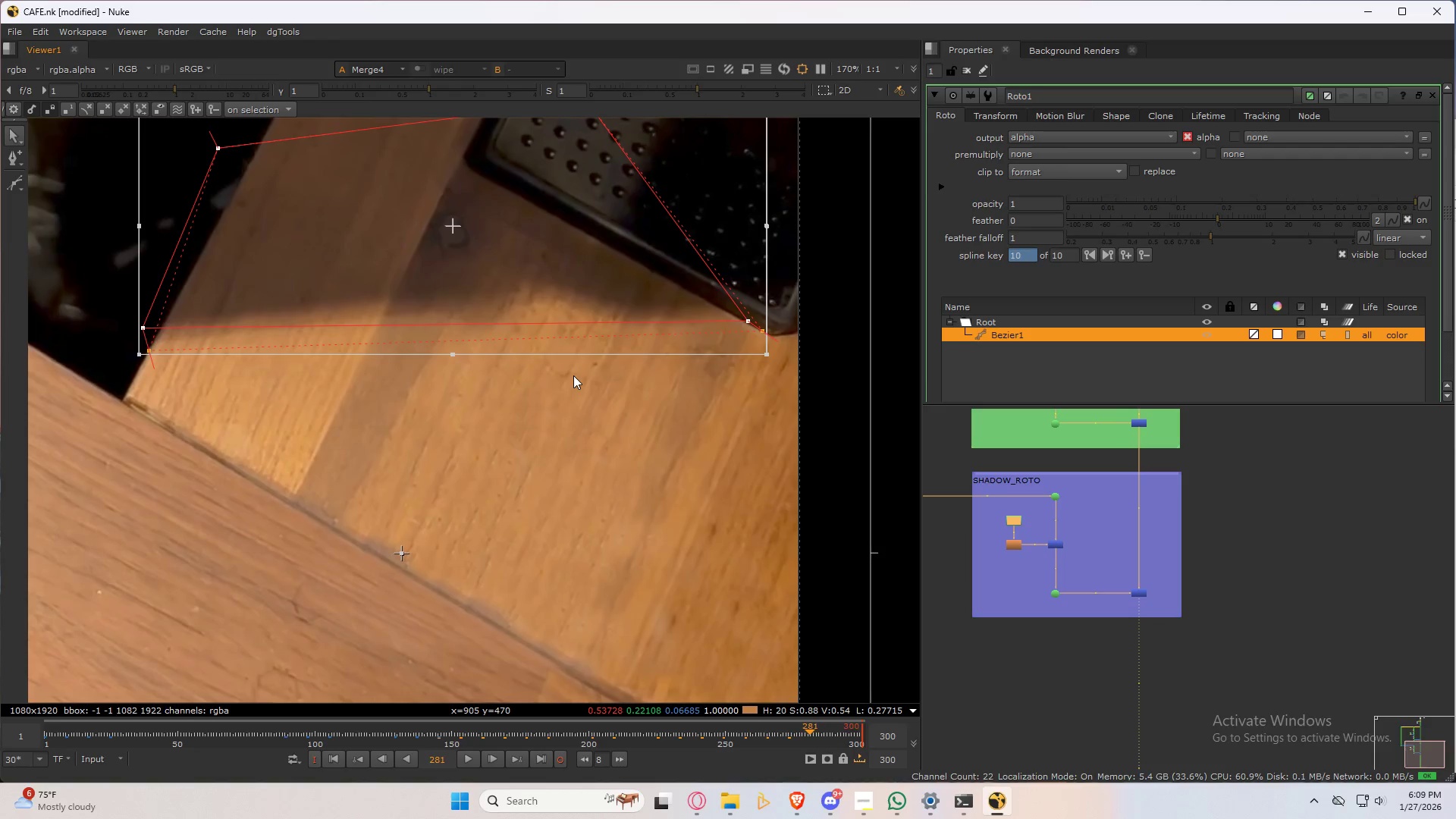 
key(Shift+ArrowRight)
 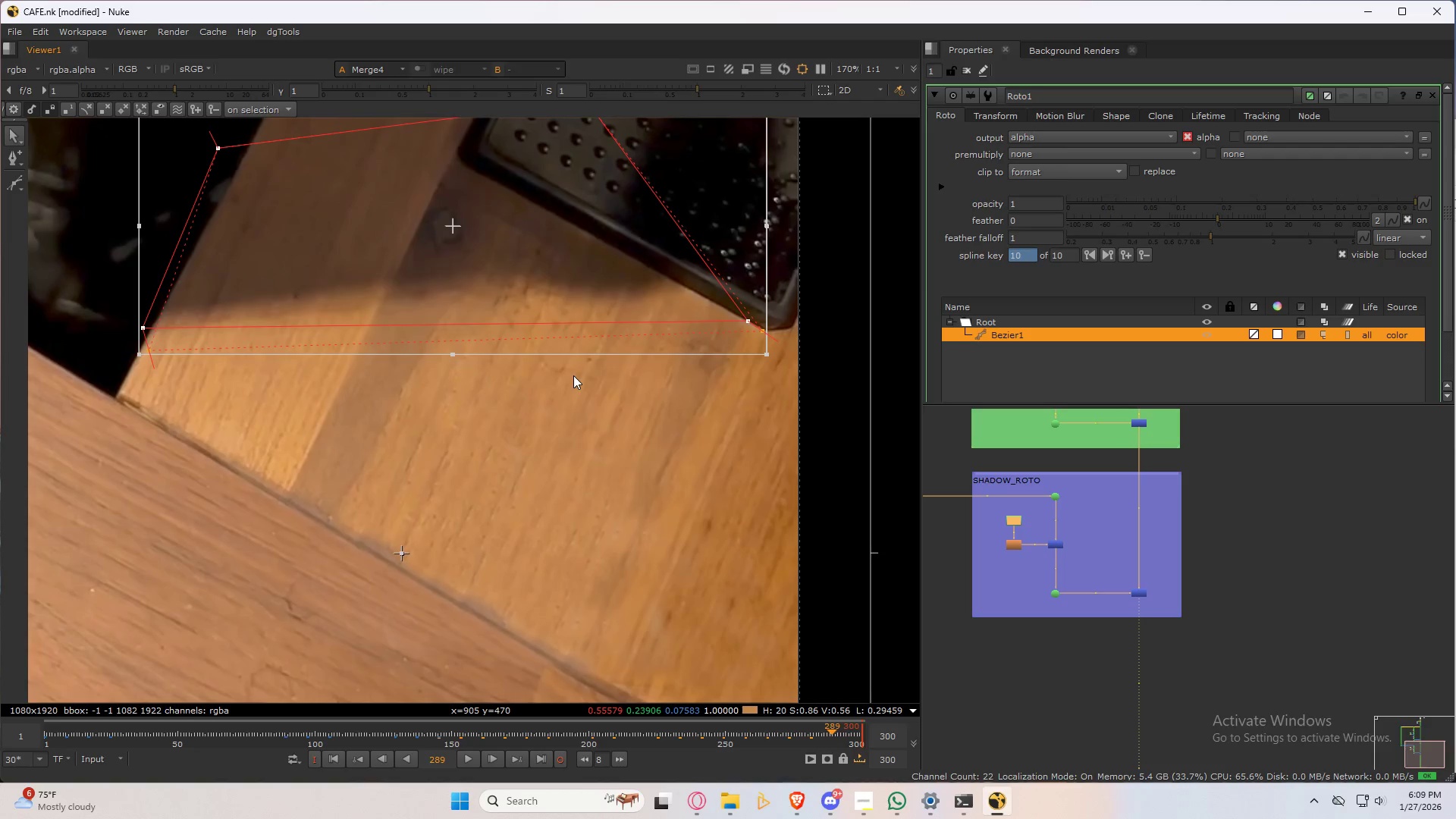 
key(Shift+ArrowRight)
 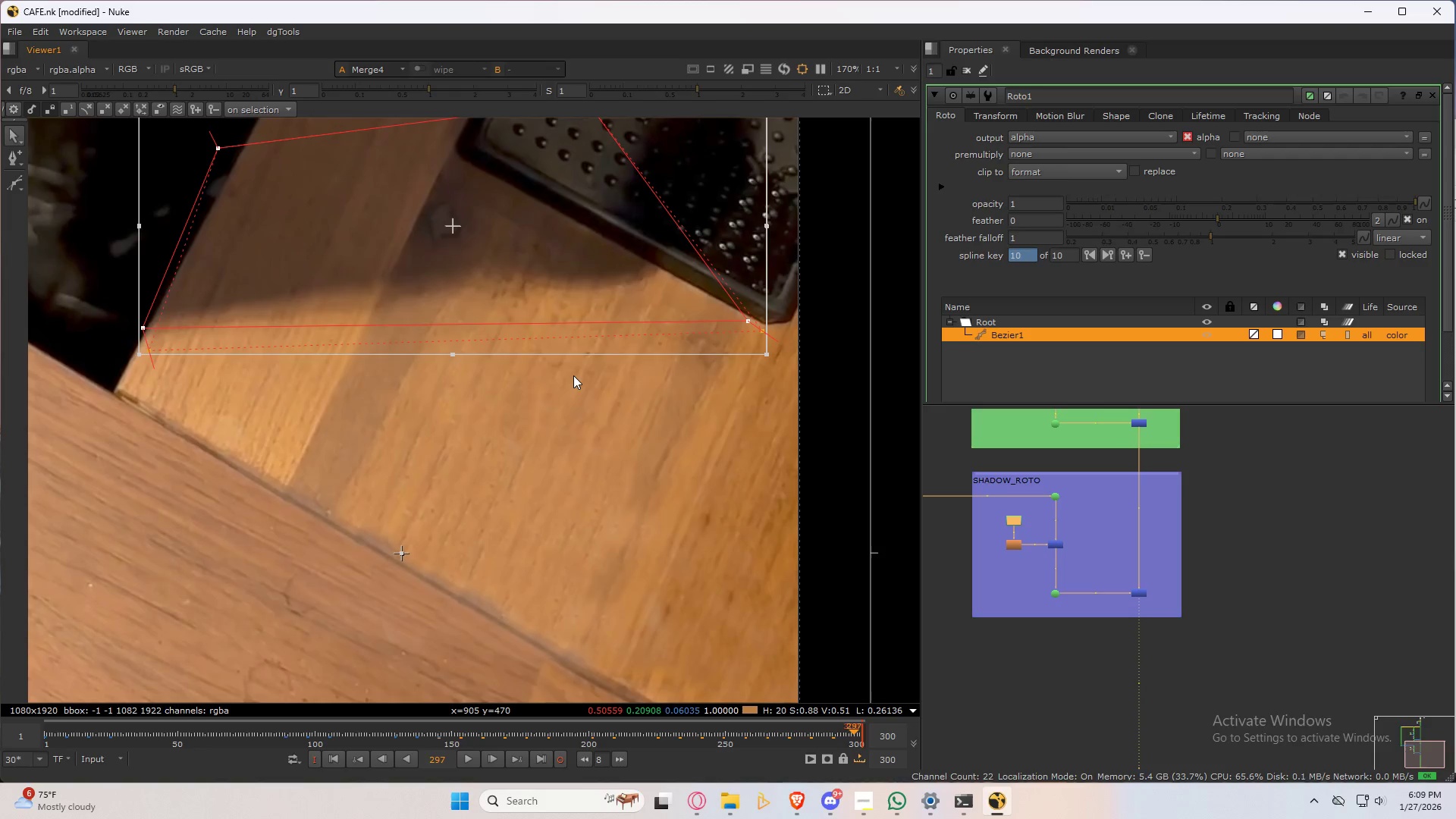 
key(Shift+ArrowRight)
 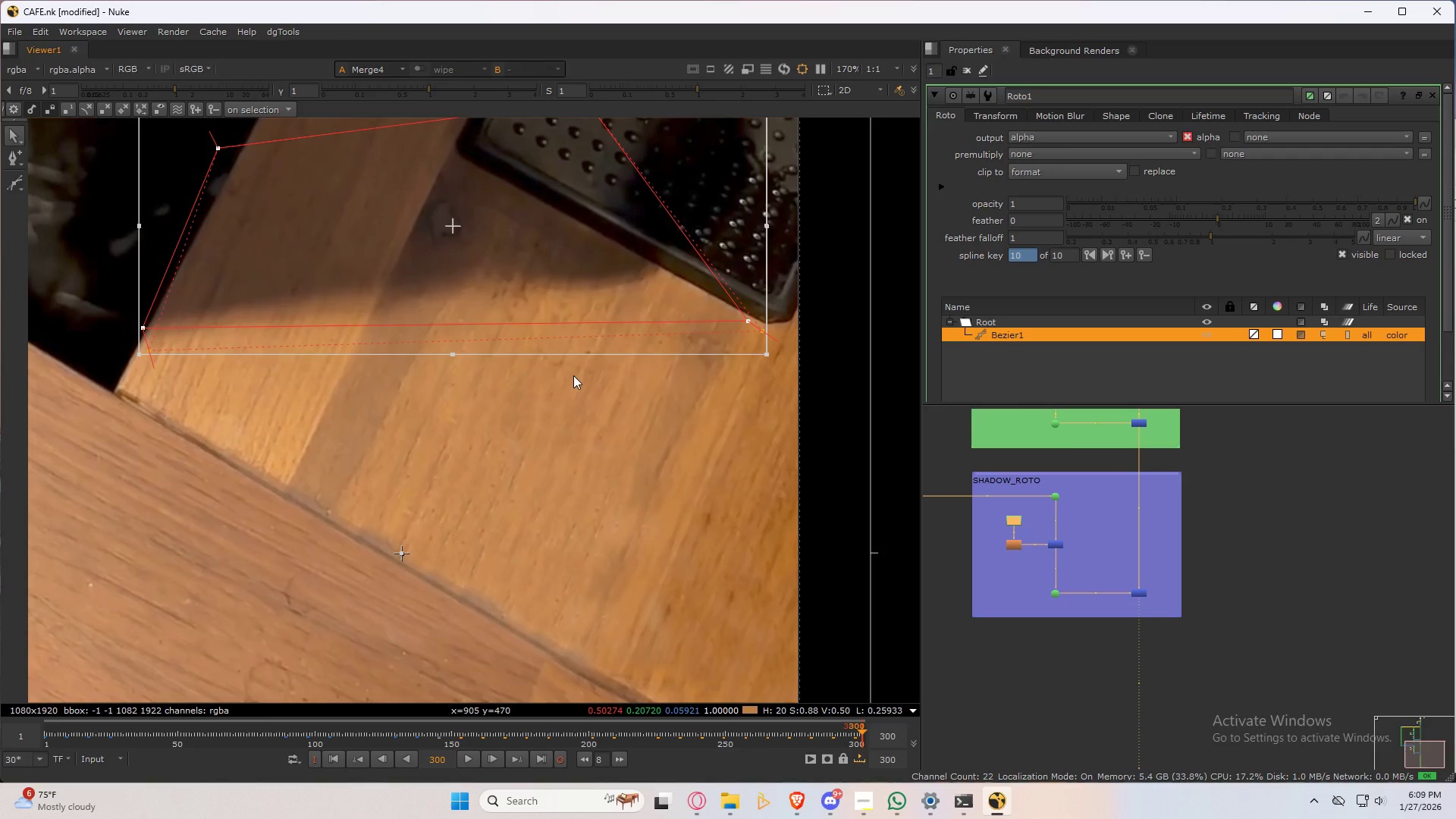 
key(Shift+ArrowLeft)
 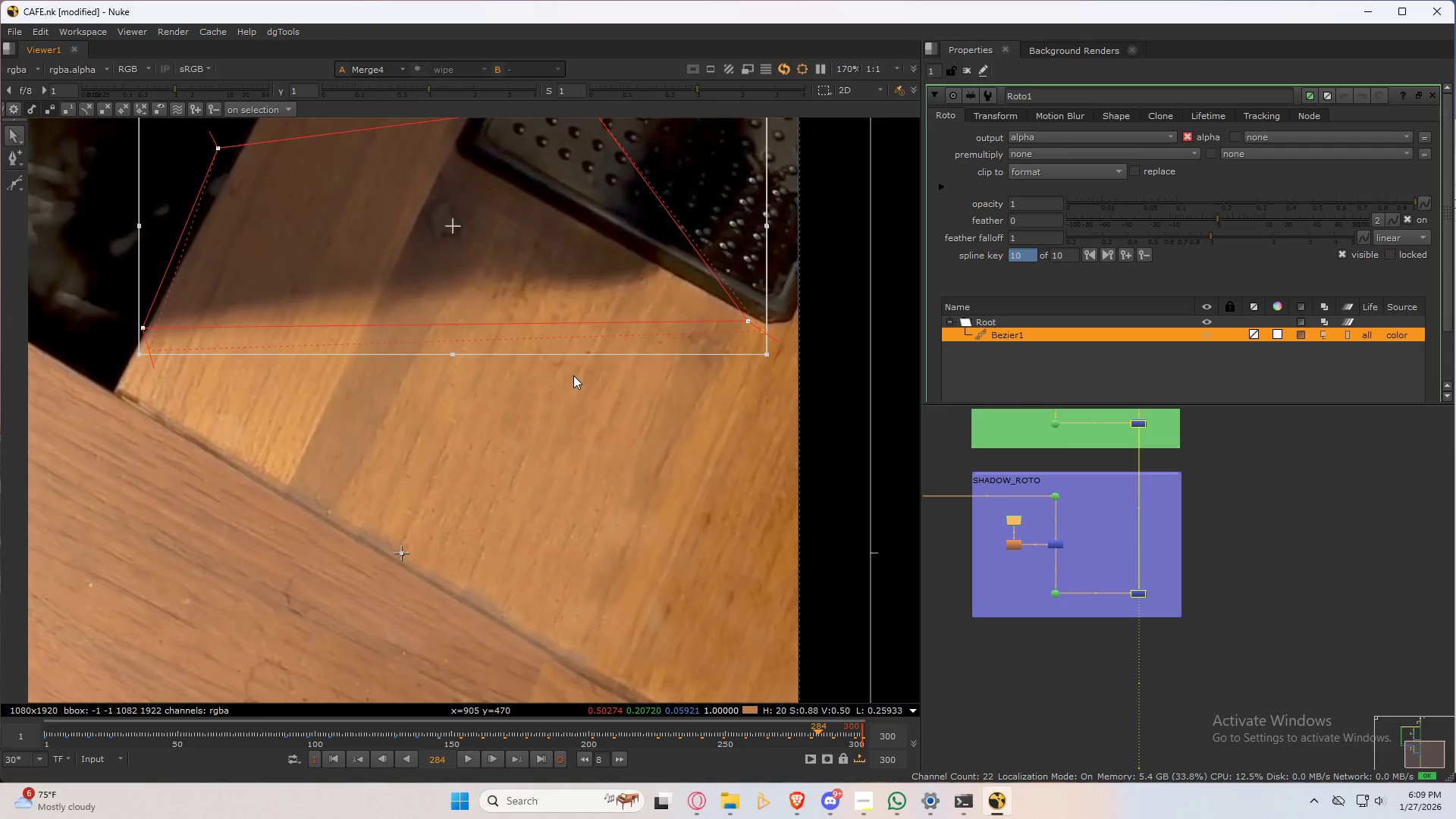 
key(Shift+ArrowLeft)
 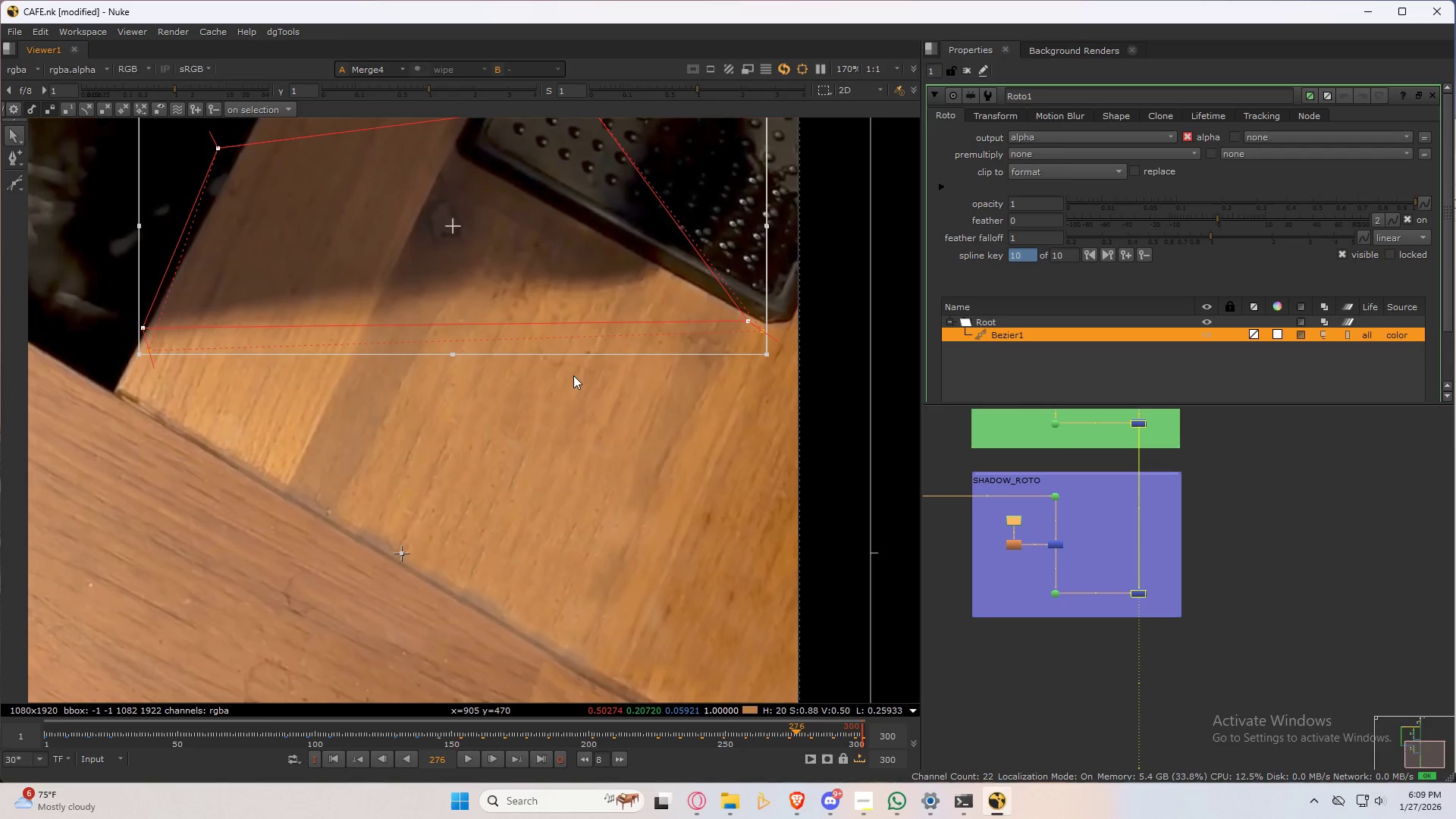 
key(Shift+ArrowLeft)
 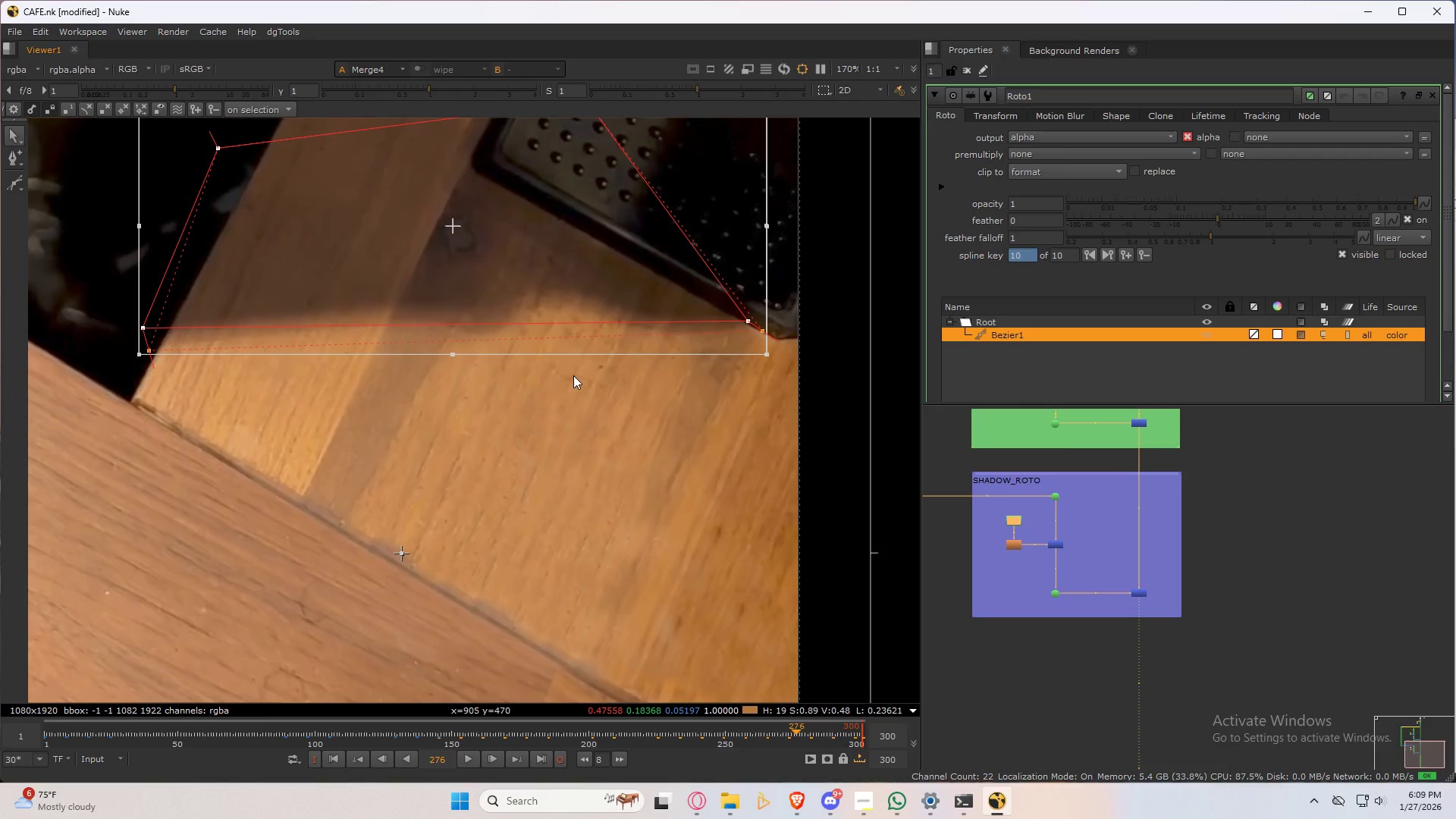 
key(Q)
 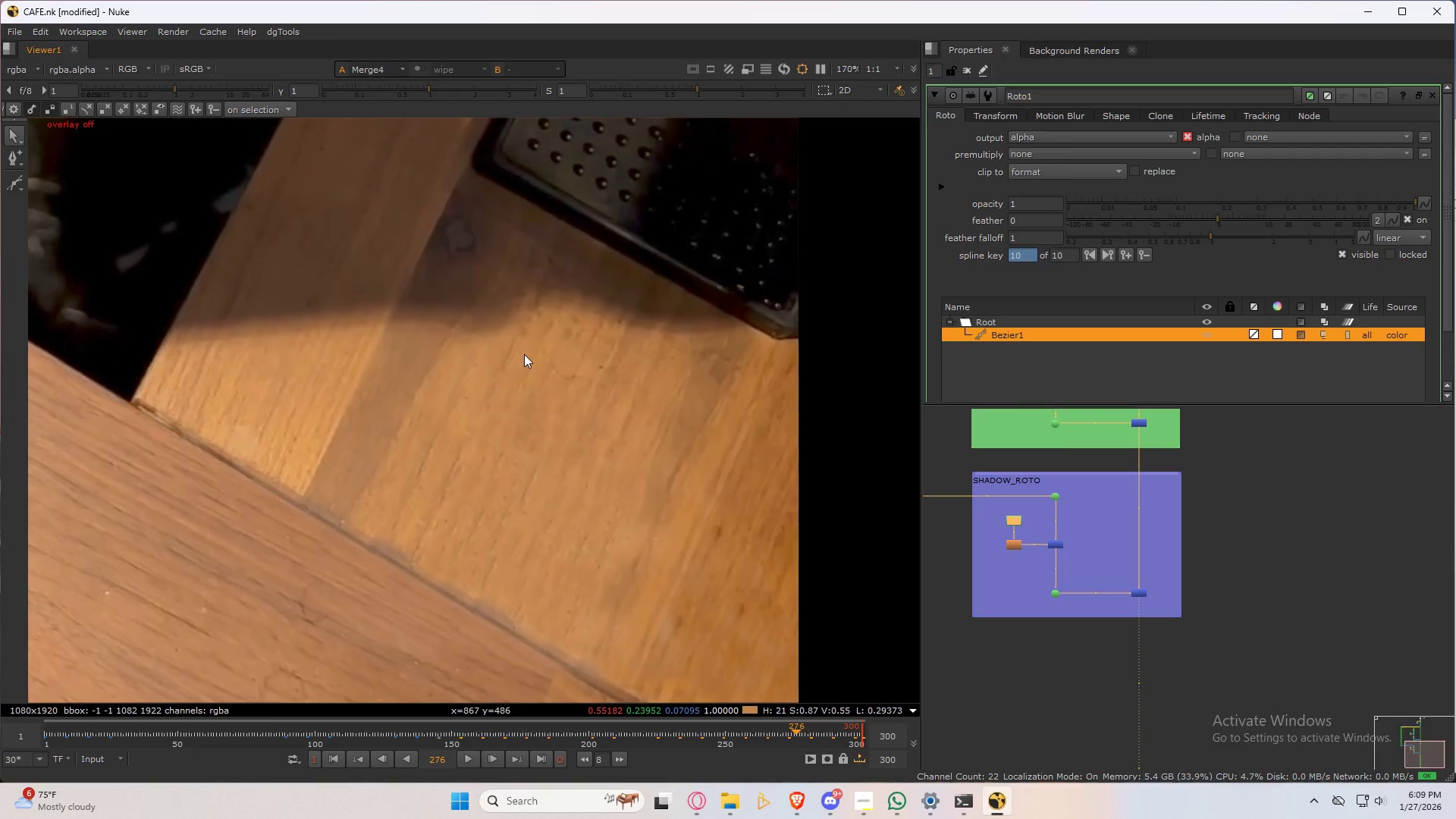 
type(3232)
 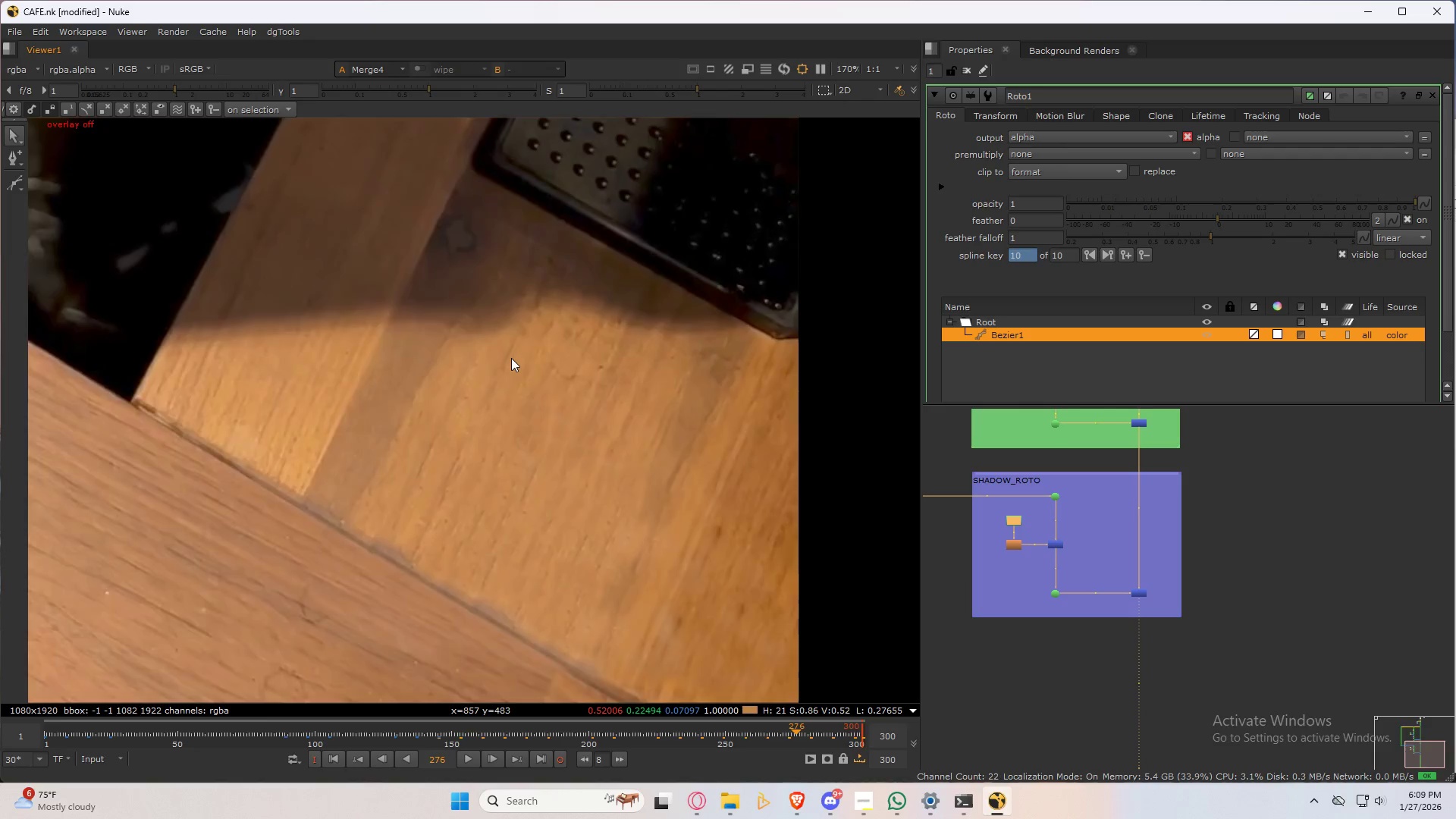 
scroll: coordinate [511, 358], scroll_direction: down, amount: 4.0
 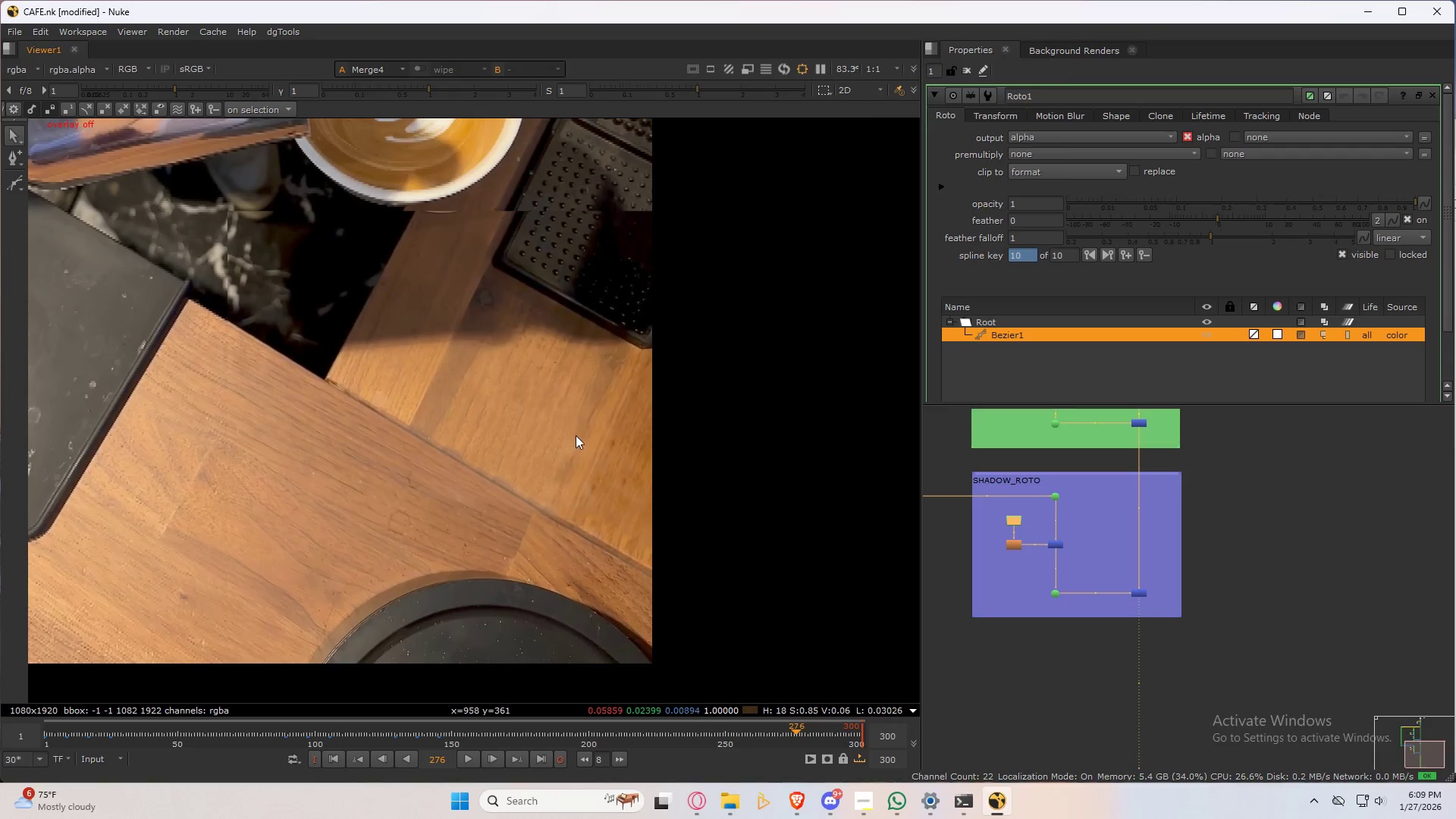 
scroll: coordinate [580, 446], scroll_direction: up, amount: 4.0
 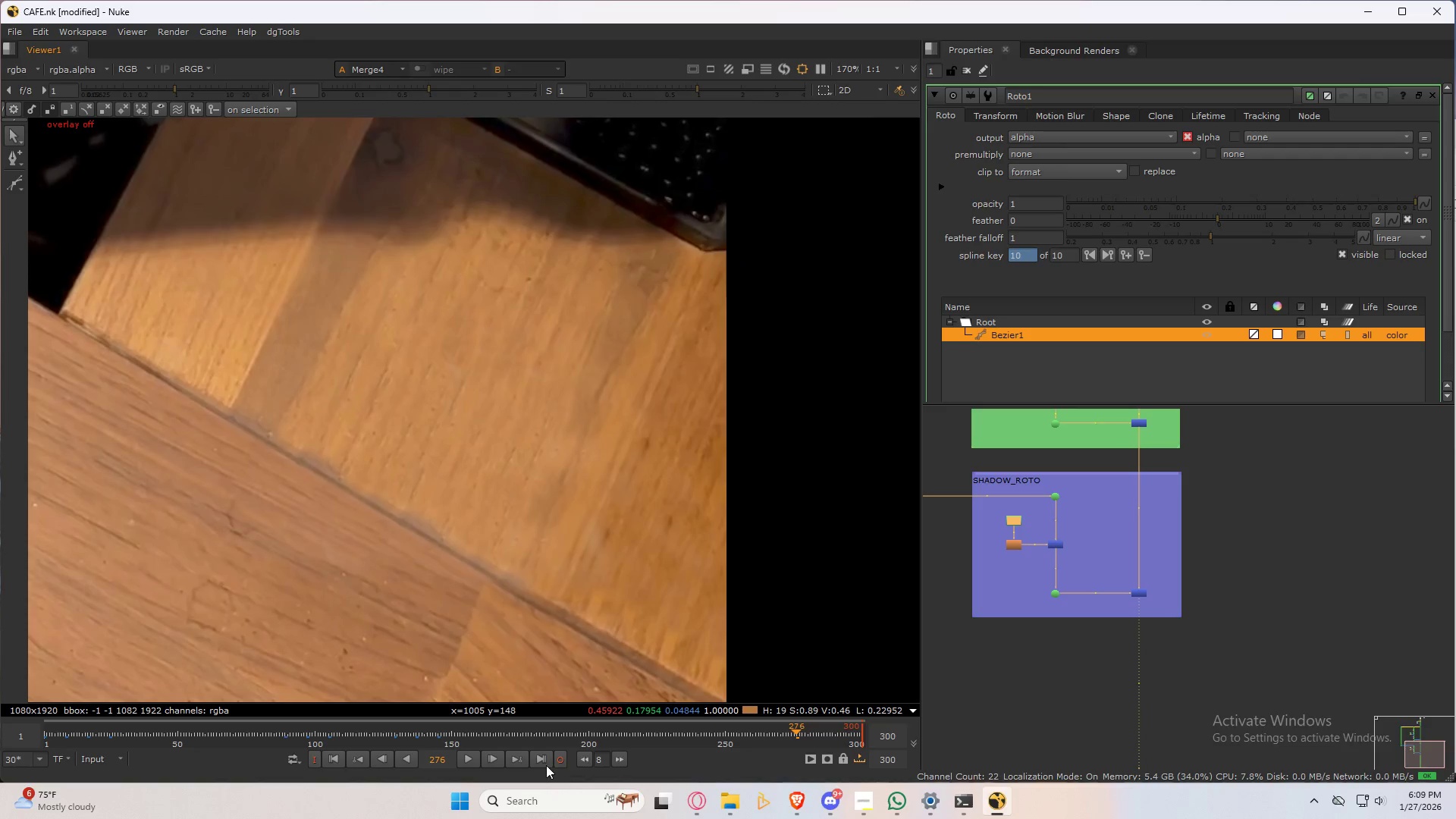 
left_click([542, 760])
 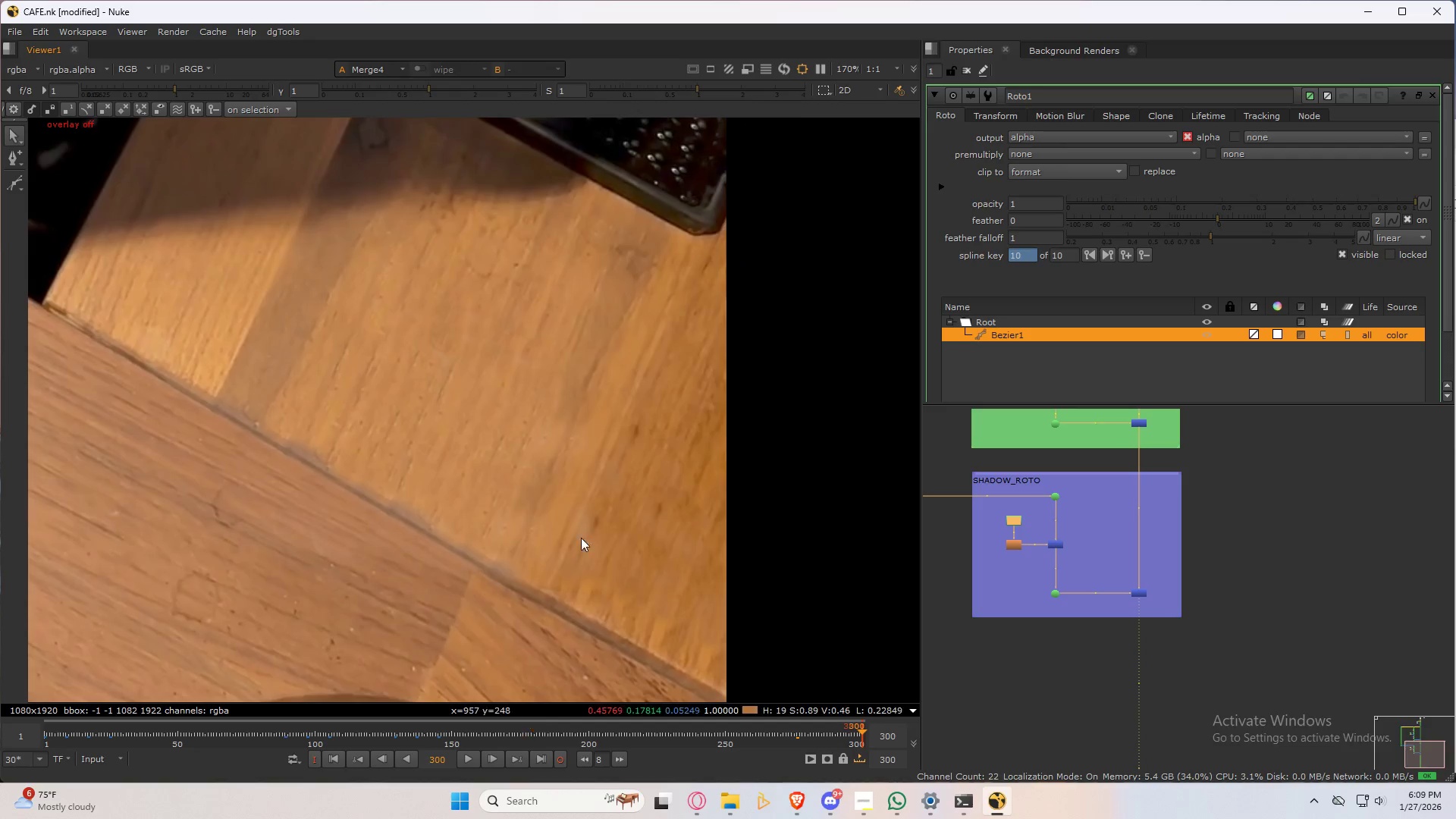 
left_click([604, 433])
 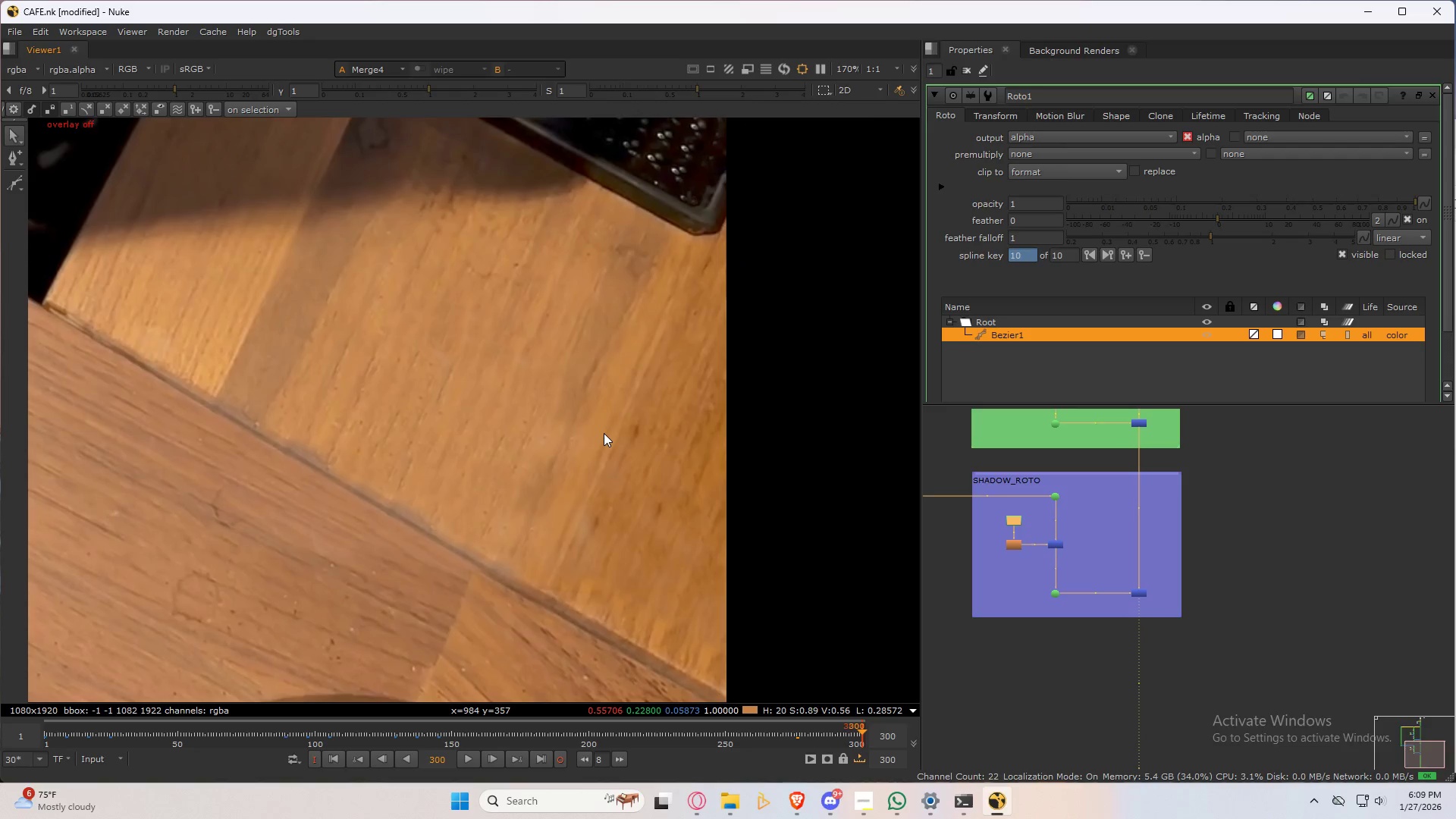 
type(323232)
 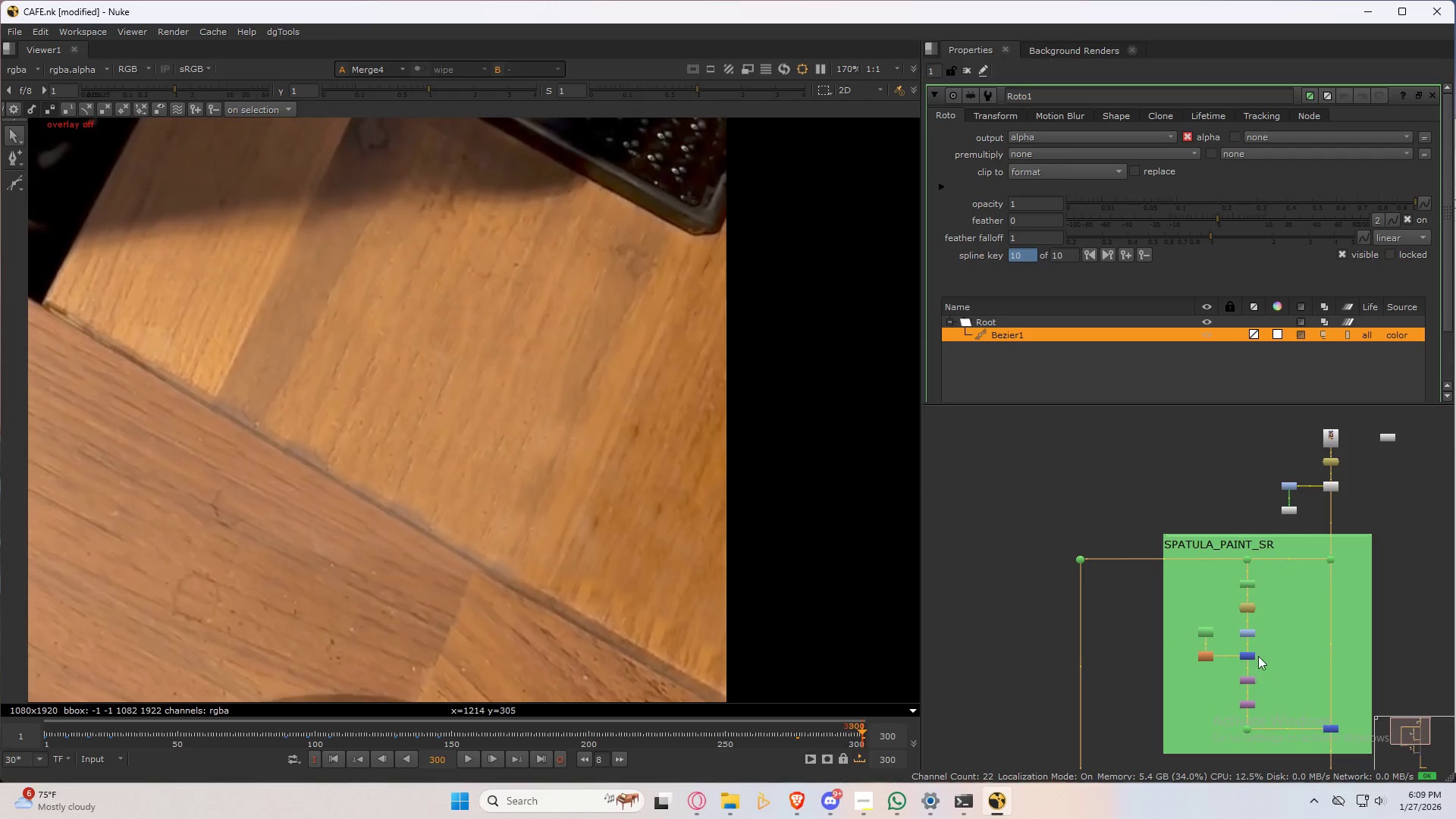 
double_click([1250, 636])
 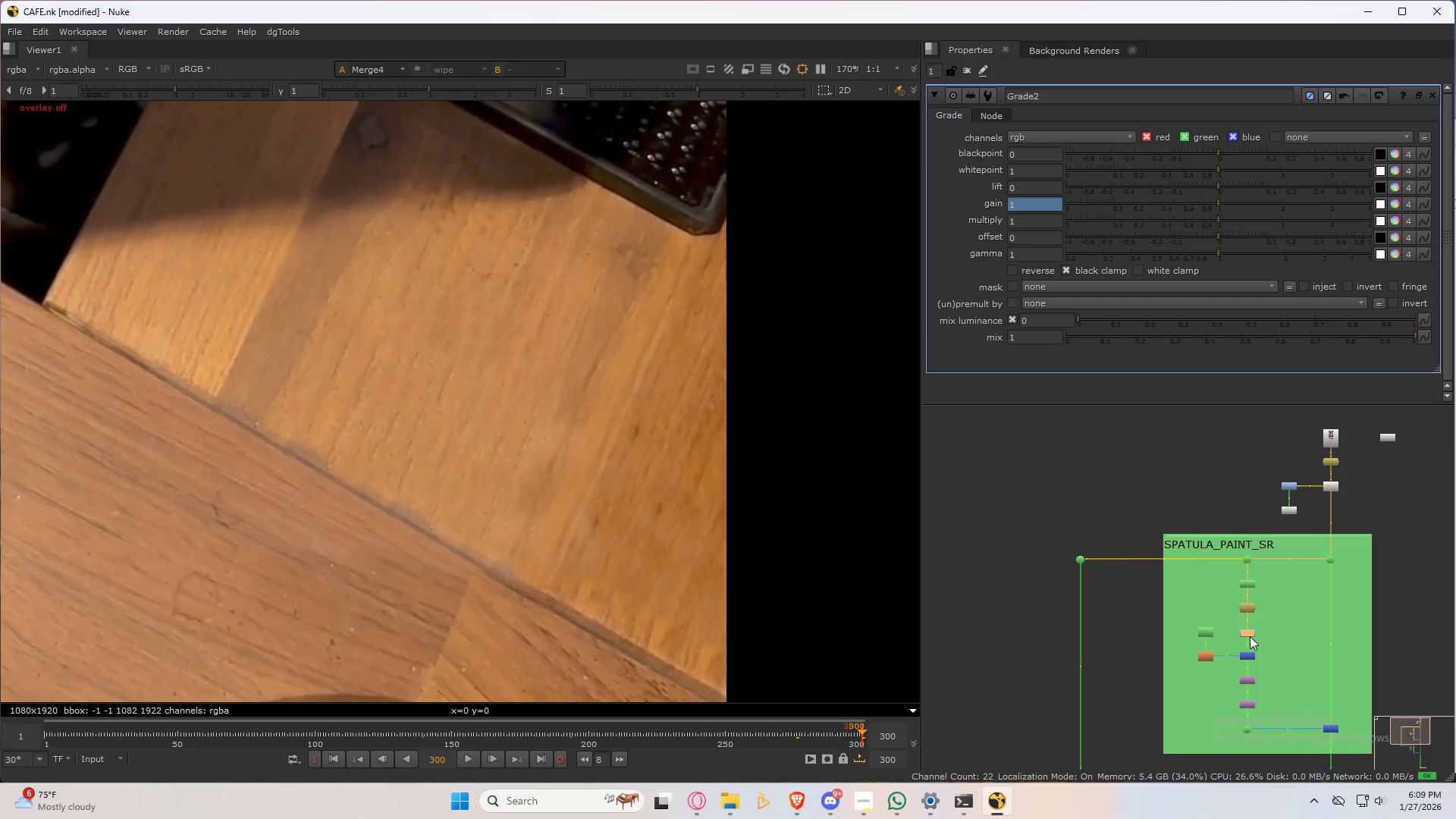 
triple_click([1250, 636])
 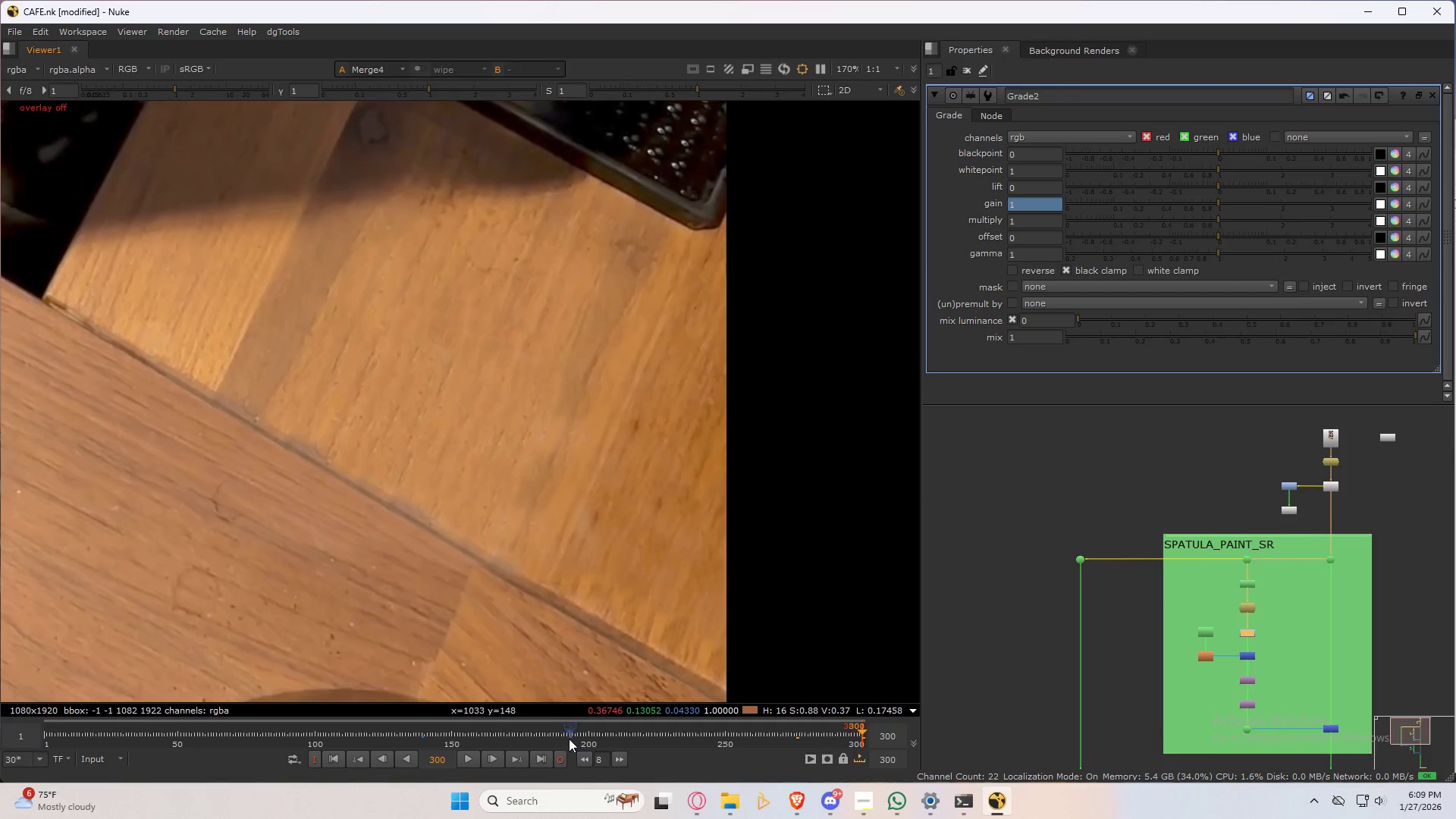 
left_click([569, 738])
 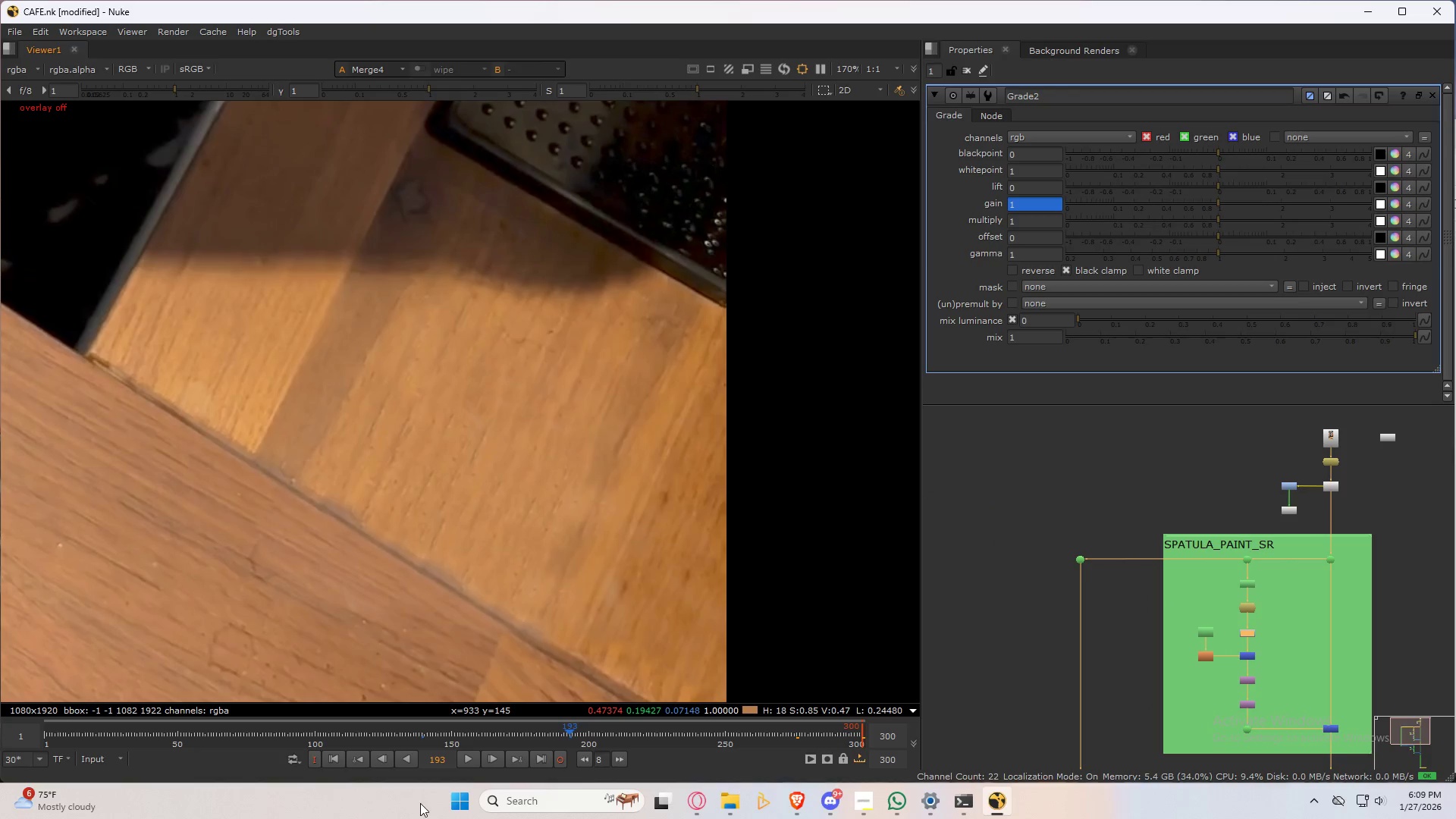 
scroll: coordinate [497, 496], scroll_direction: down, amount: 5.0
 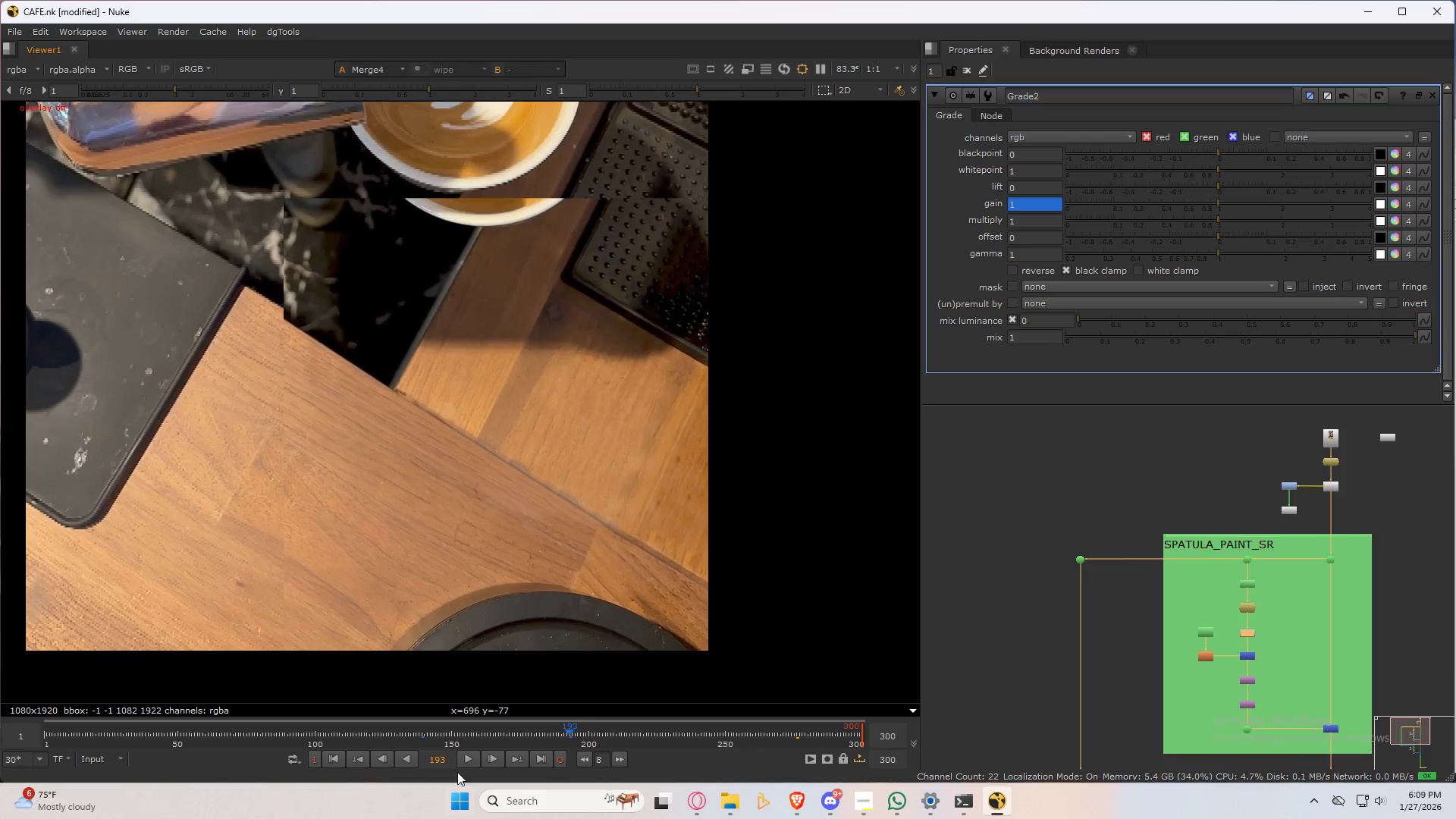 
wait(5.27)
 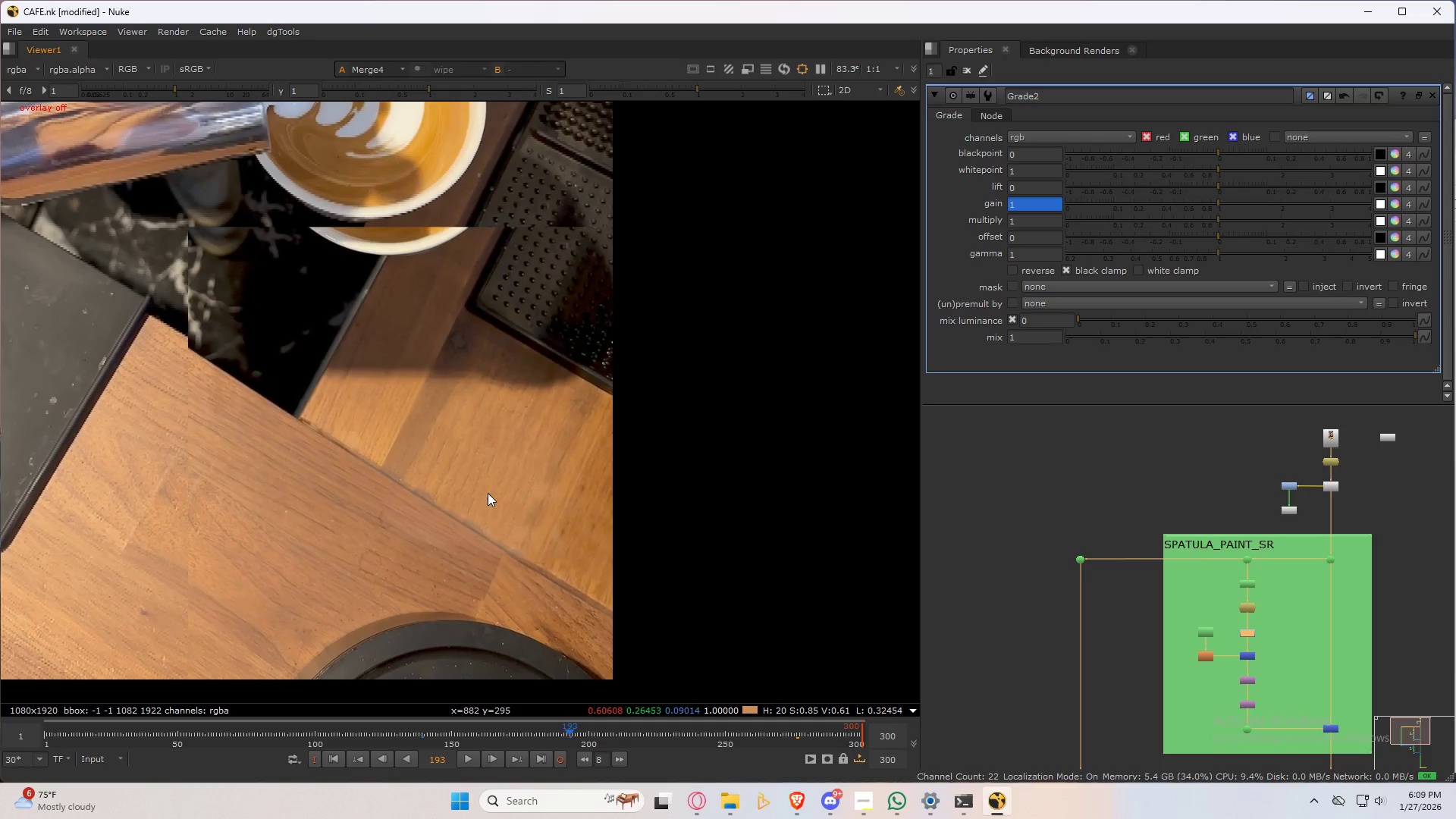 
left_click([466, 762])
 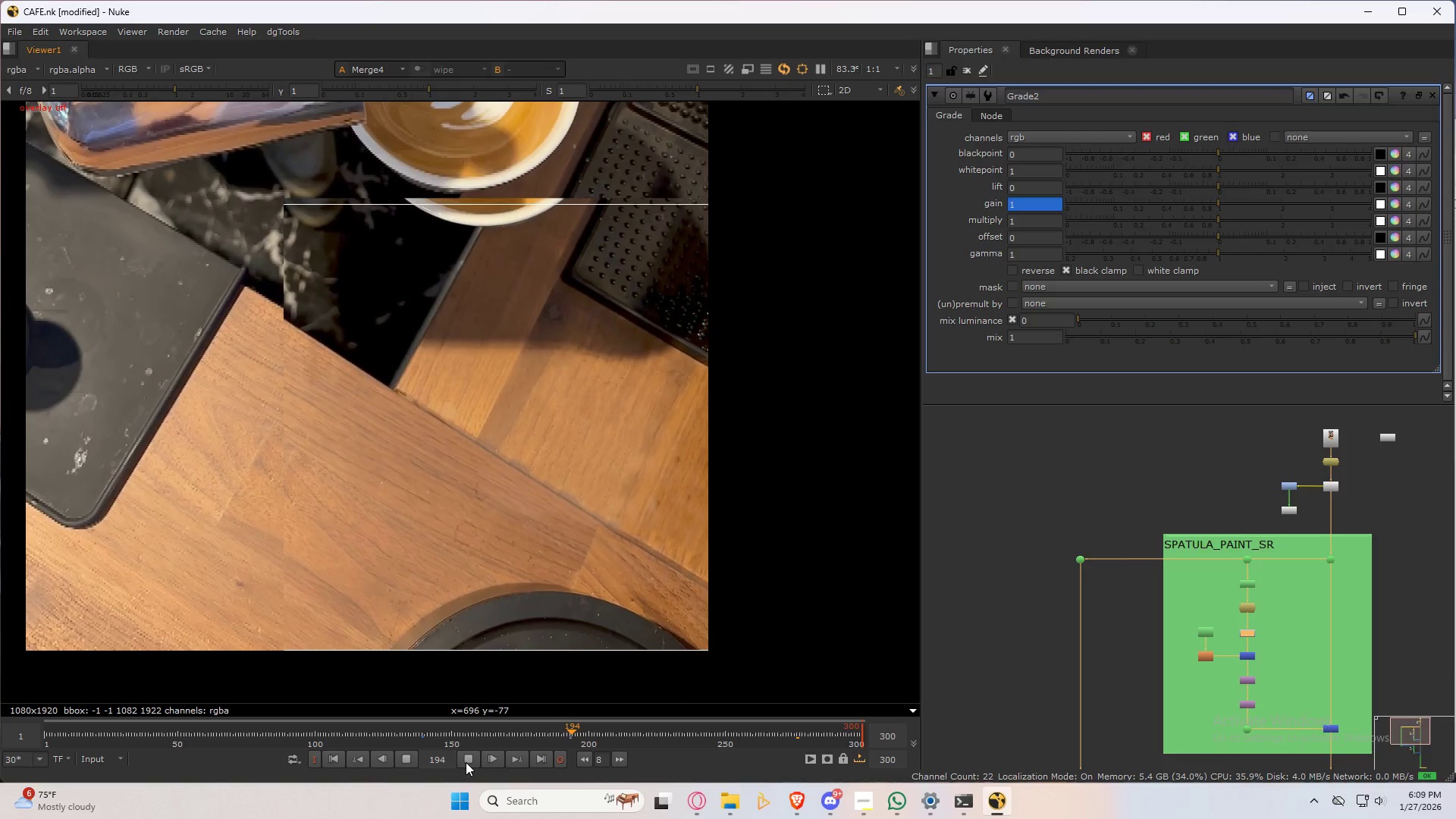 
left_click([466, 761])
 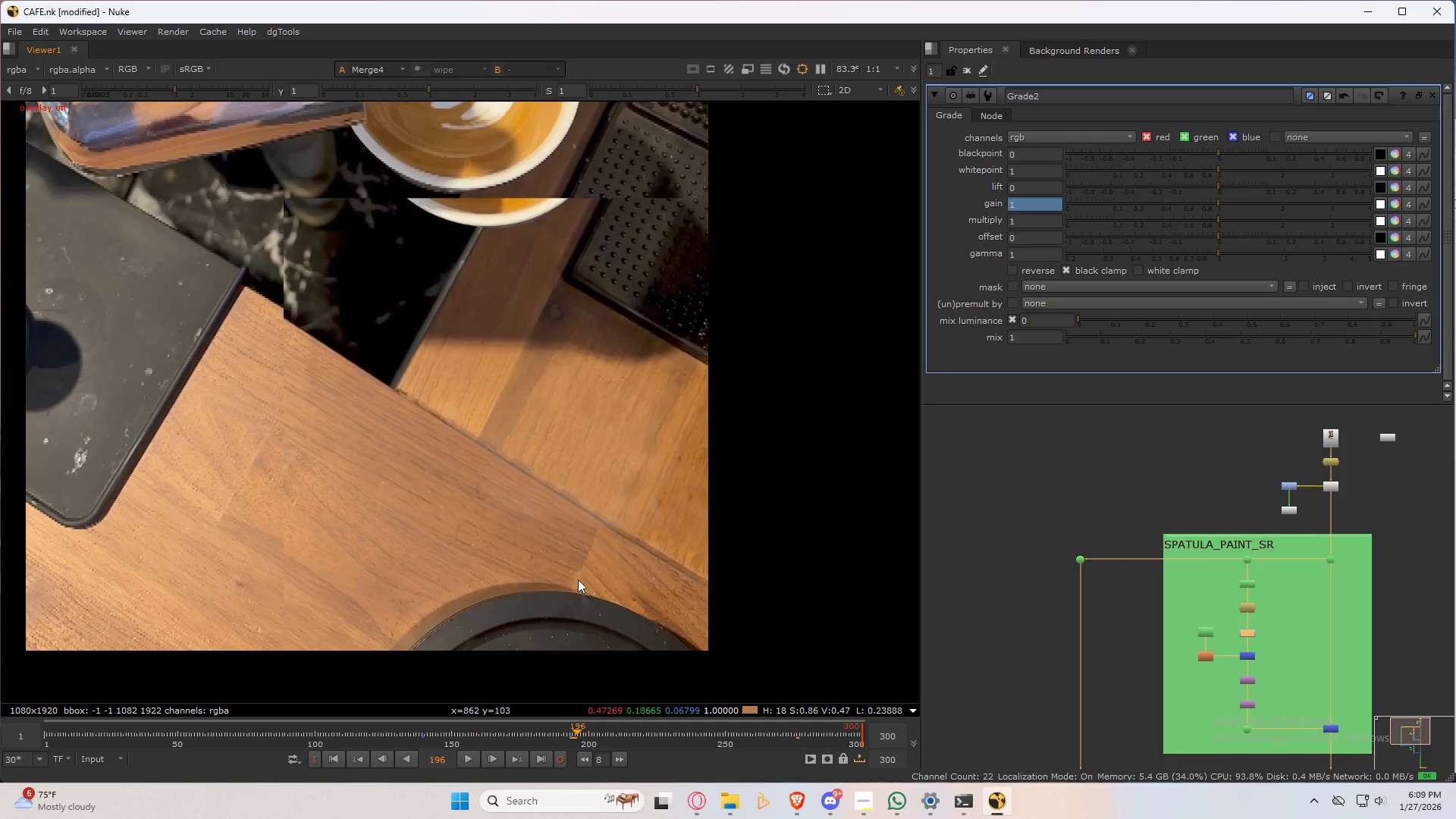 
key(Control+ControlLeft)
 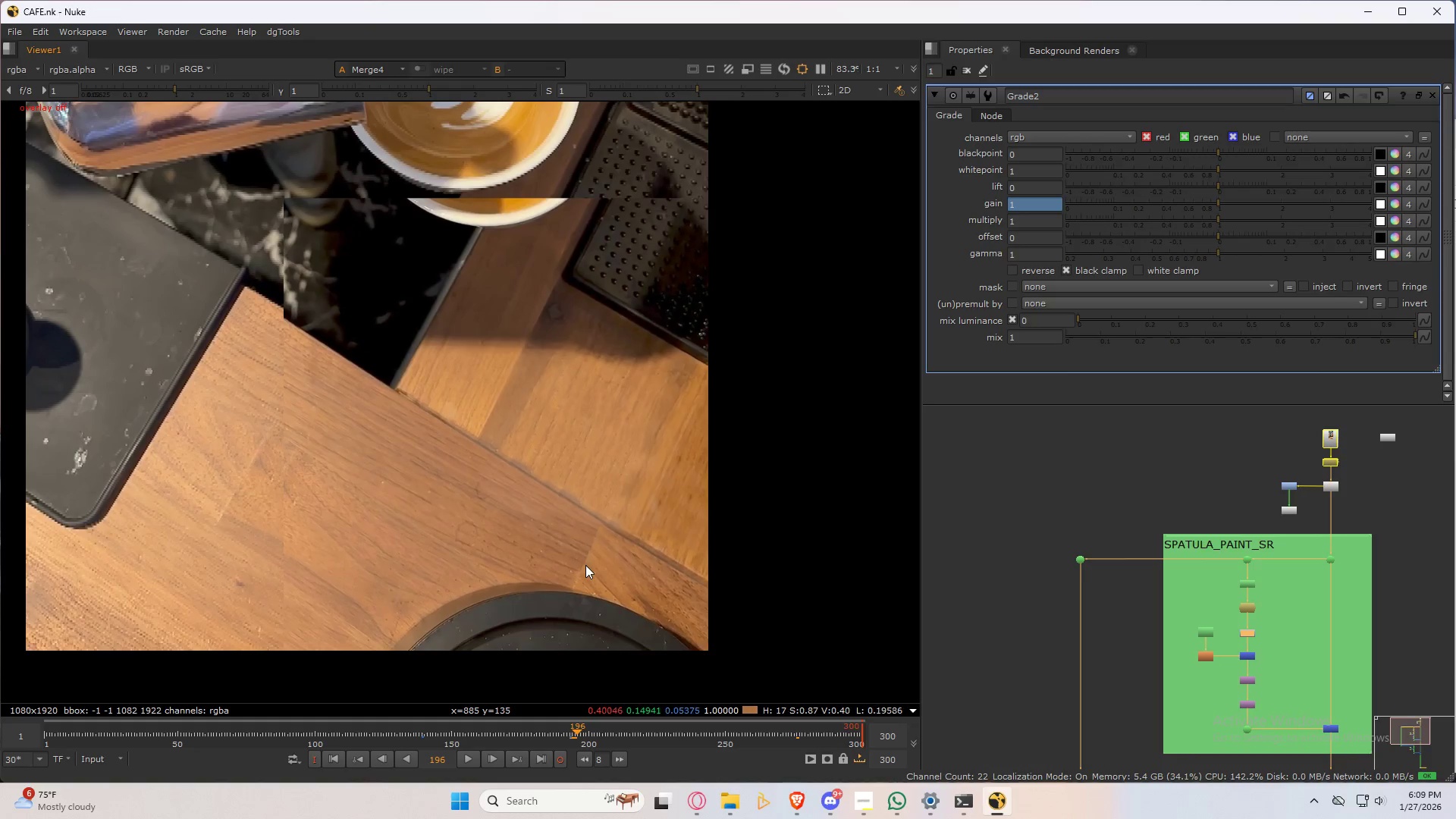 
key(Control+S)
 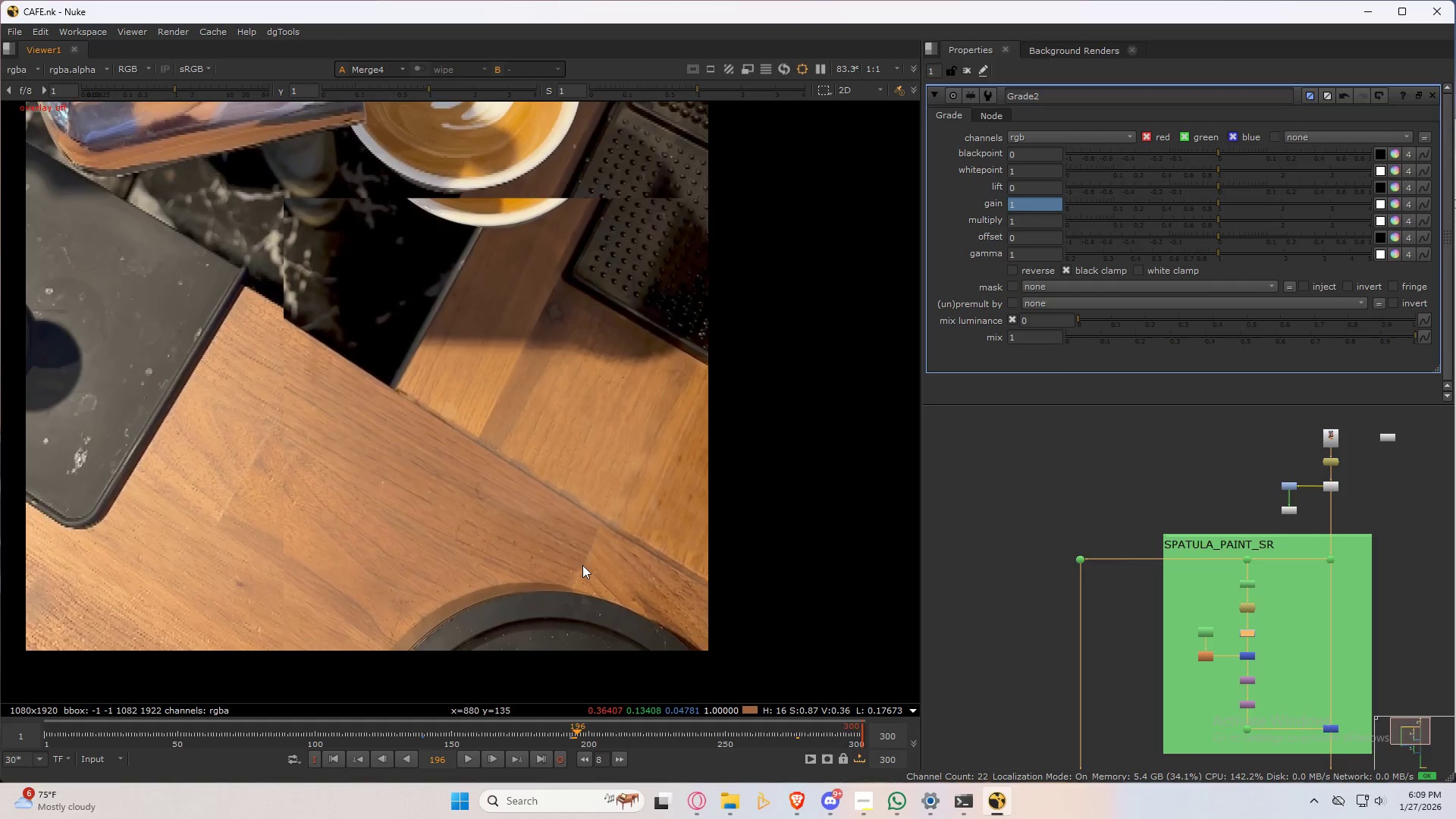 
key(L)
 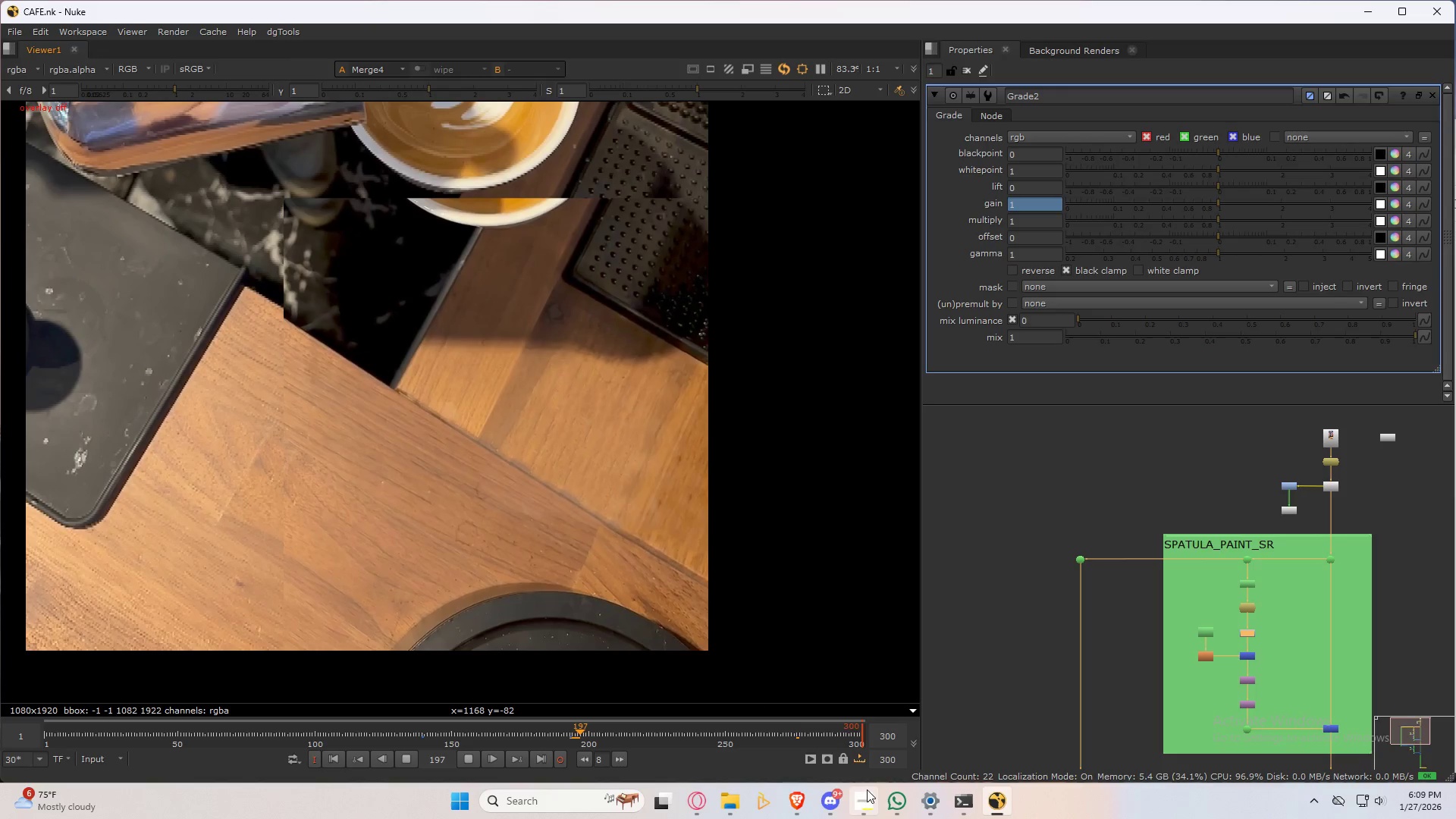 
left_click([861, 800])